 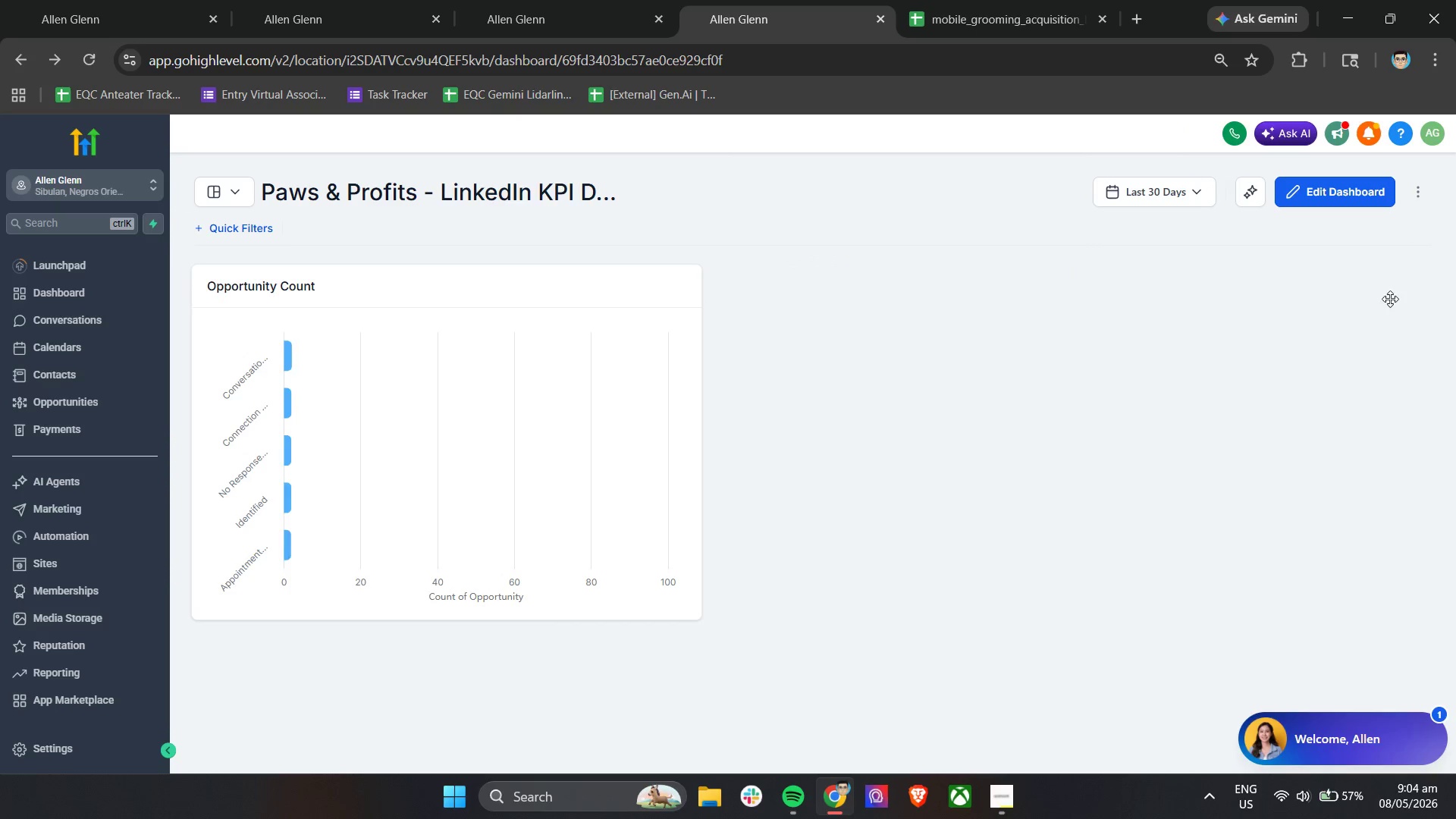 
left_click_drag(start_coordinate=[1357, 738], to_coordinate=[105, 164])
 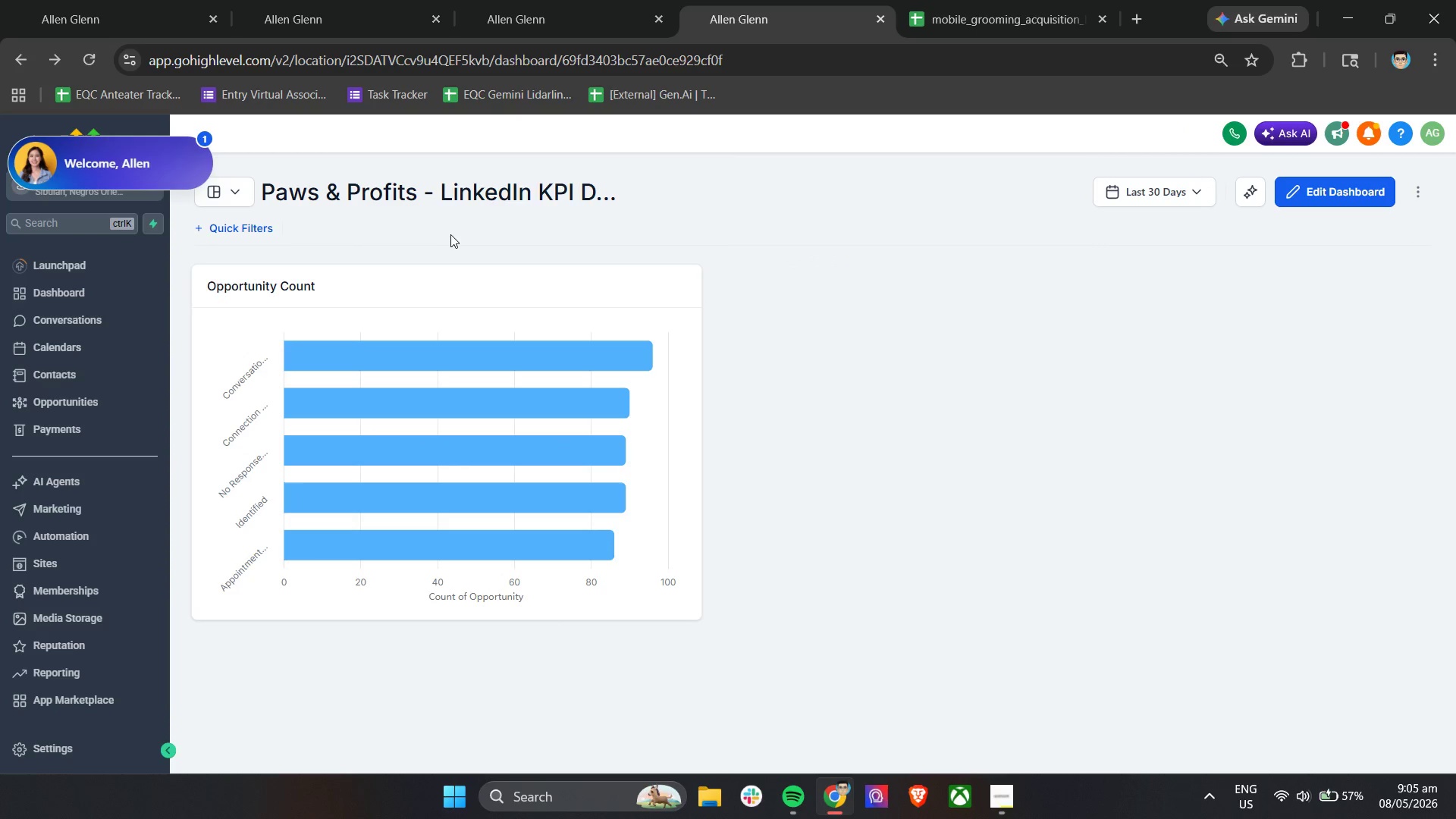 
left_click([451, 235])
 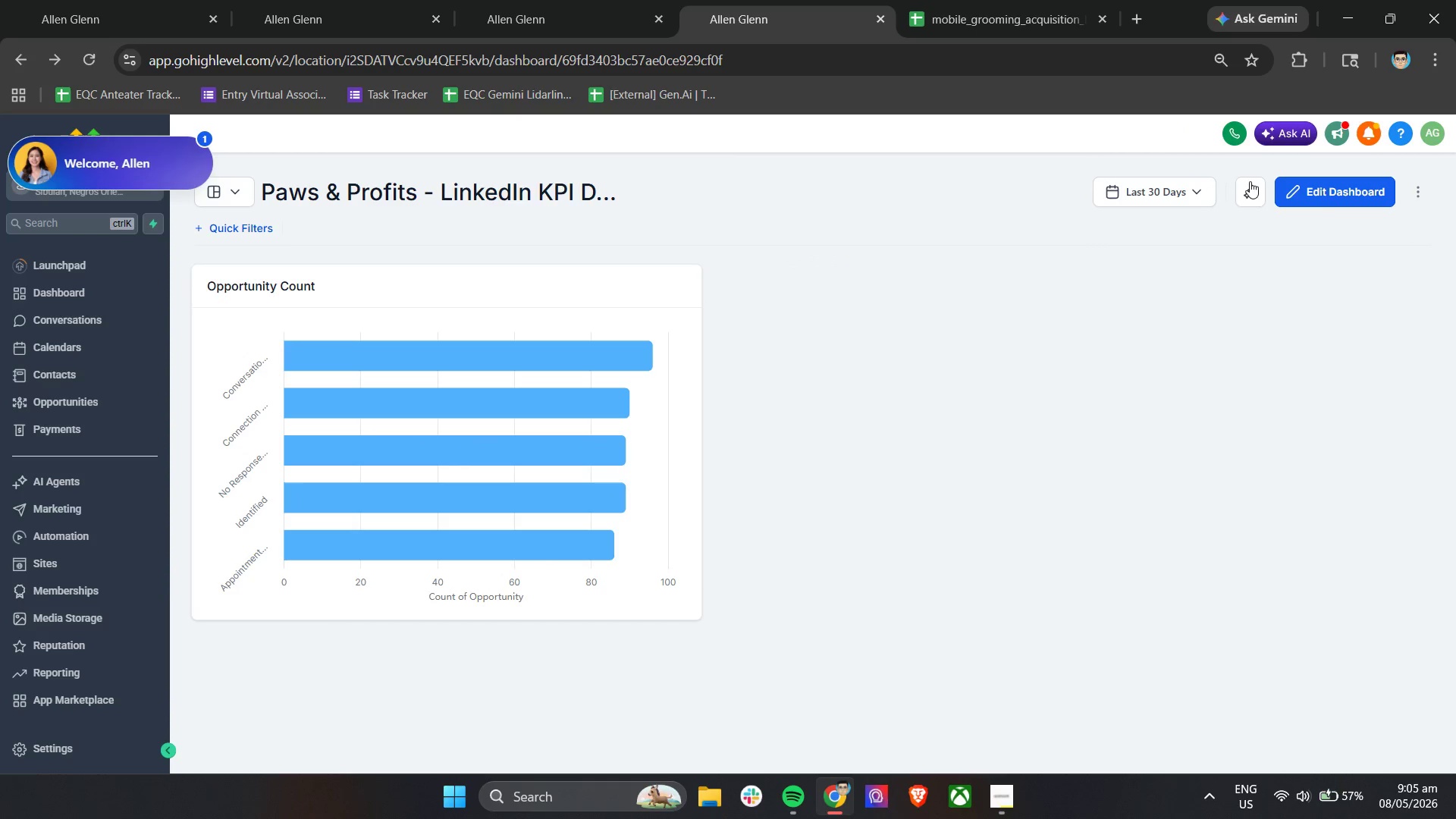 
left_click([1329, 196])
 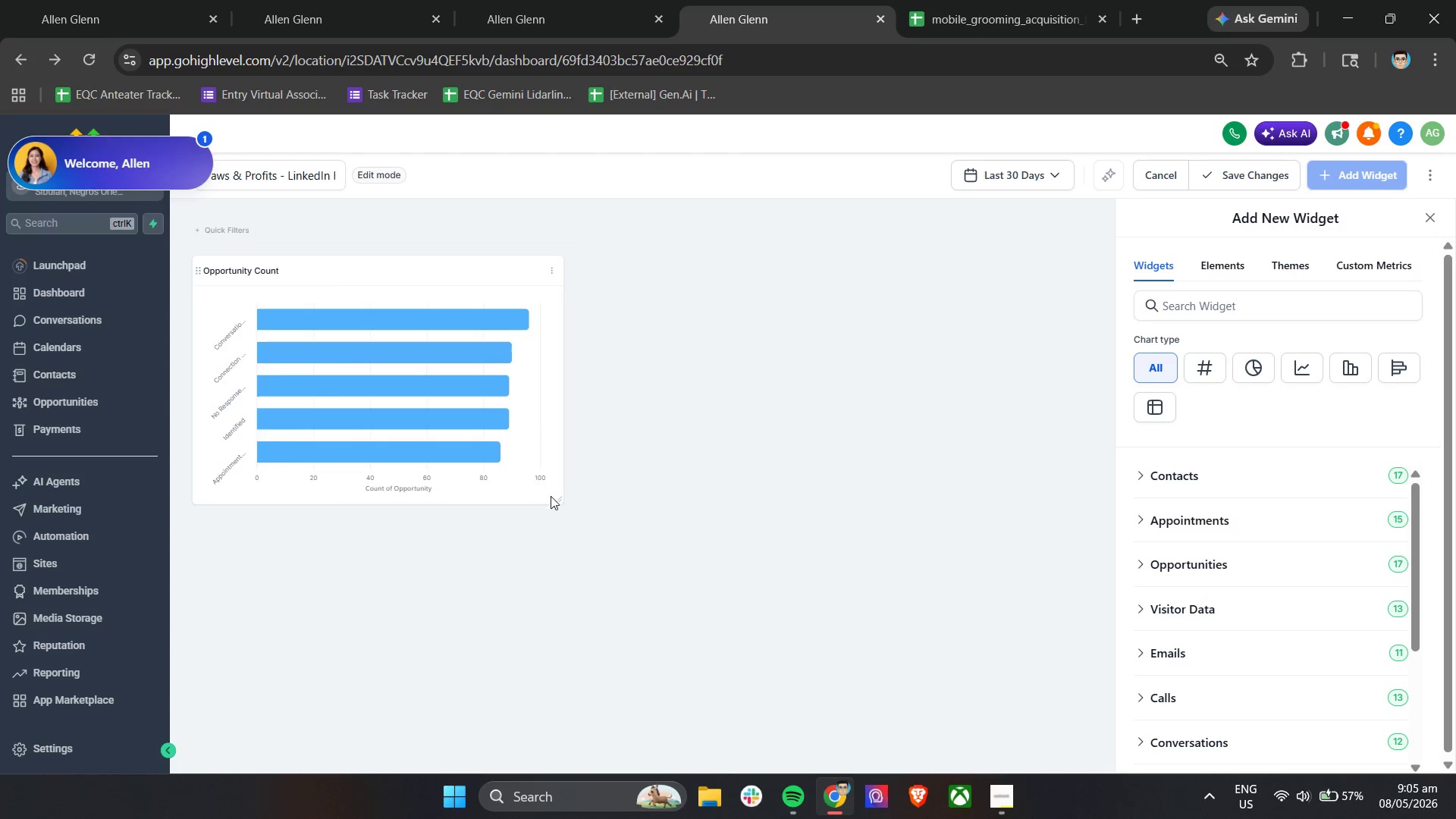 
left_click_drag(start_coordinate=[557, 502], to_coordinate=[1455, 485])
 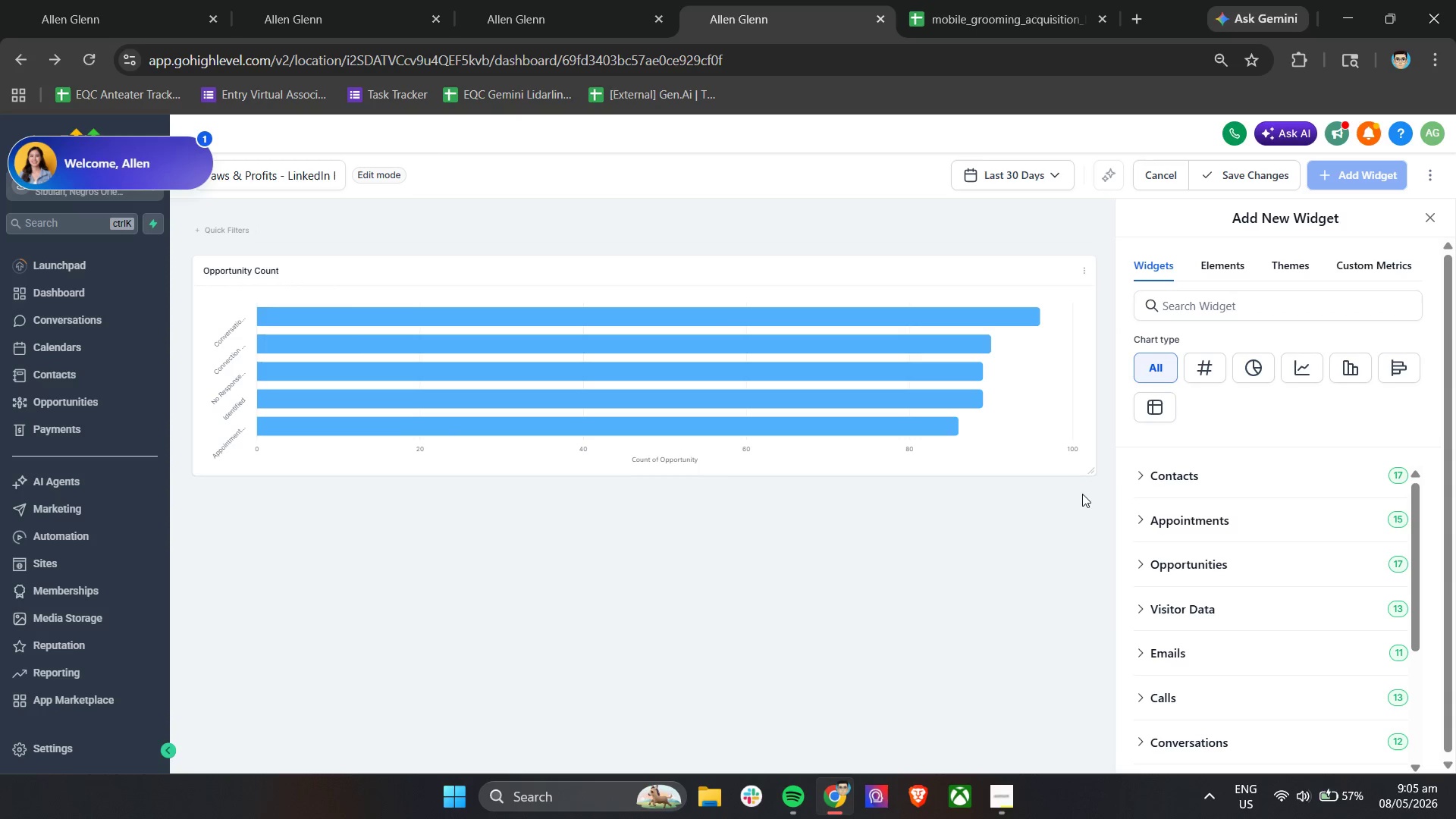 
left_click_drag(start_coordinate=[1090, 472], to_coordinate=[1116, 498])
 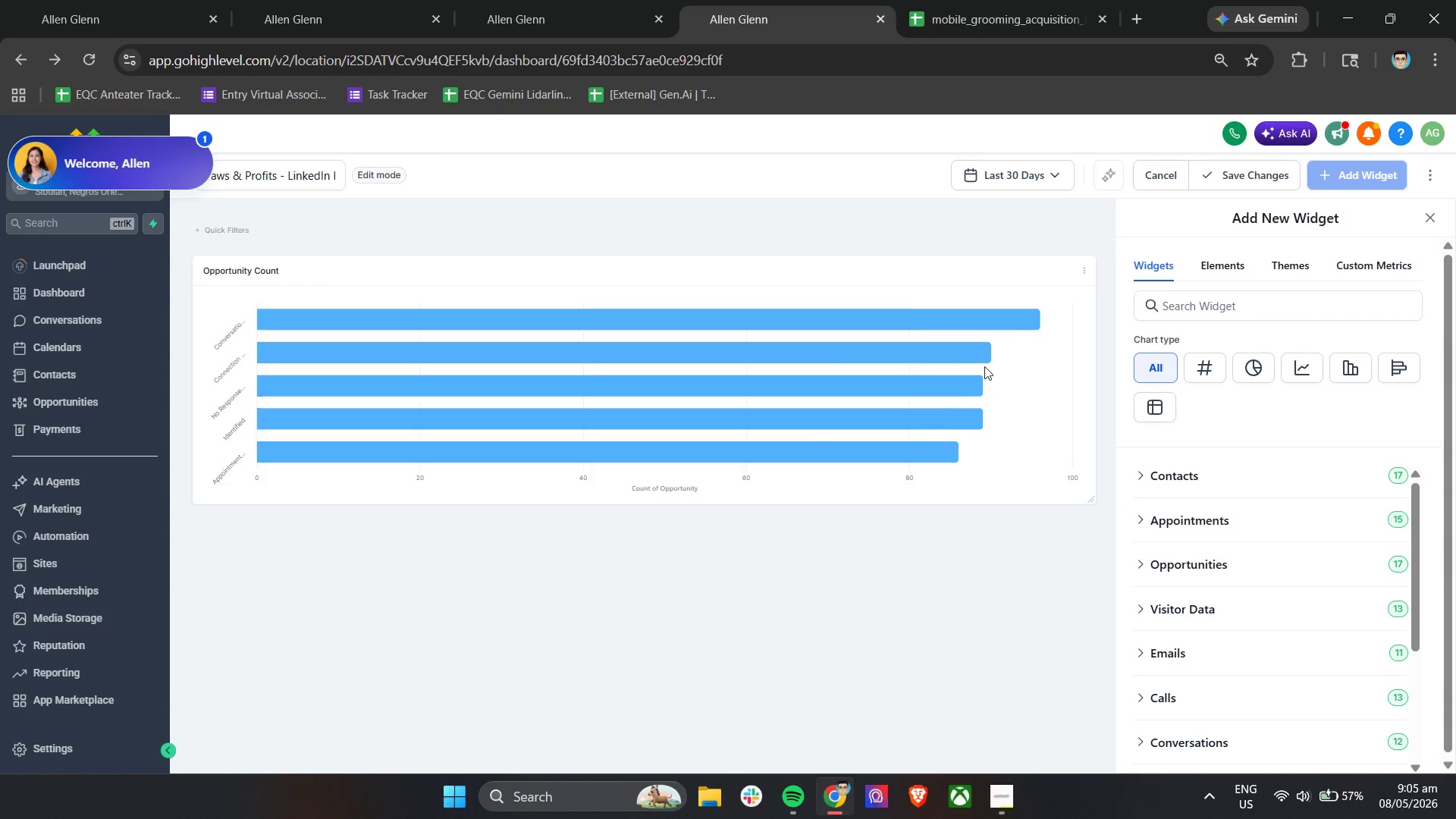 
left_click([1025, 165])
 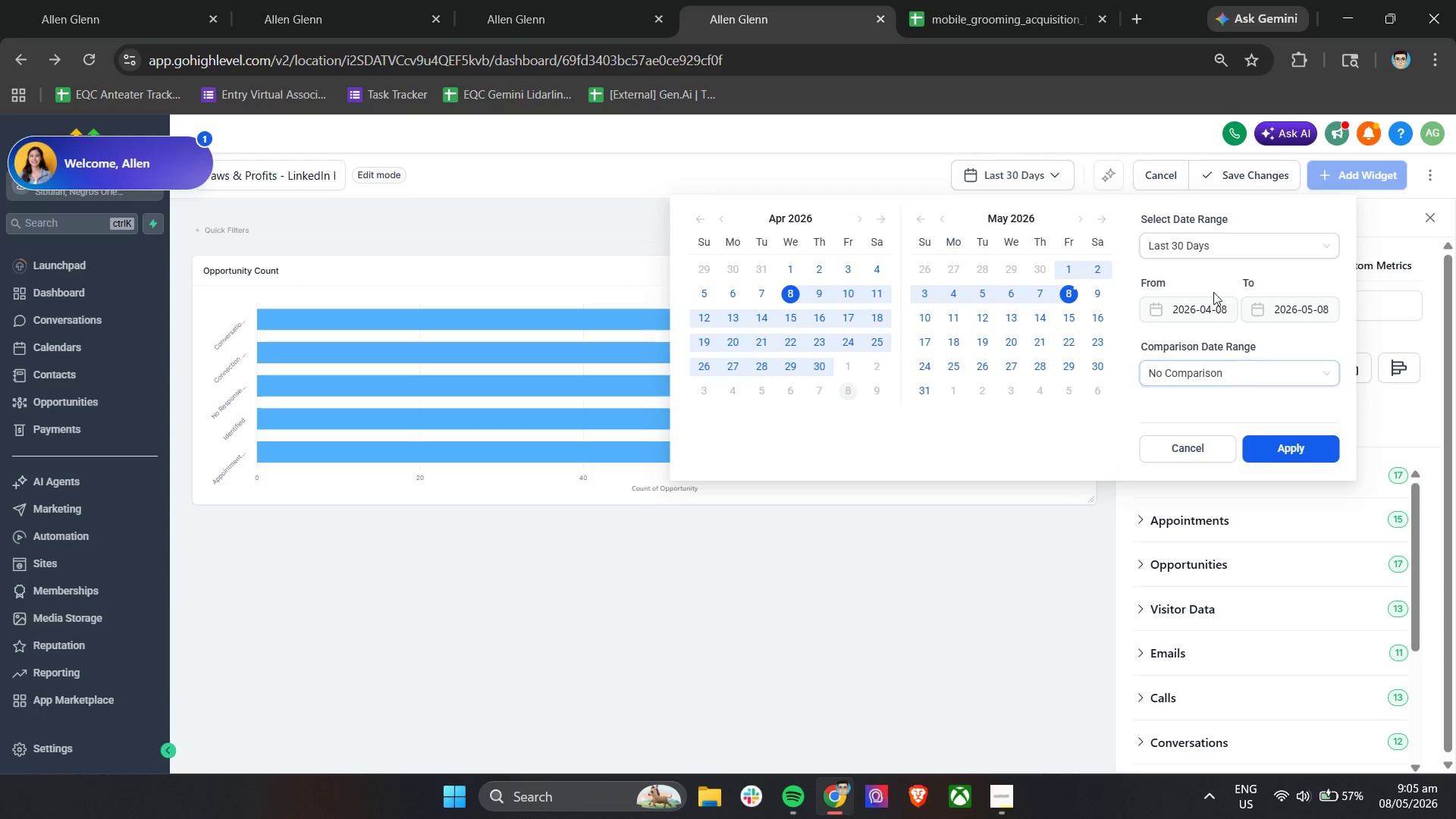 
left_click([1205, 253])
 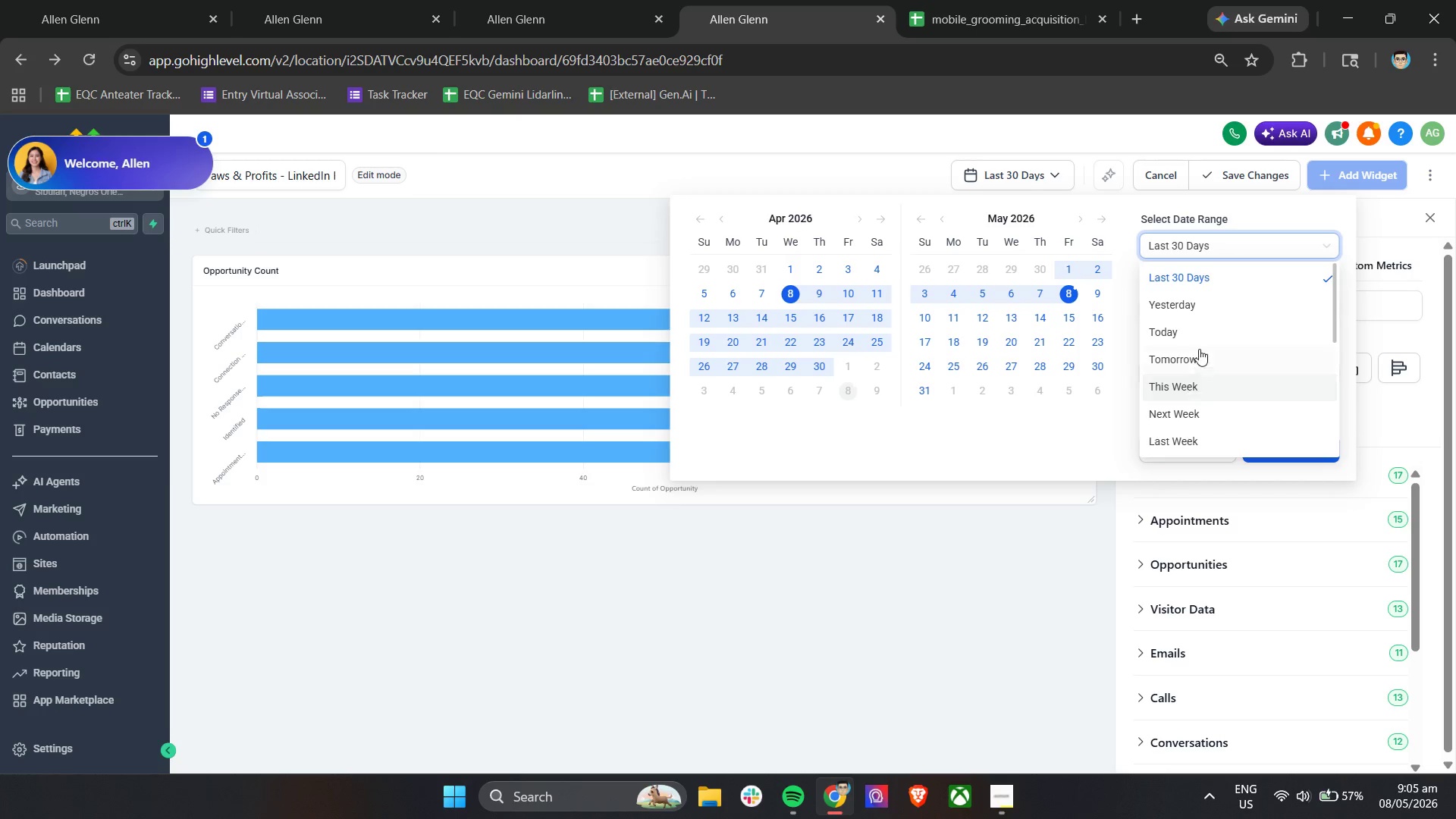 
scroll: coordinate [1201, 344], scroll_direction: down, amount: 4.0
 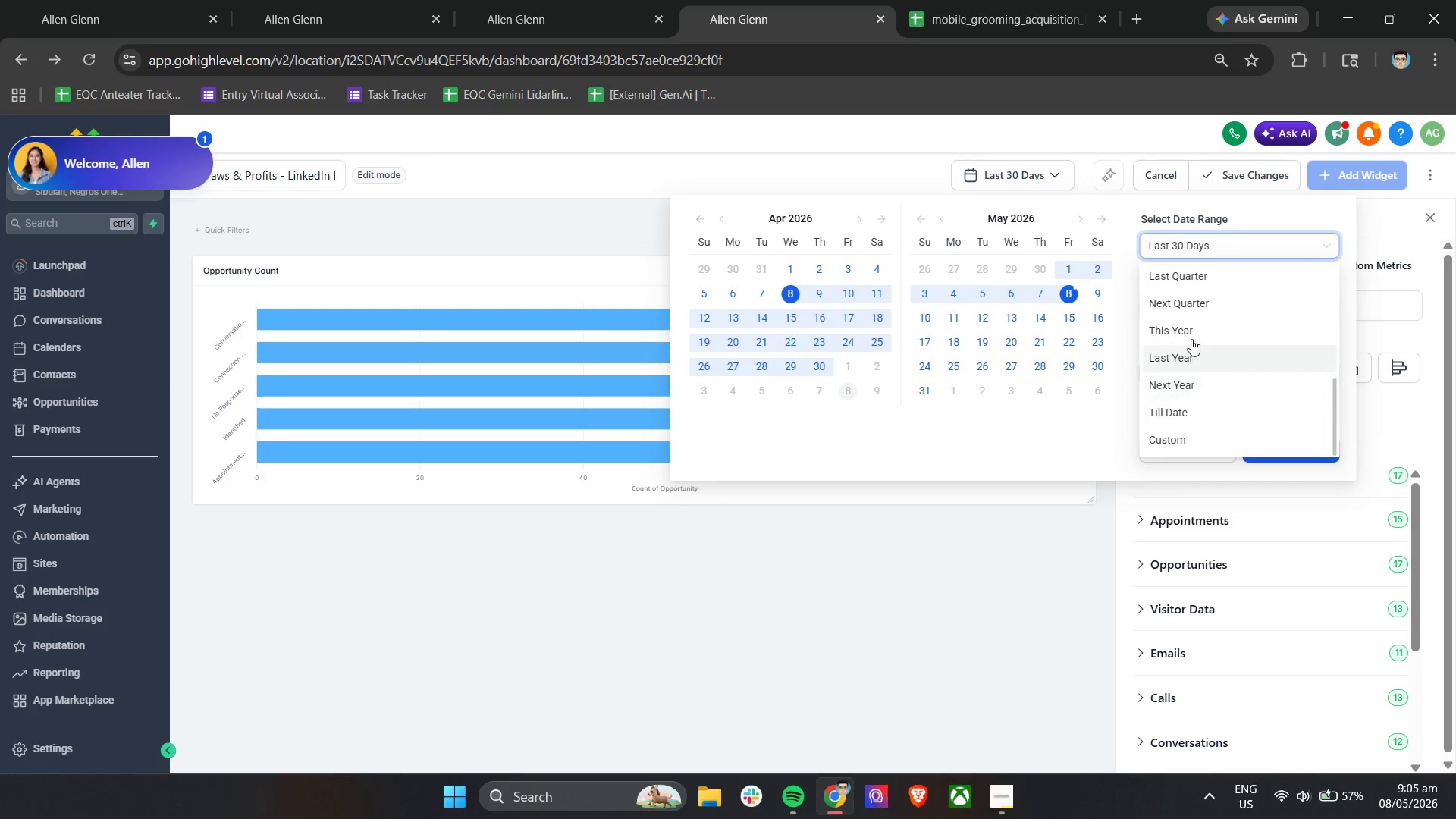 
left_click([1191, 334])
 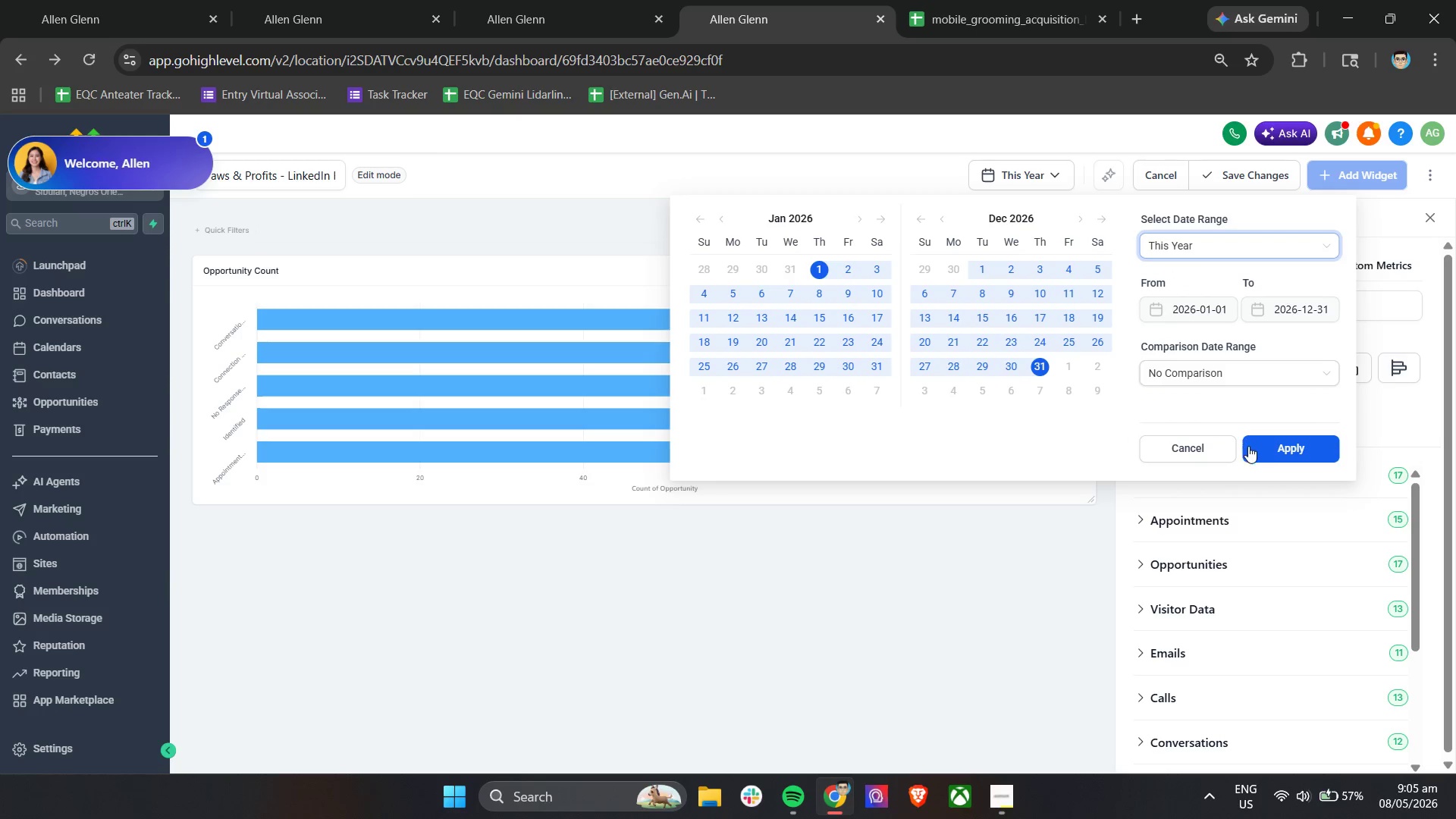 
left_click([1263, 448])
 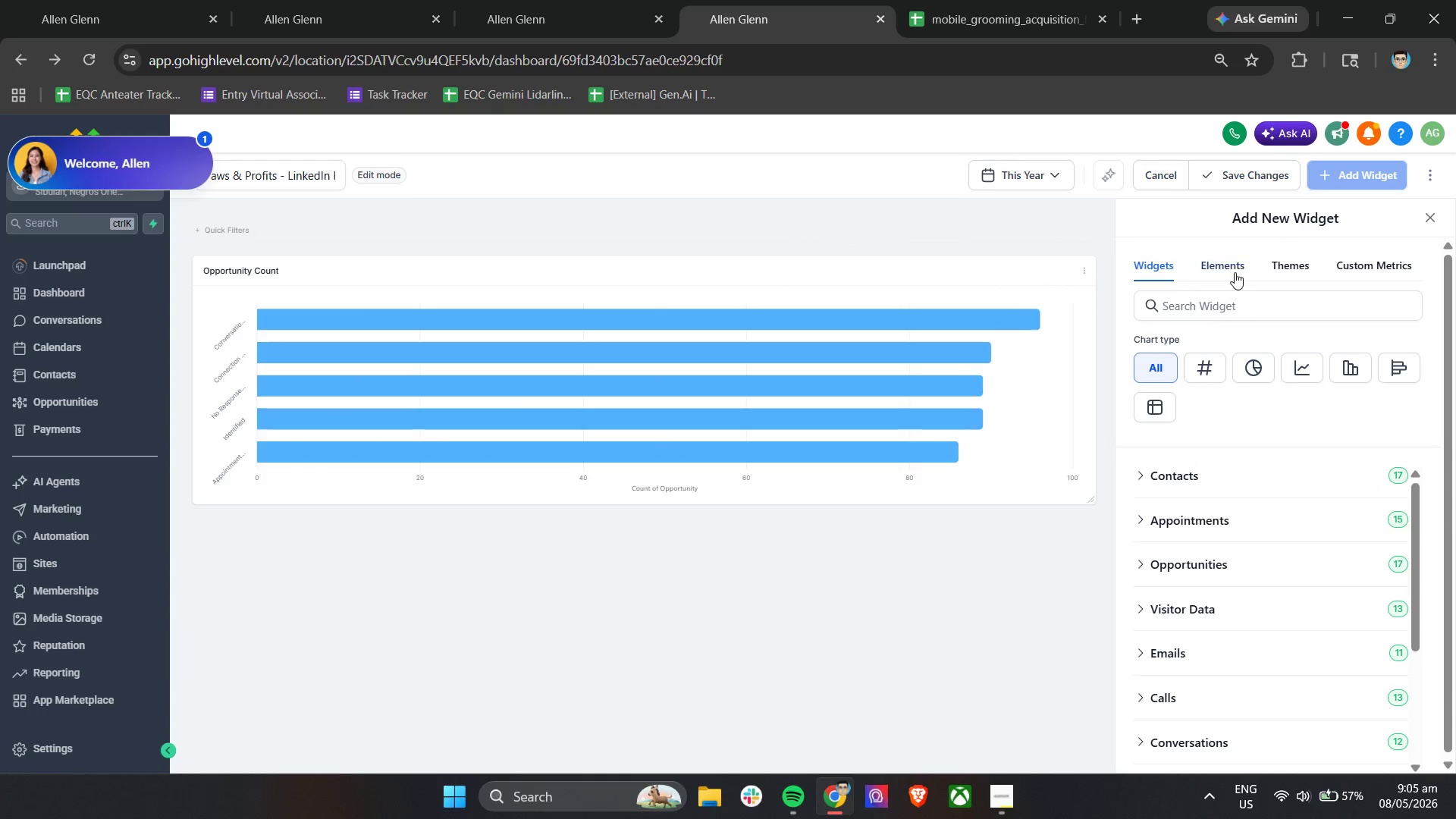 
left_click_drag(start_coordinate=[1237, 265], to_coordinate=[1233, 265])
 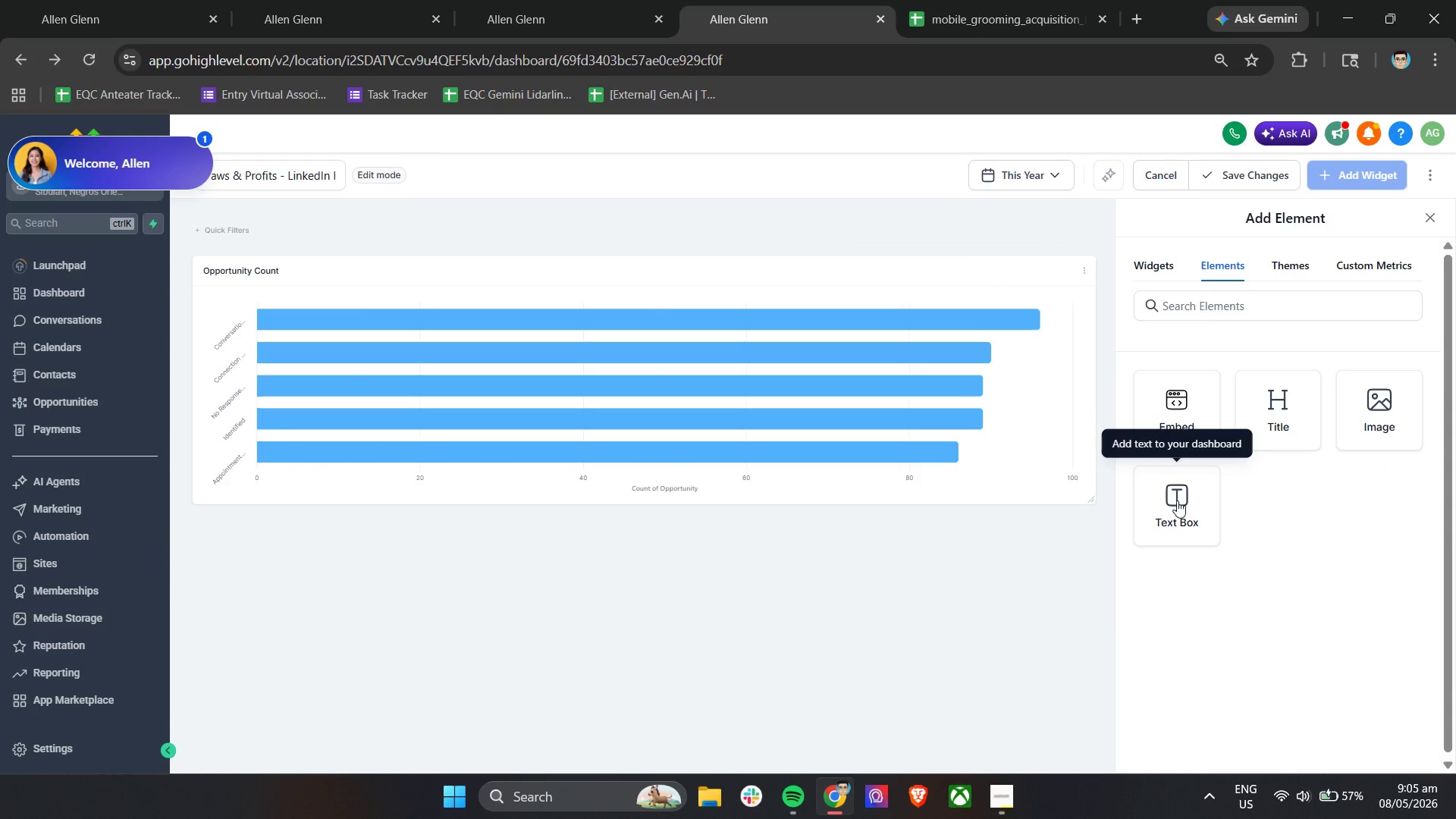 
left_click([1177, 500])
 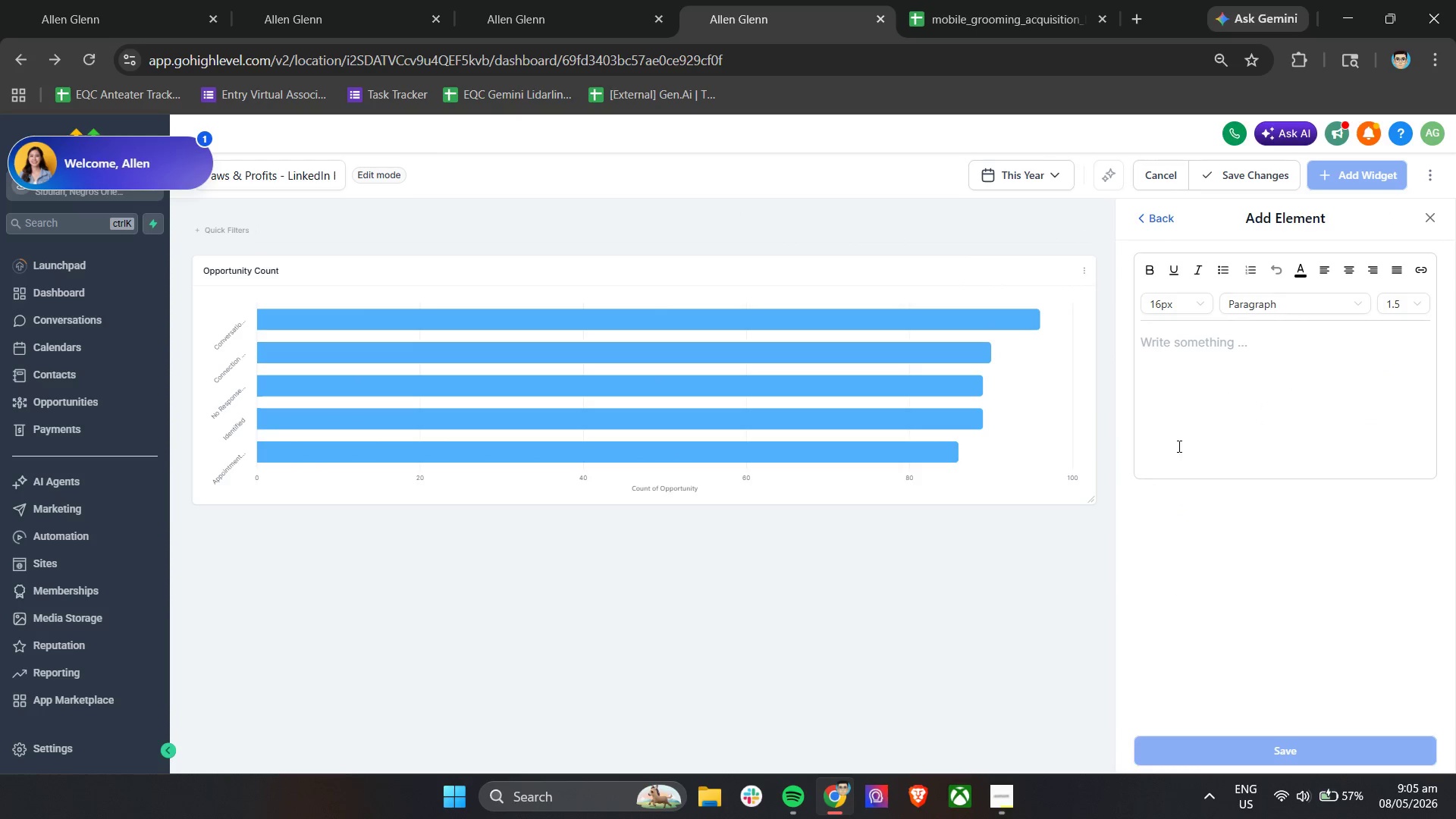 
left_click([1197, 419])
 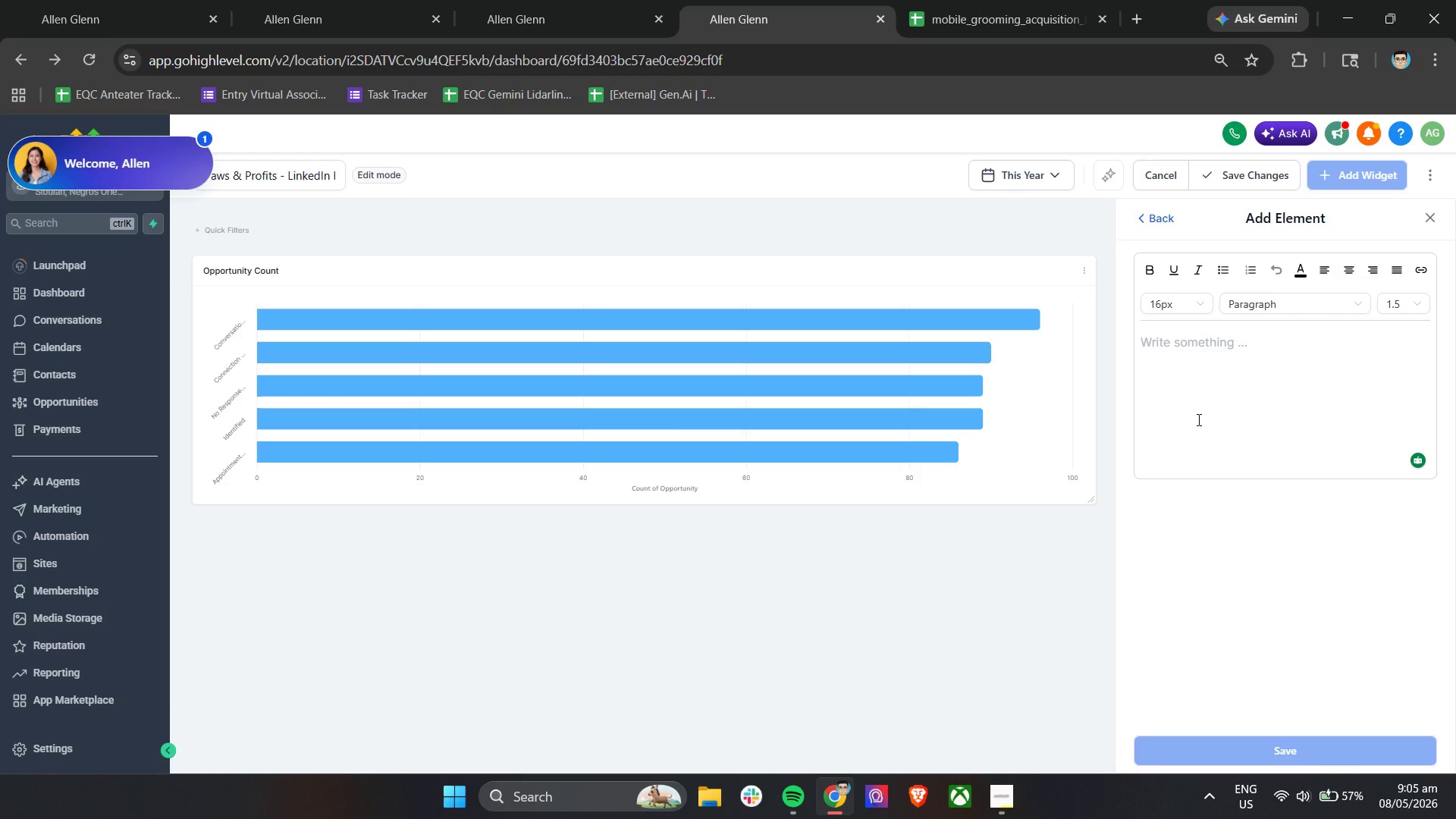 
wait(33.22)
 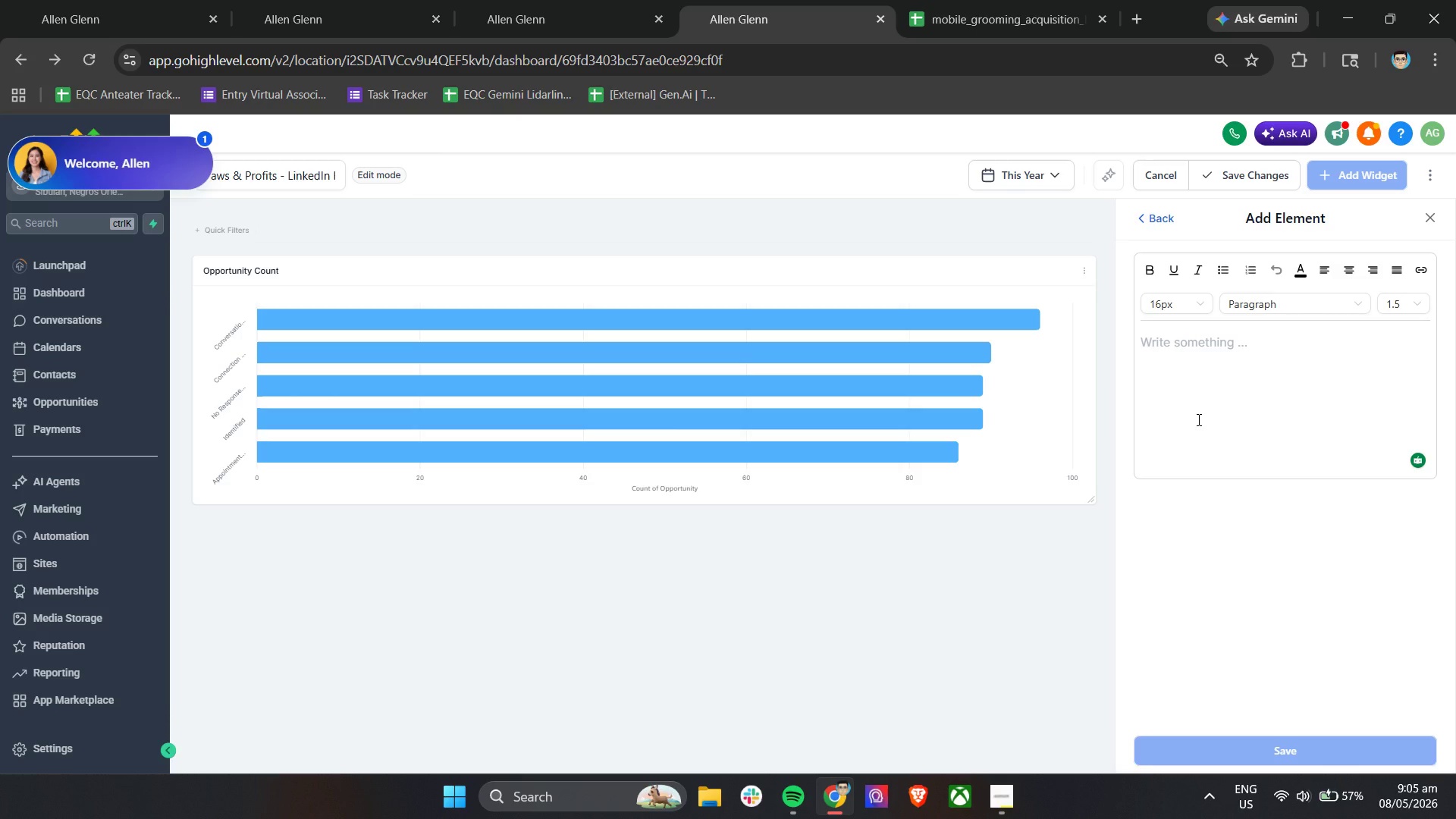 
left_click([1244, 390])
 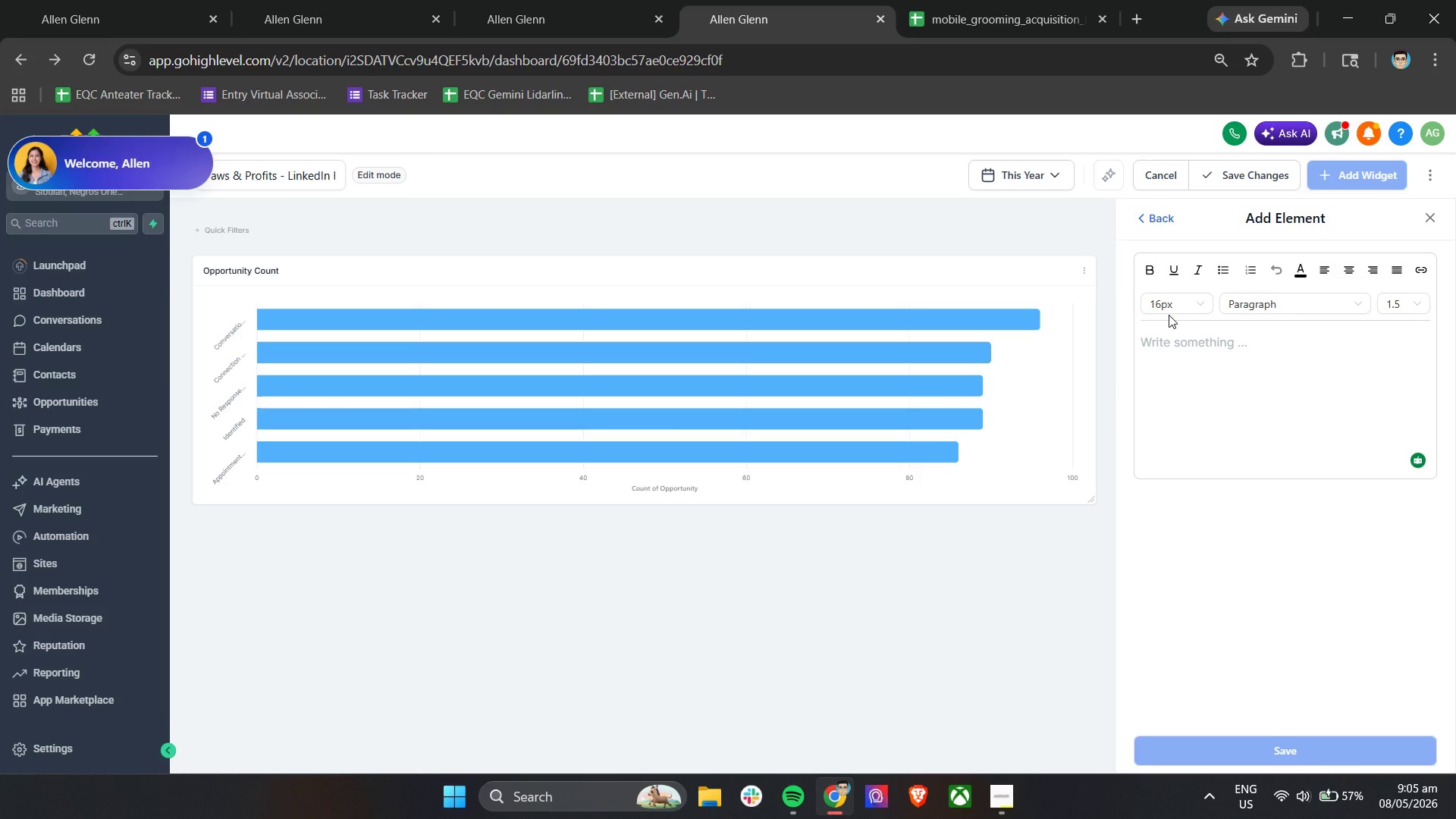 
left_click([1171, 309])
 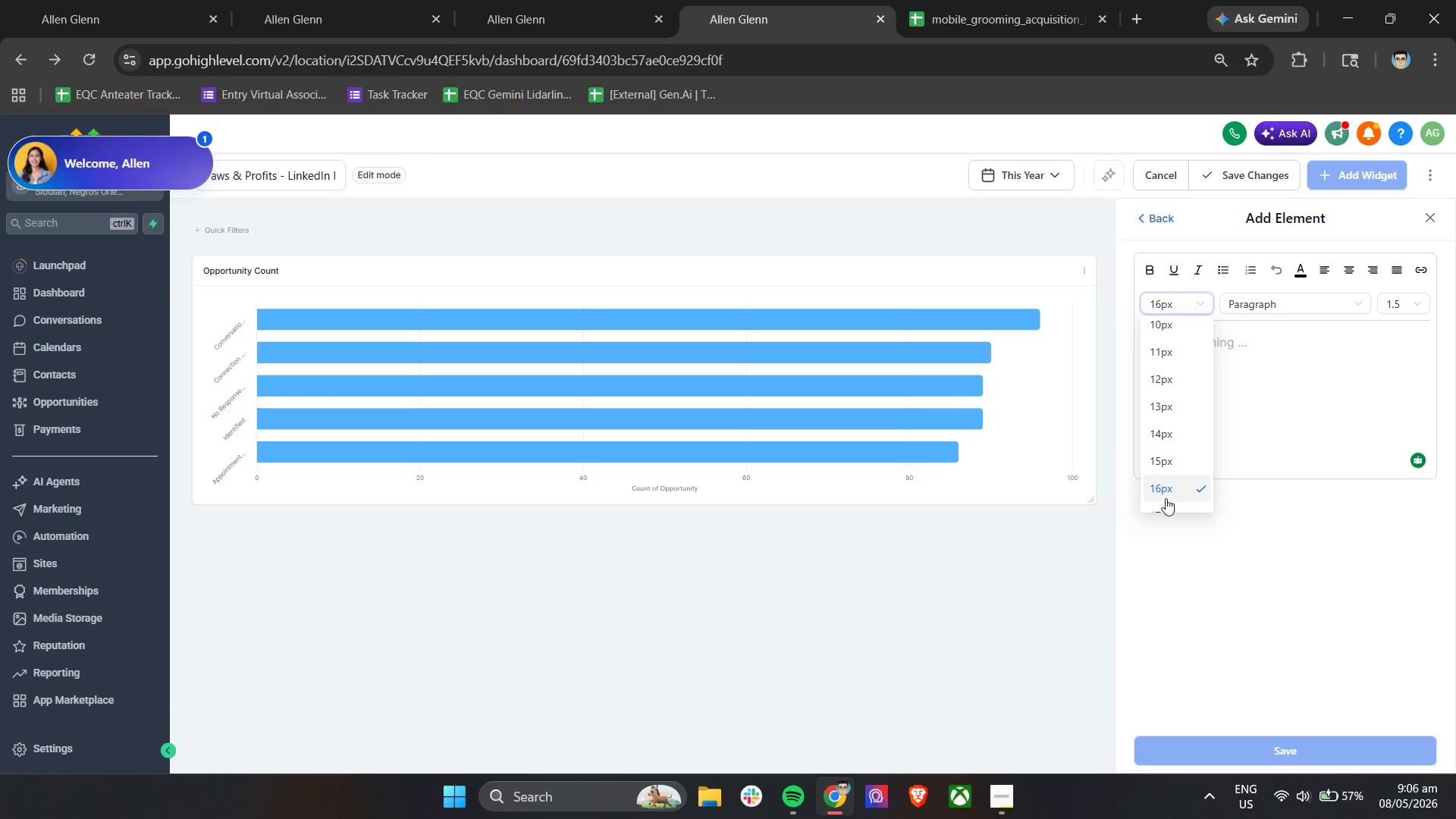 
left_click([1166, 510])
 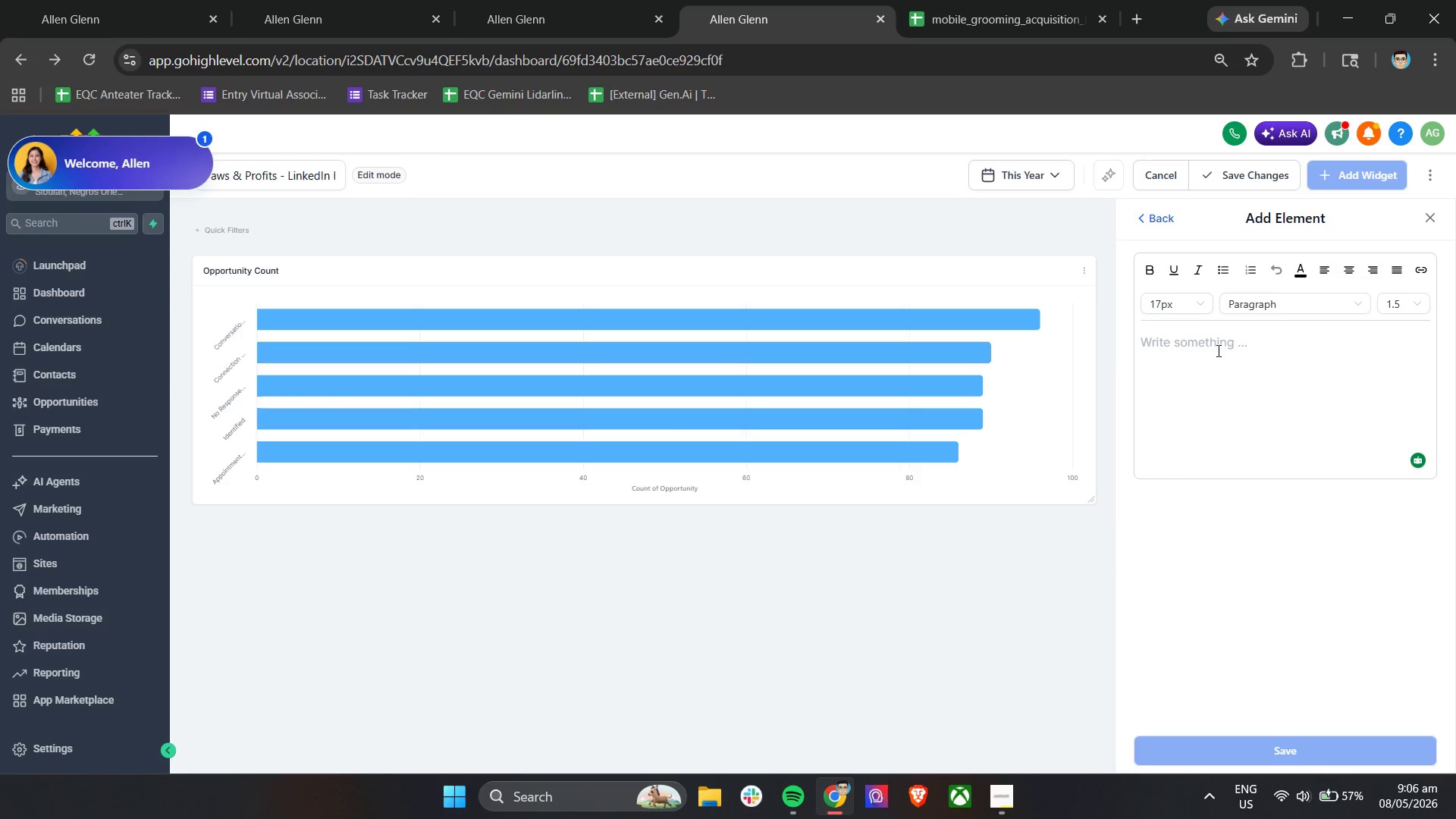 
left_click([1174, 296])
 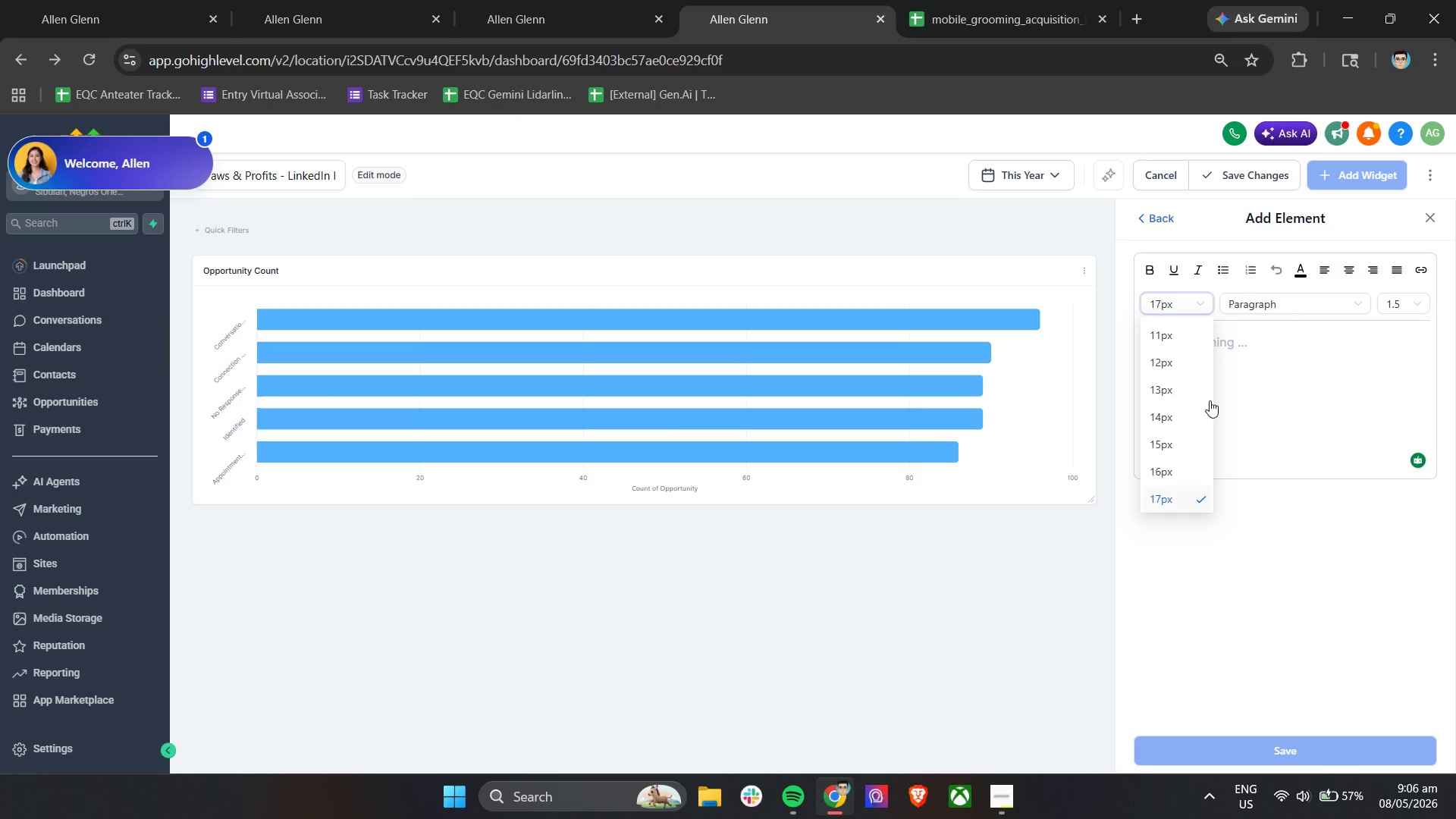 
scroll: coordinate [1208, 418], scroll_direction: down, amount: 1.0
 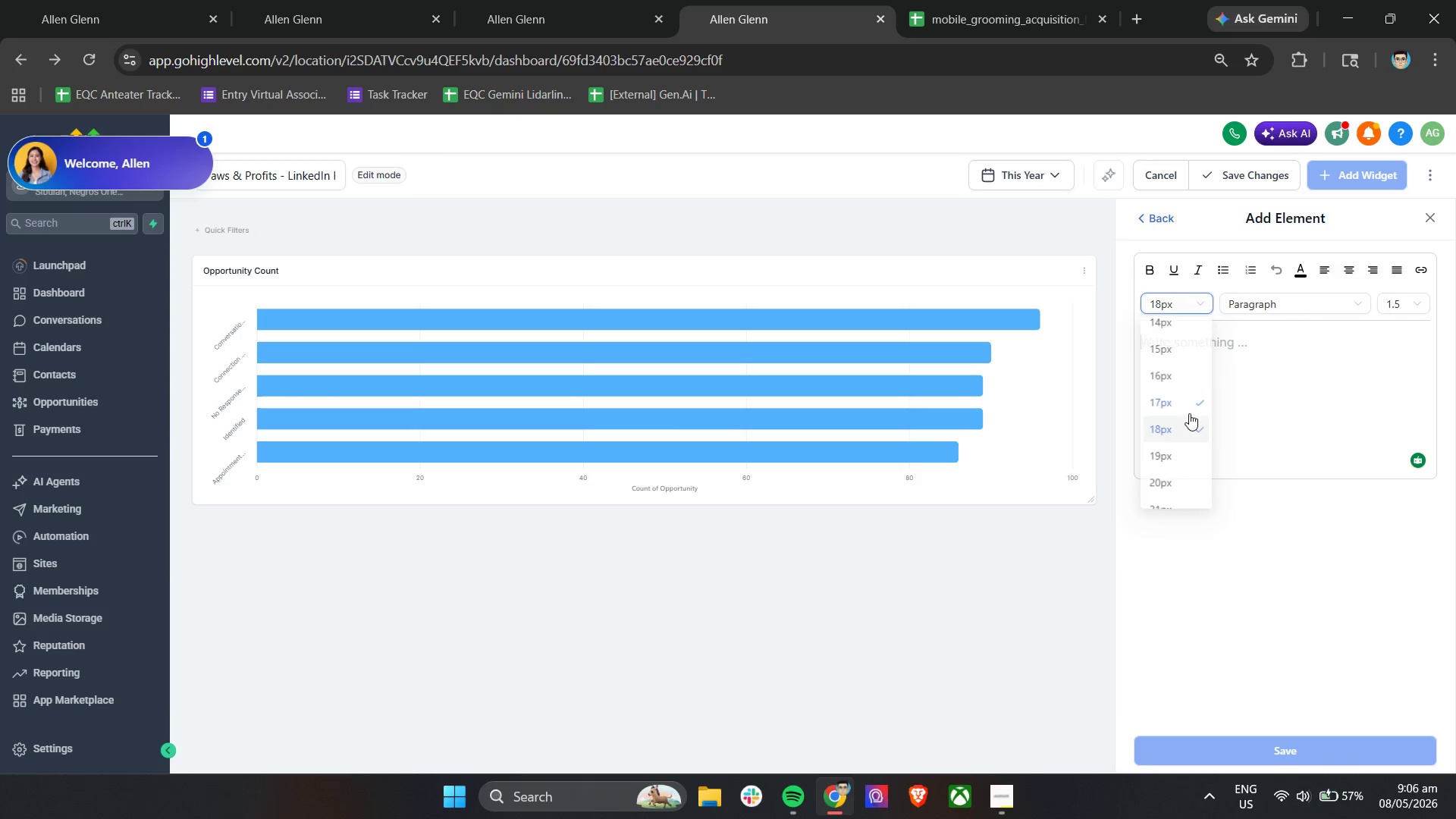 
double_click([1213, 347])
 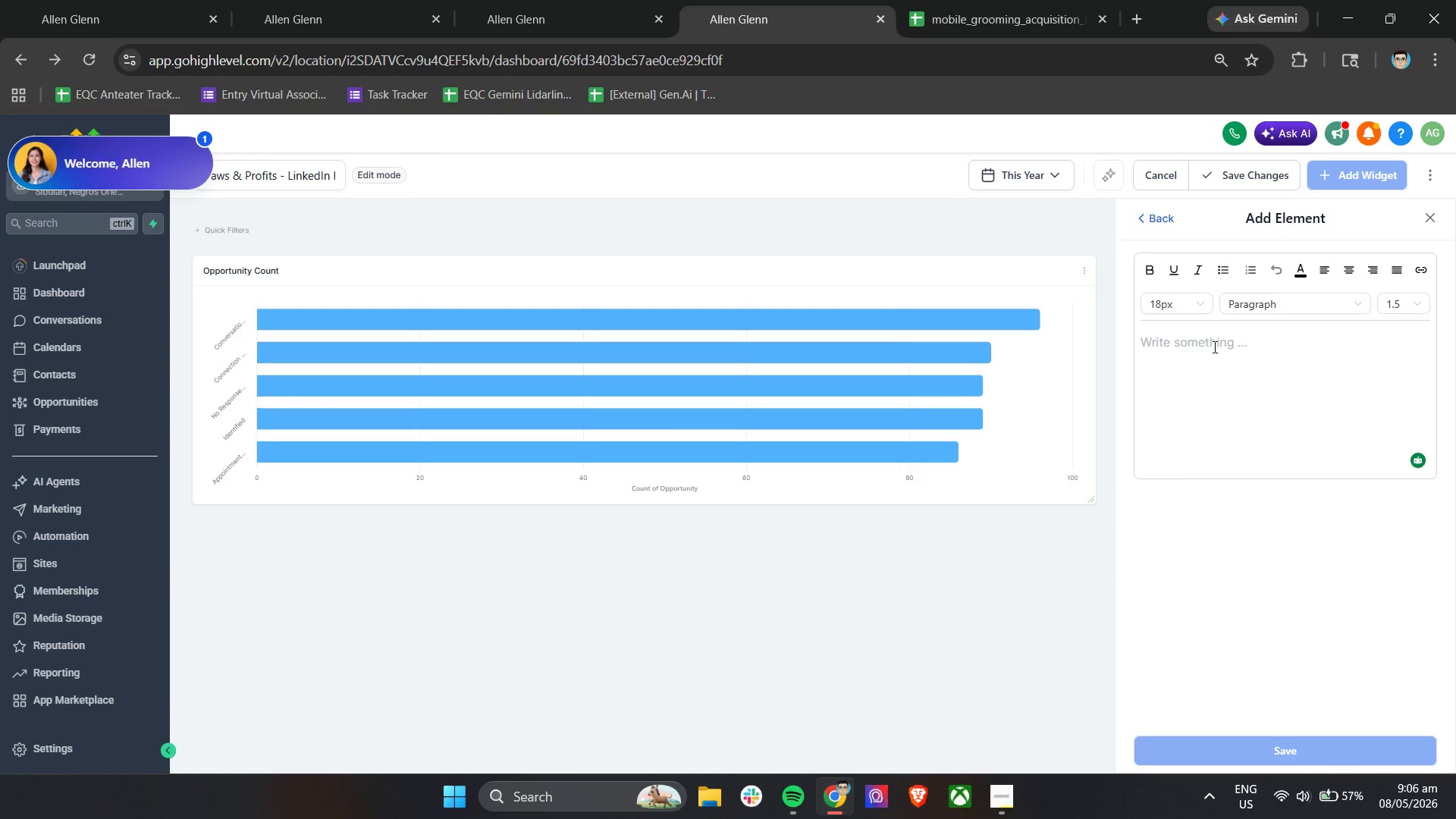 
type(Tracks the percentage of LinkedIn Connect)
key(Backspace)
key(Backspace)
key(Backspace)
key(Backspace)
key(Backspace)
key(Backspace)
key(Backspace)
type(connection-stage leads that rpo)
key(Backspace)
key(Backspace)
type(pro)
key(Backspace)
key(Backspace)
key(Backspace)
key(Backspace)
key(Backspace)
type( por)
key(Backspace)
key(Backspace)
type(rogess into active sals)
key(Backspace)
type(es )
 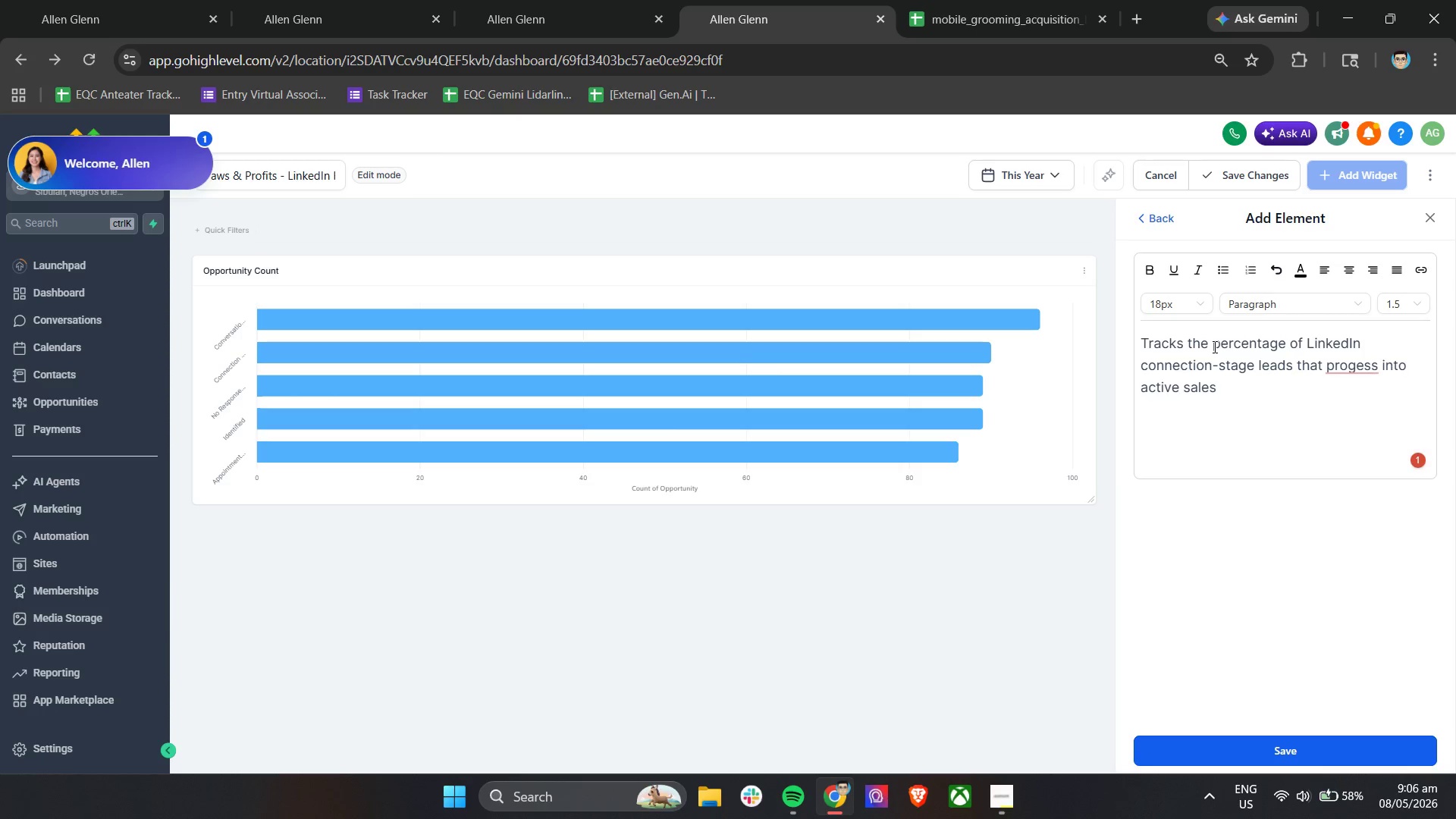 
wait(5.66)
 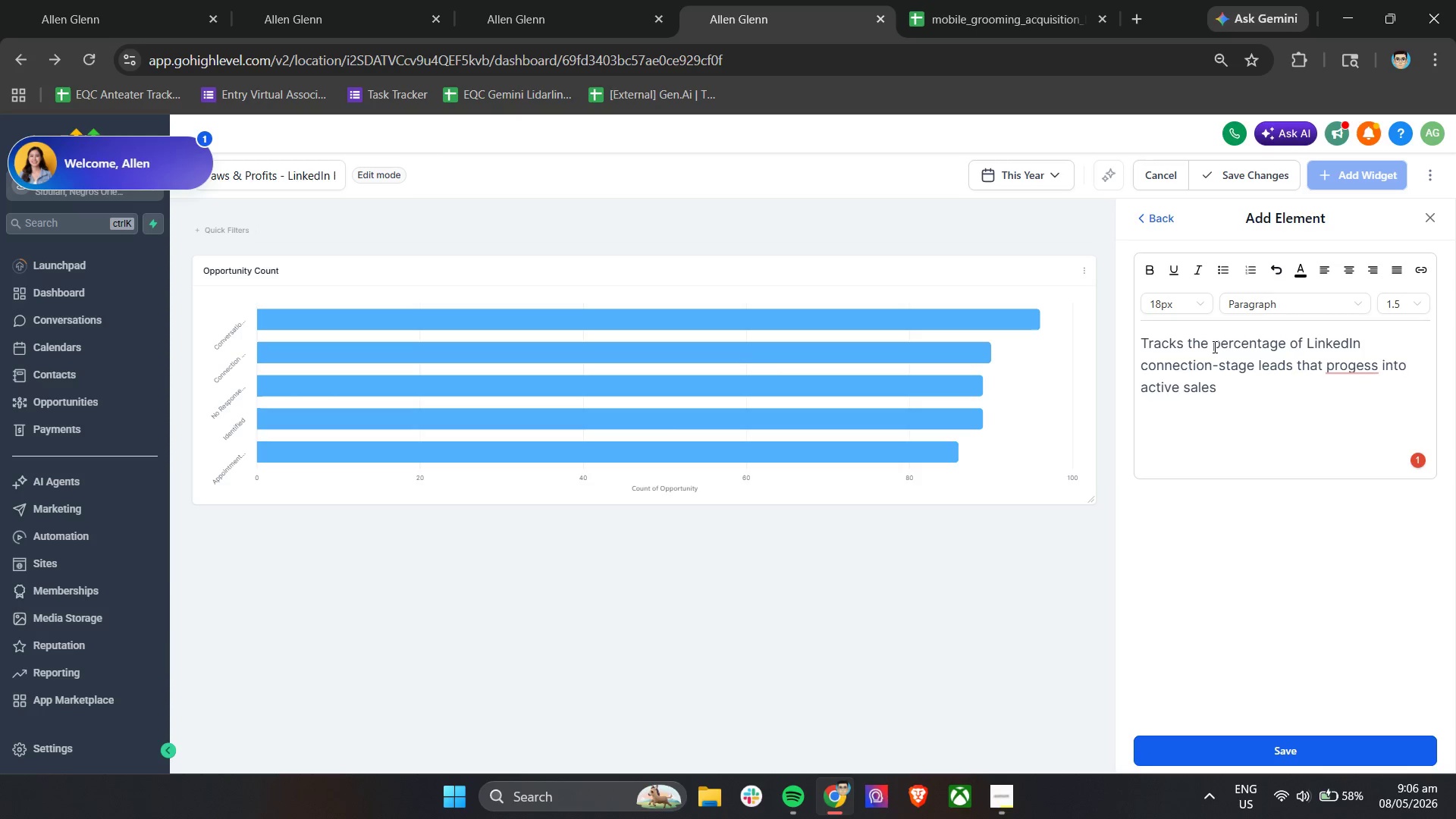 
double_click([1249, 377])
 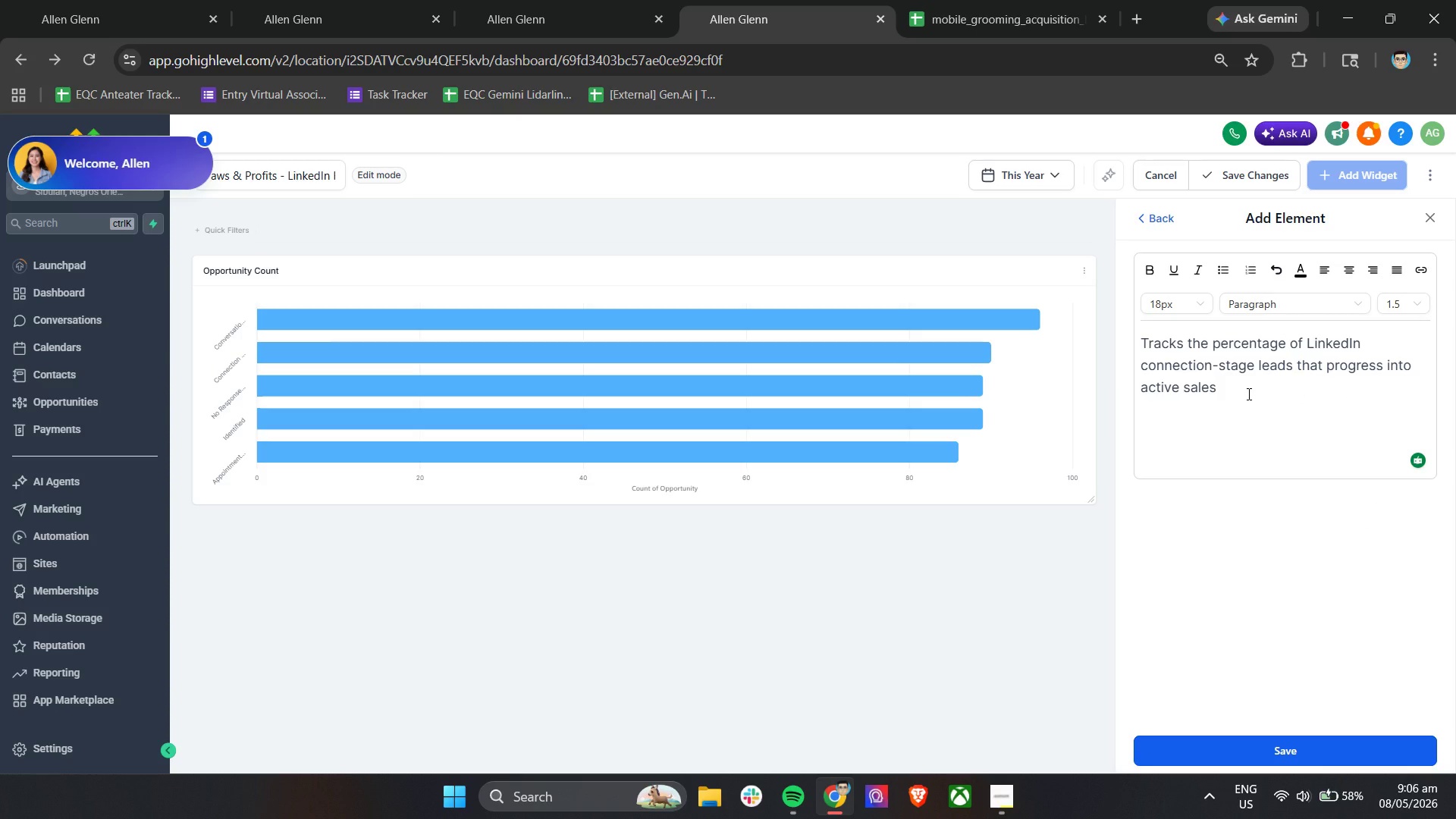 
wait(5.17)
 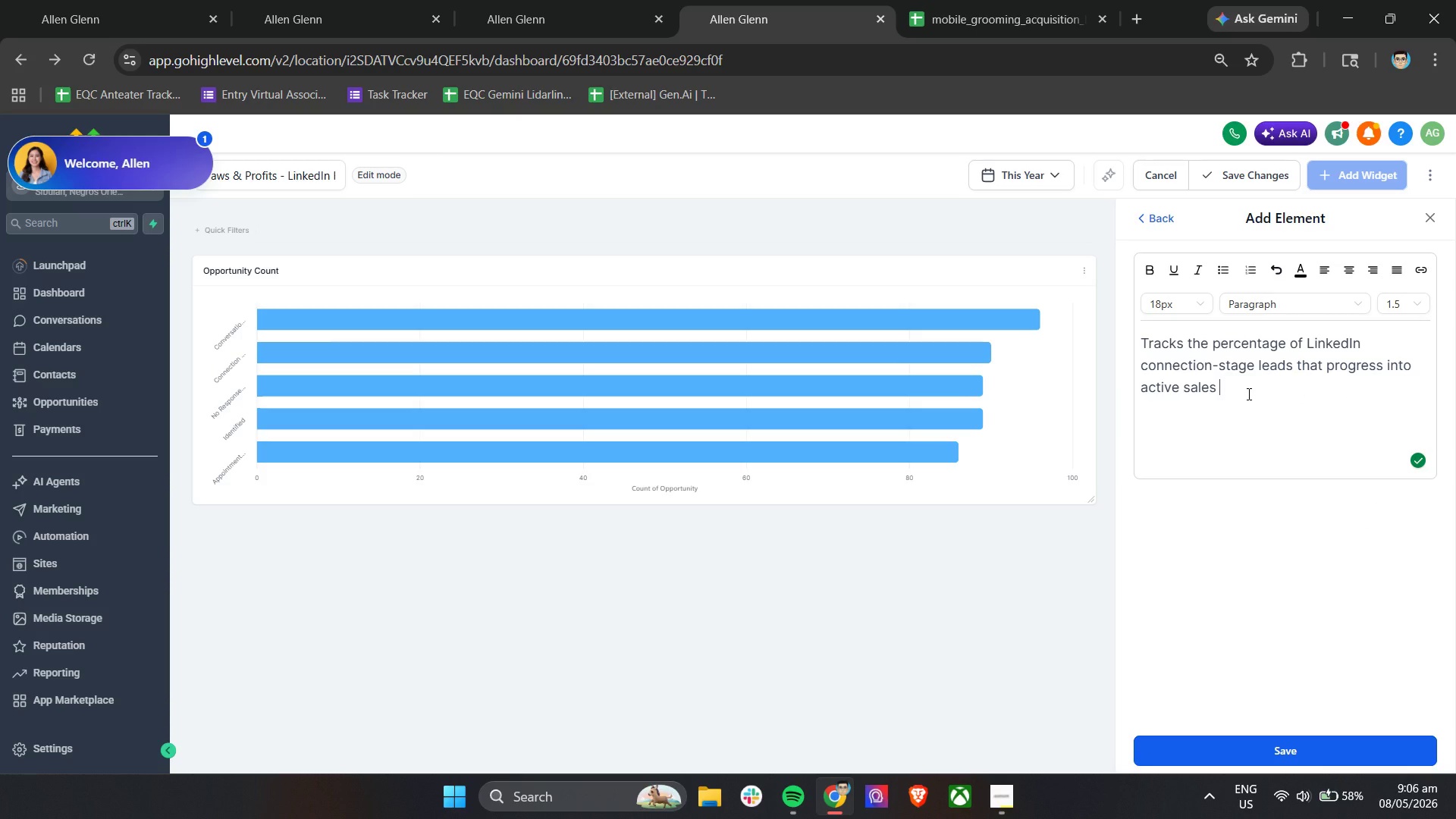 
type(cons)
key(Backspace)
type(vesations.)
 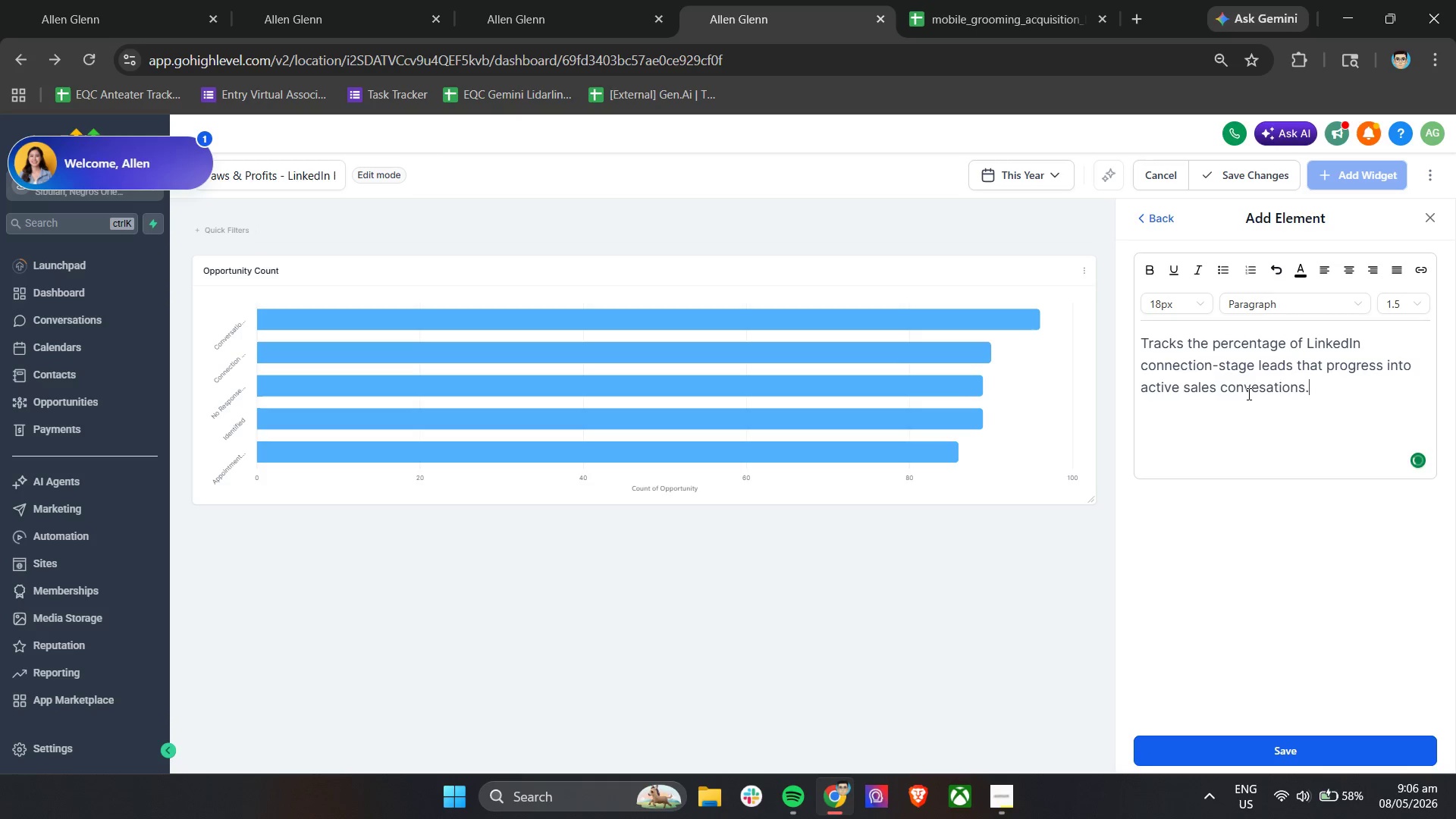 
key(Enter)
 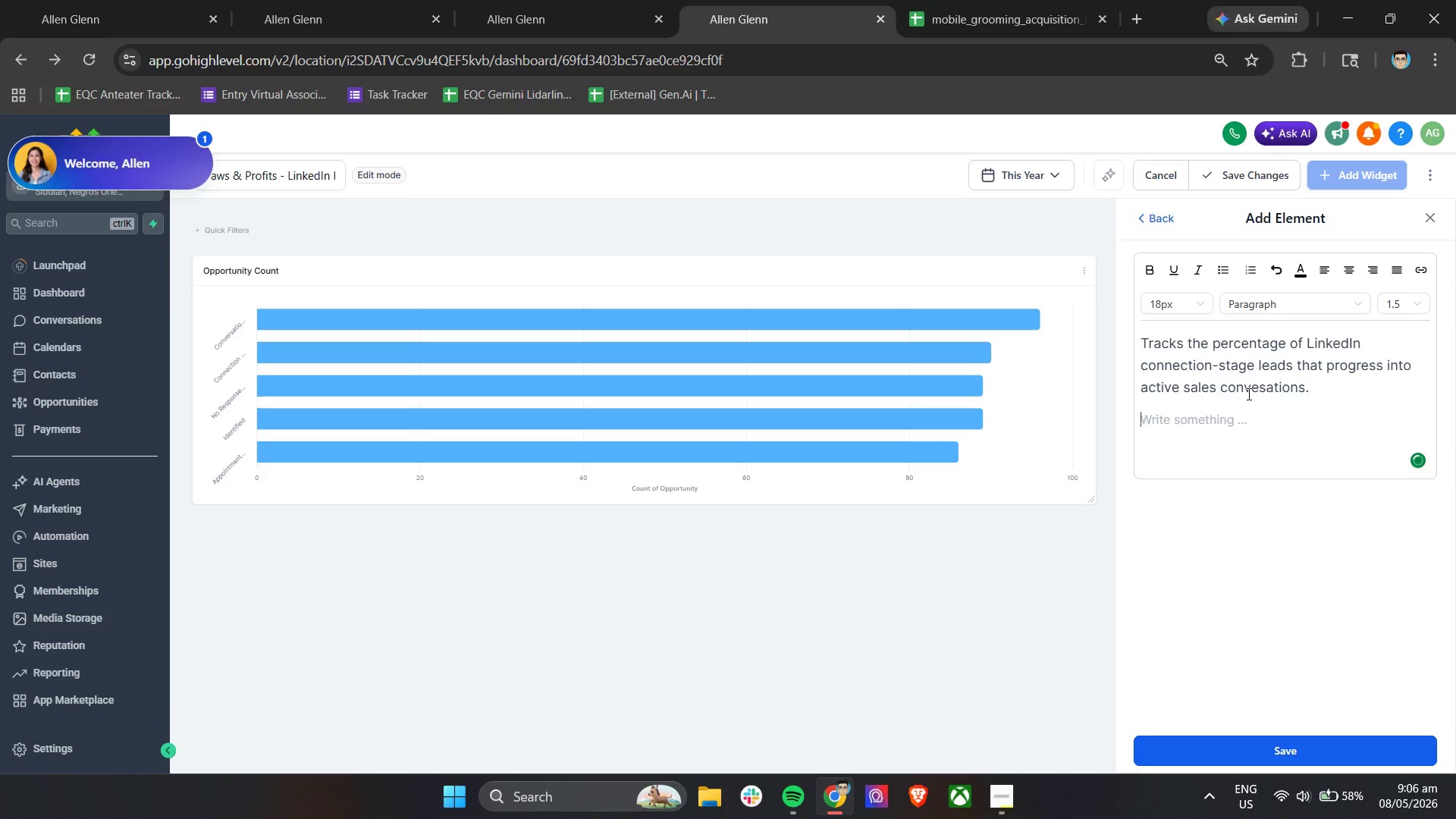 
key(Enter)
 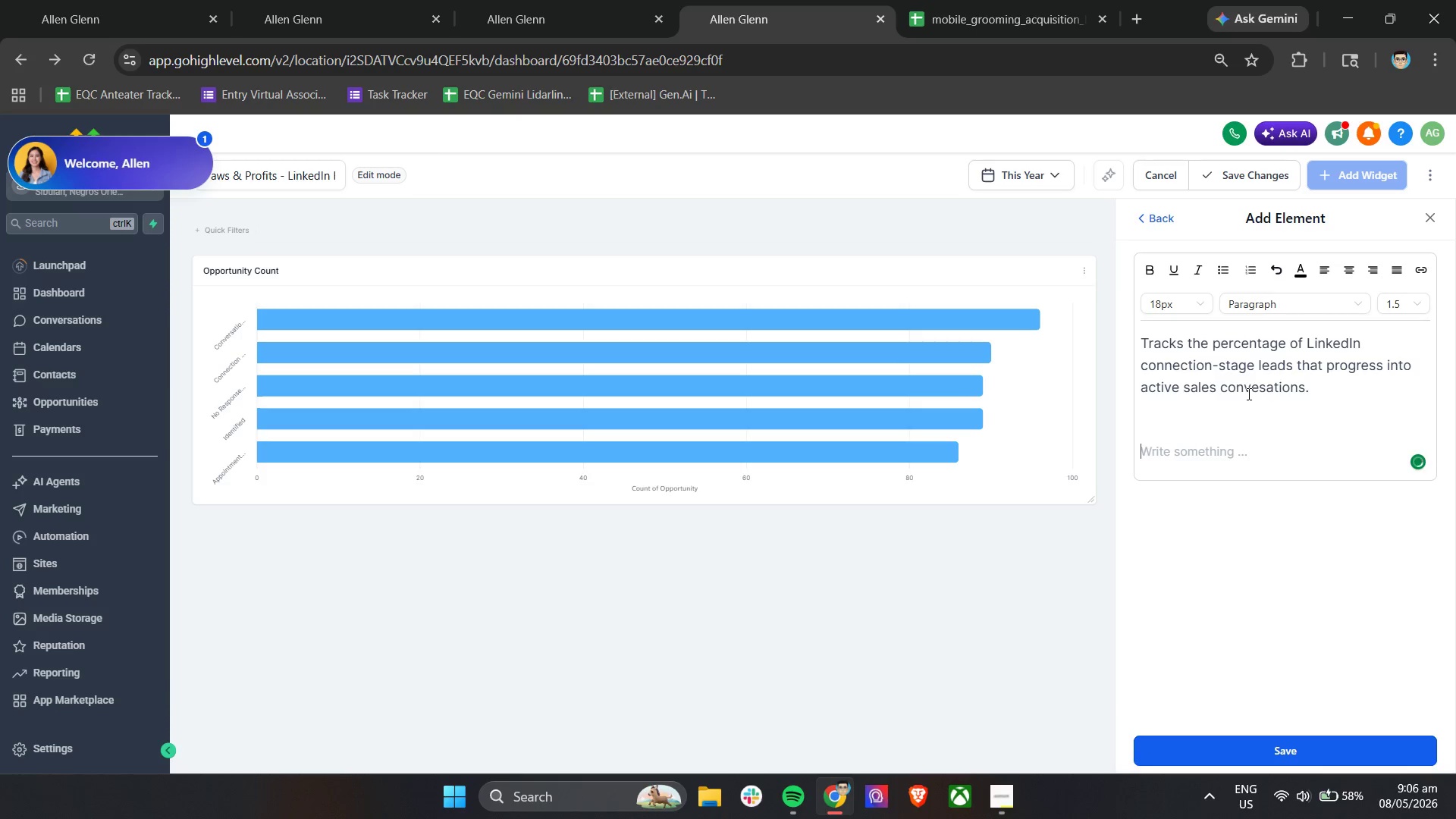 
key(Backspace)
type(Fomula: Conveeration Active )
 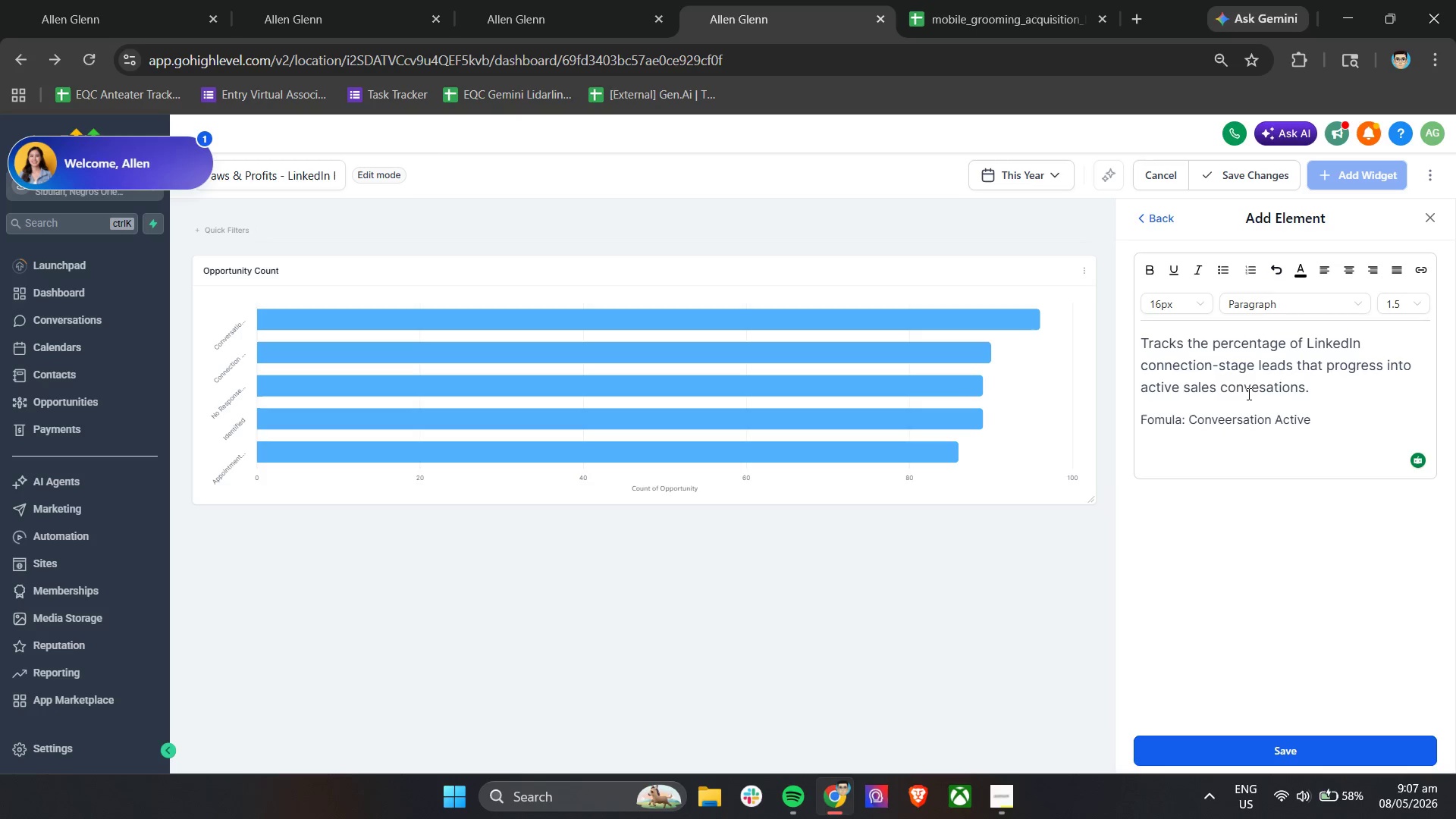 
 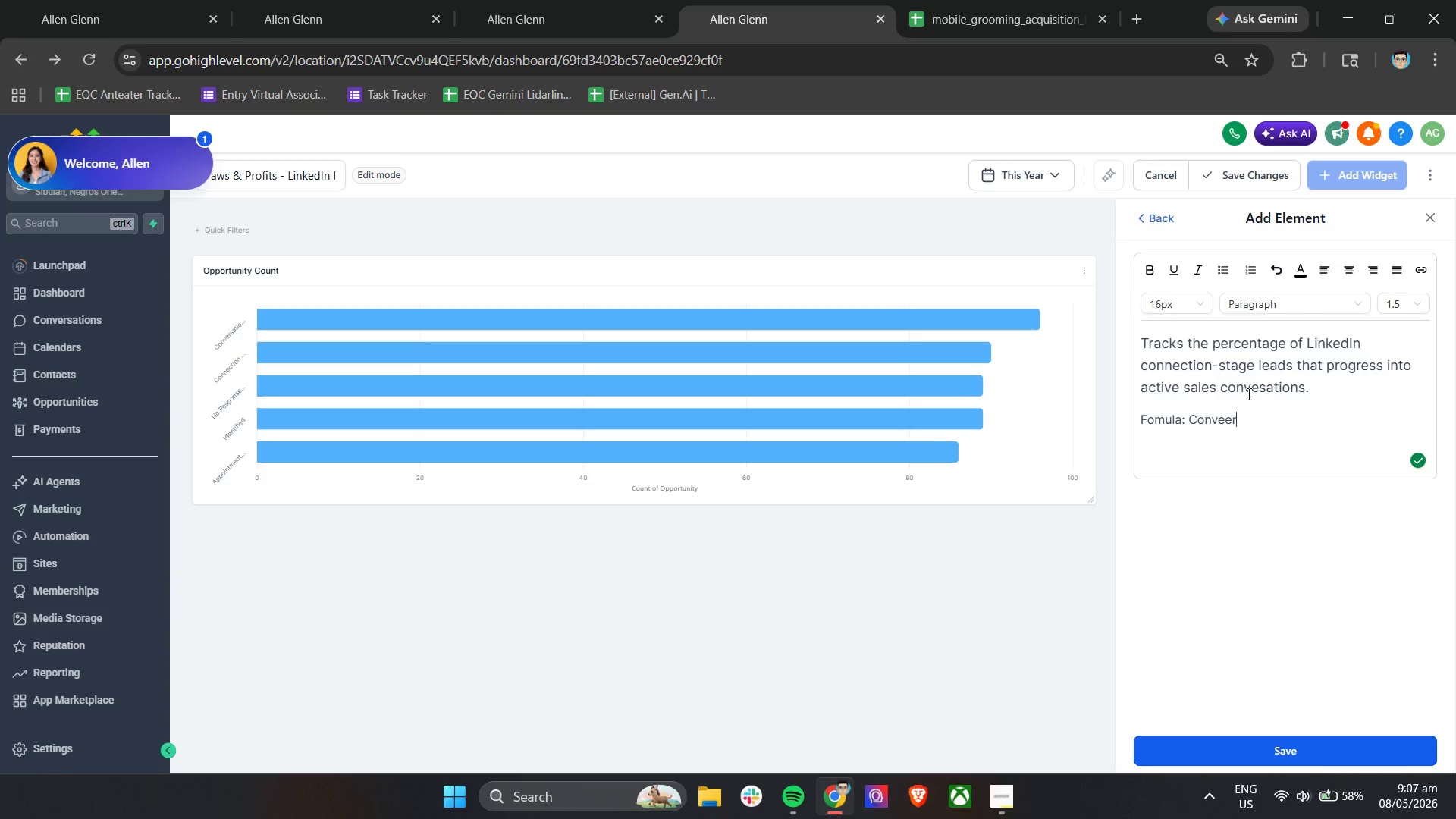 
hold_key(key=S, duration=0.31)
 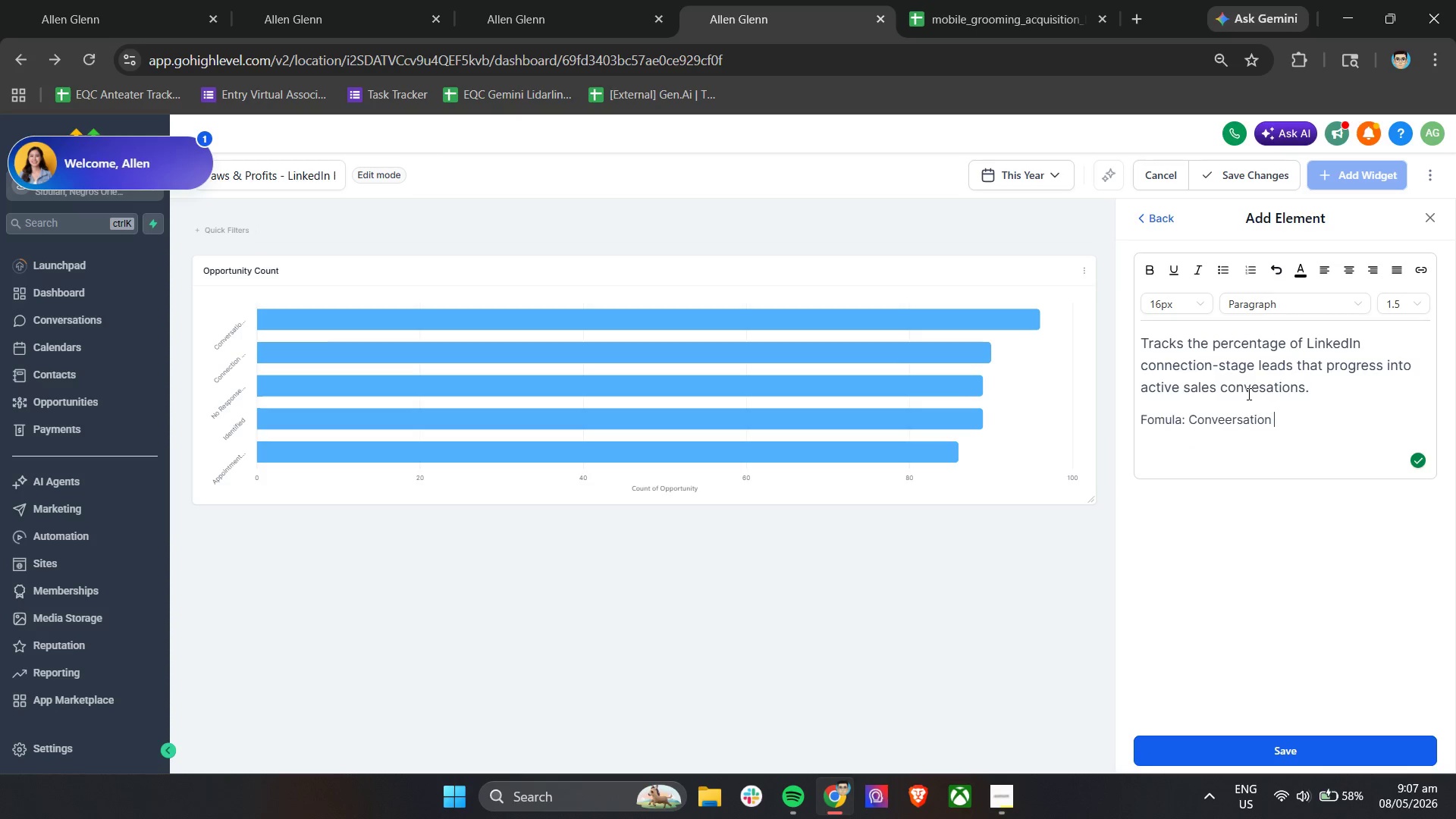 
wait(12.27)
 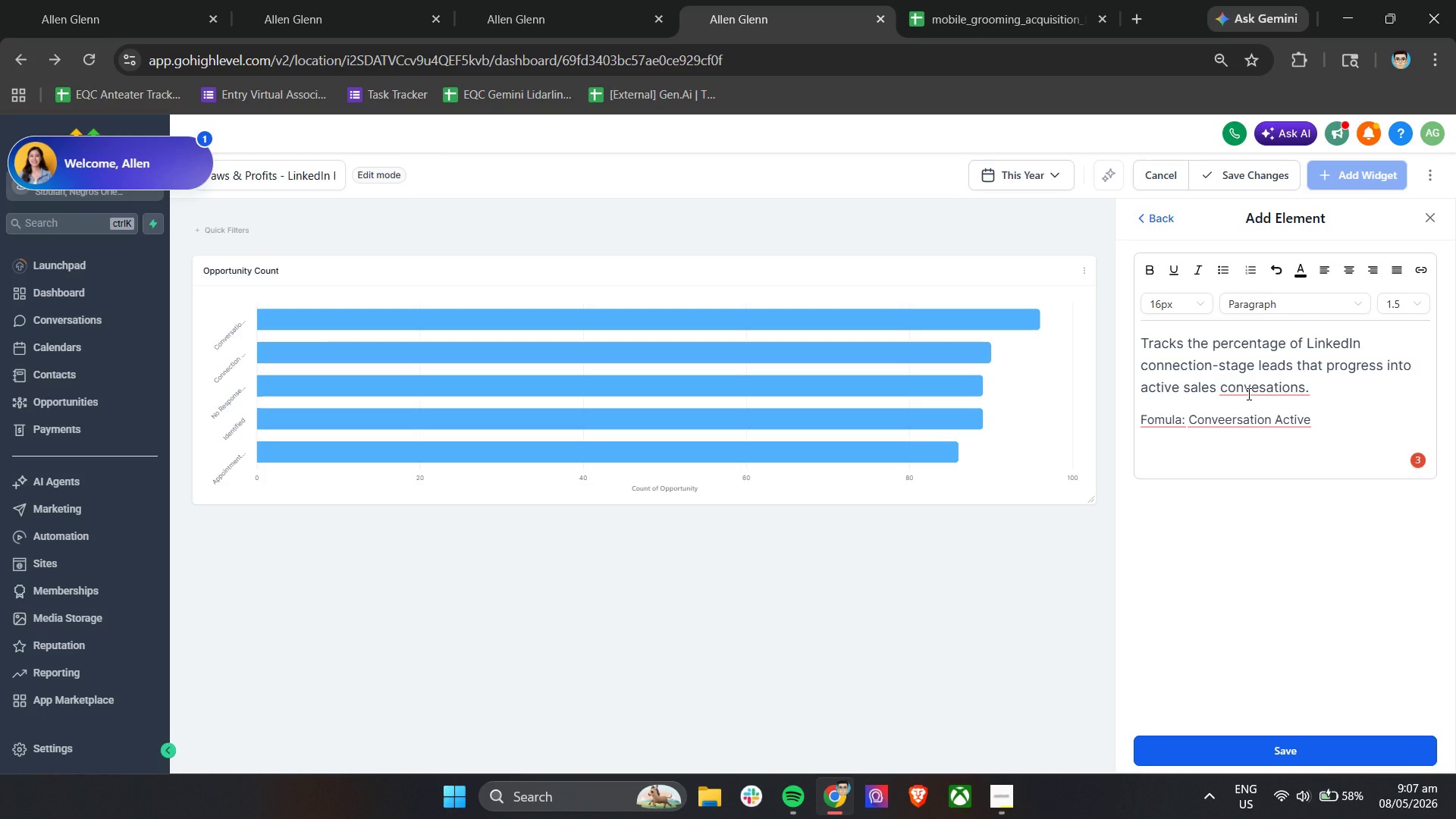 
left_click([1136, 14])
 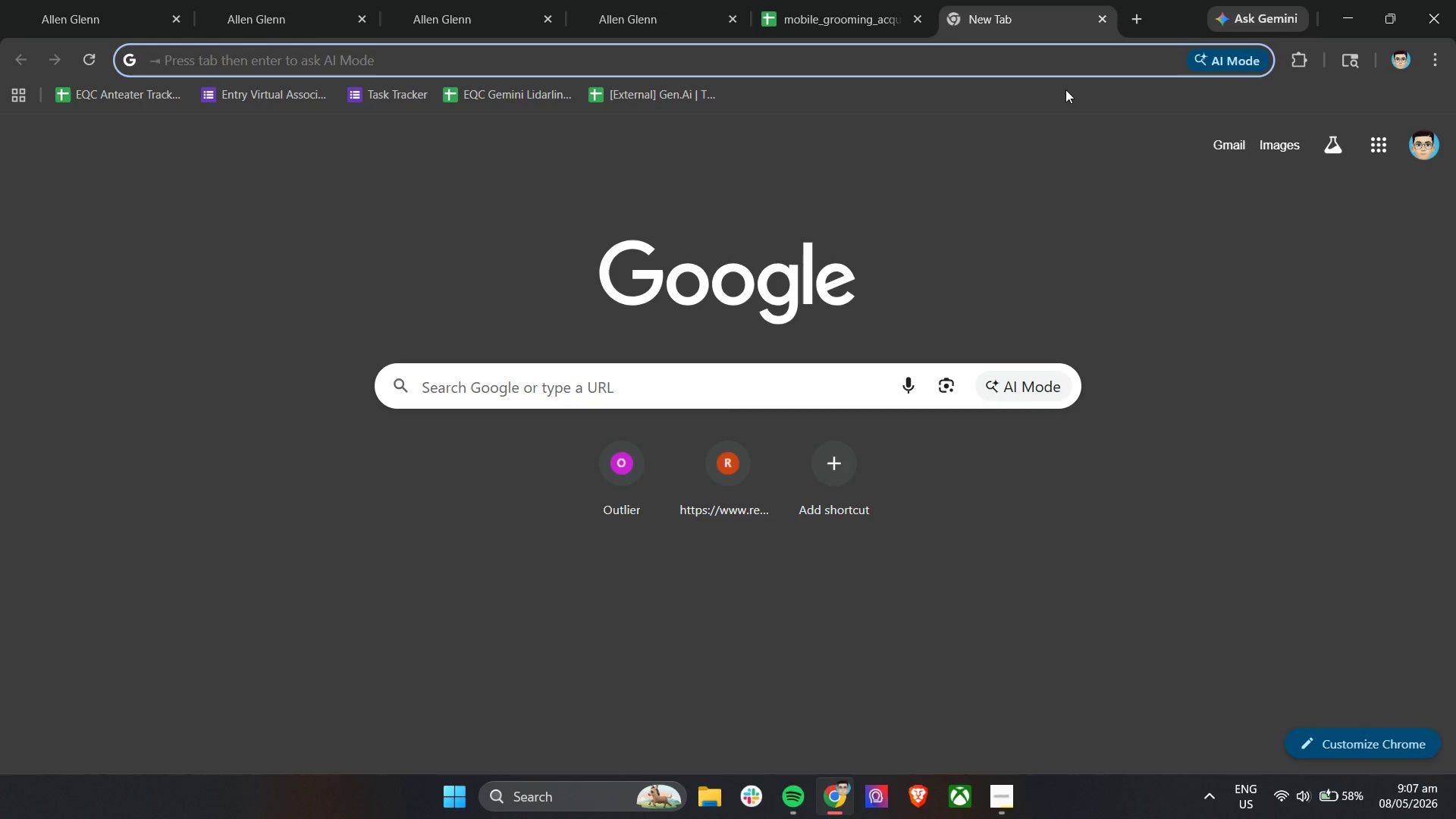 
type(divide )
 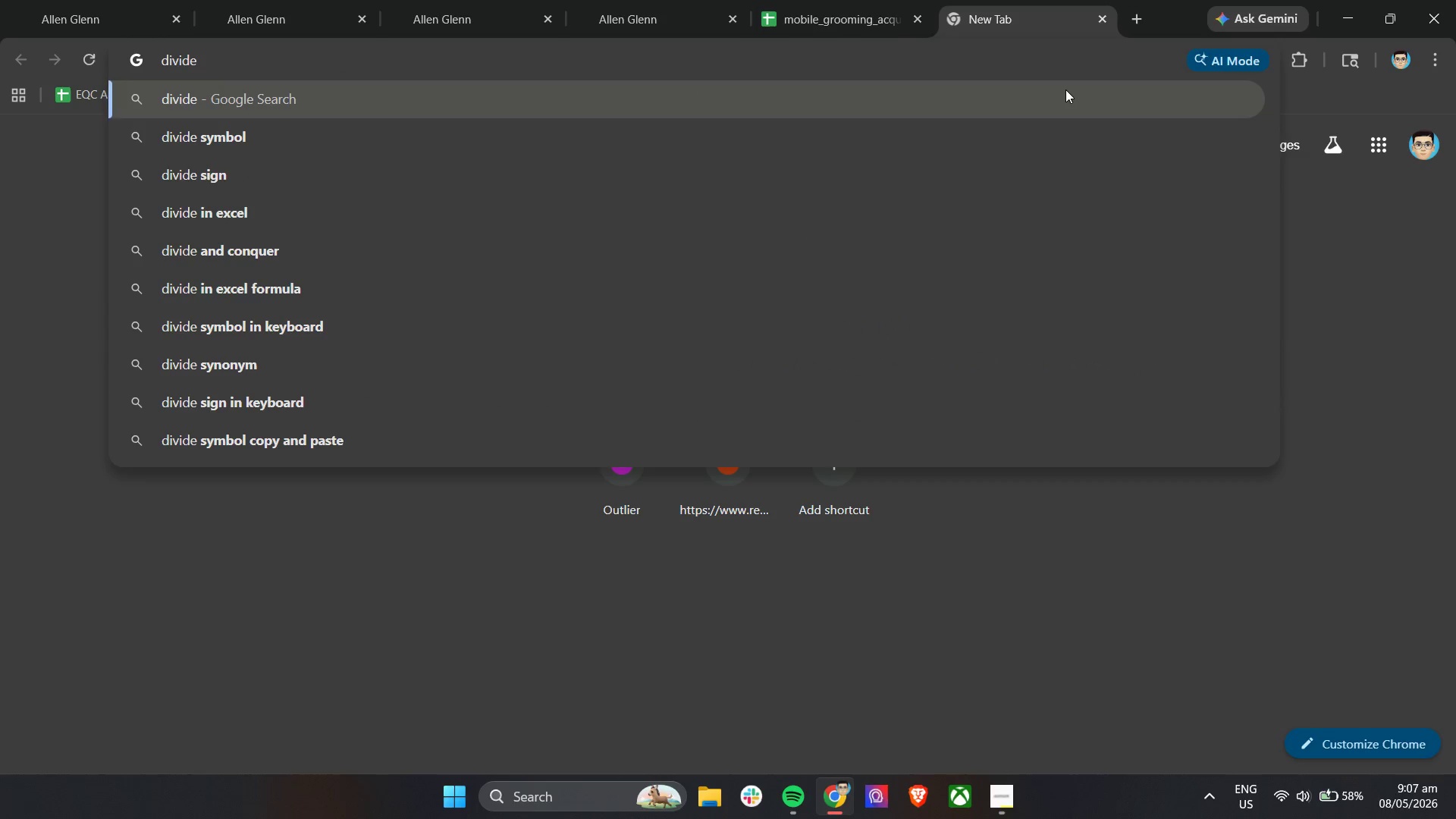 
key(ArrowDown)
 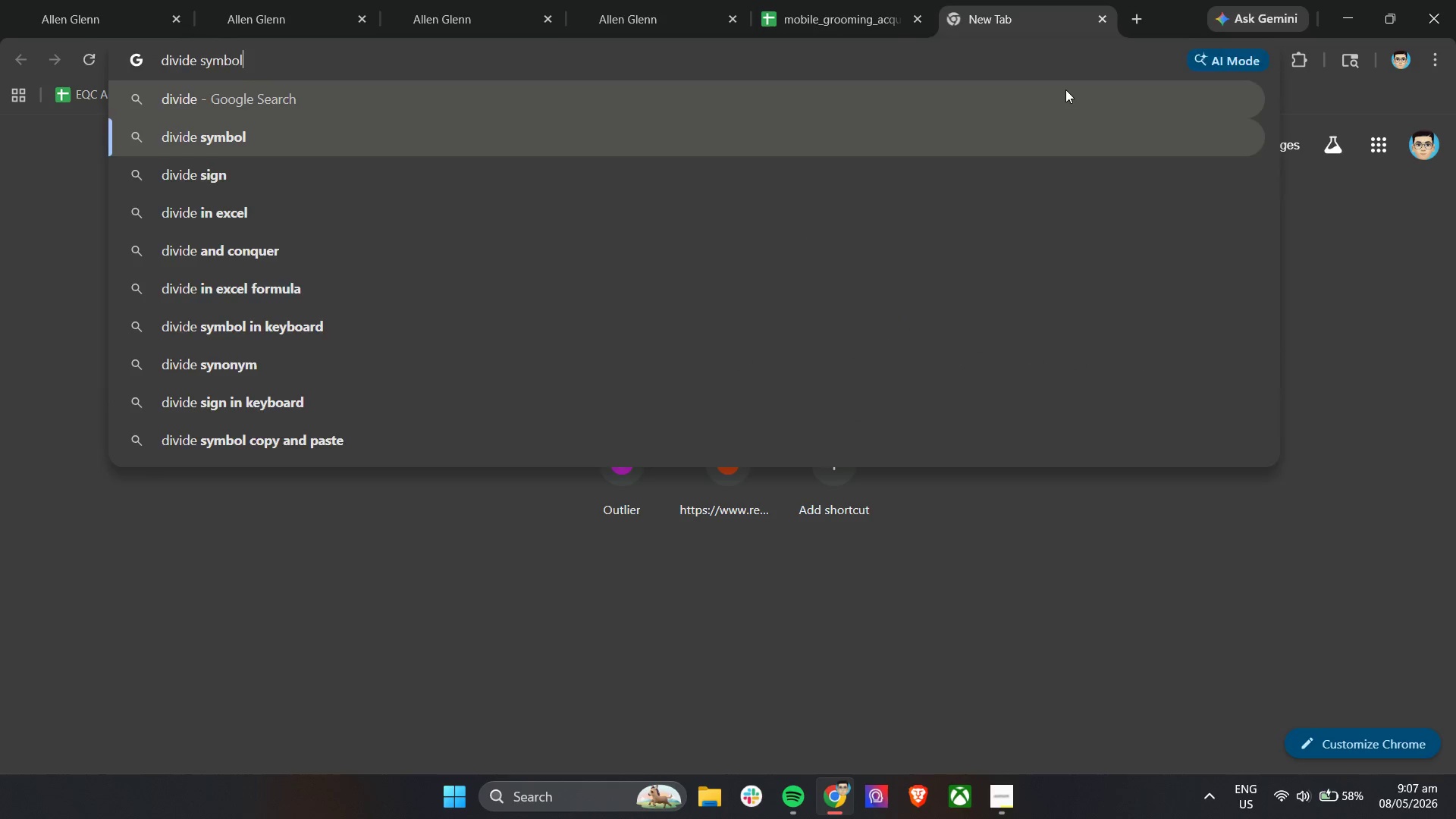 
key(Enter)
 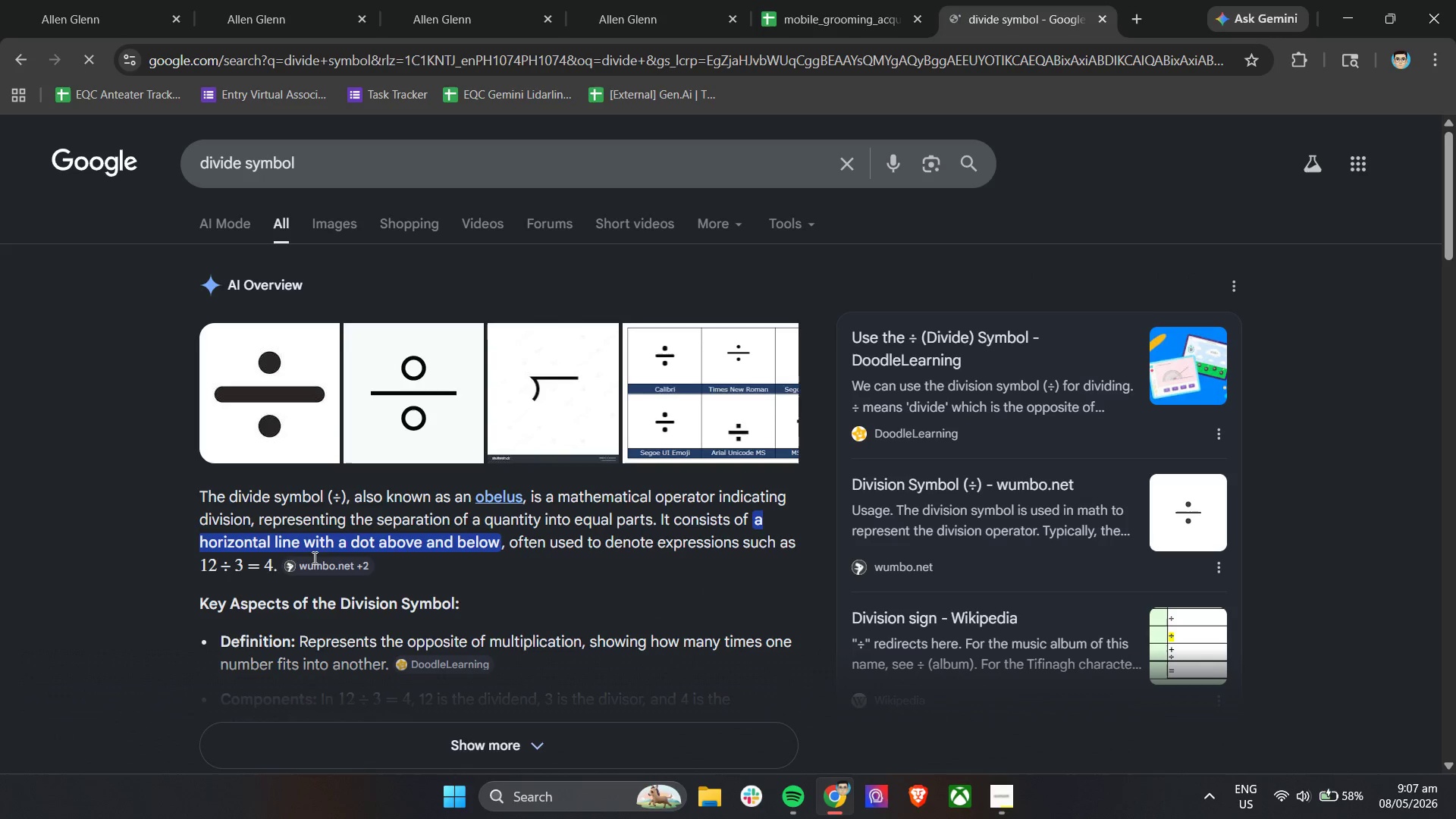 
left_click_drag(start_coordinate=[235, 566], to_coordinate=[220, 568])
 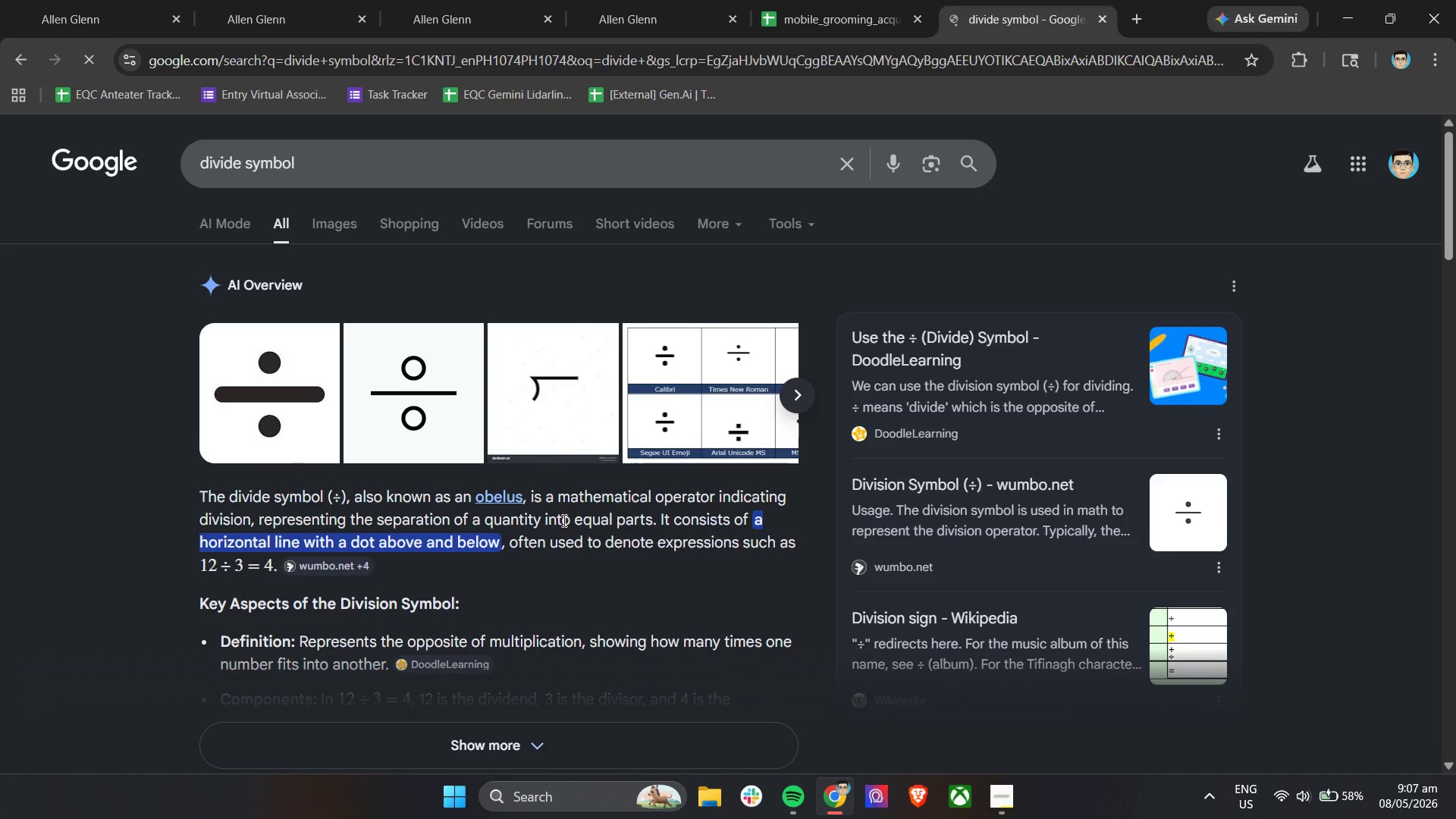 
scroll: coordinate [563, 520], scroll_direction: down, amount: 6.0
 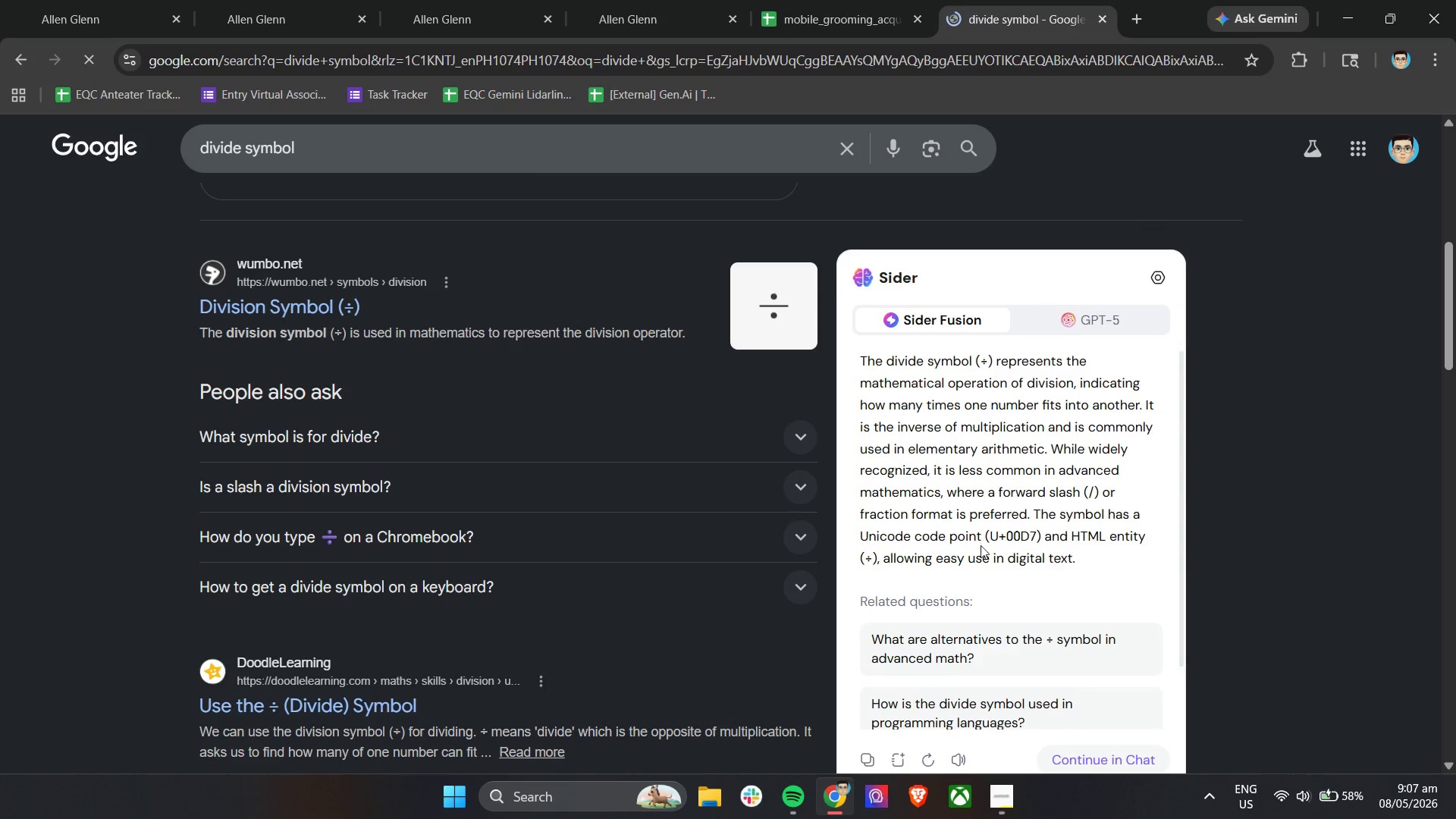 
left_click_drag(start_coordinate=[981, 359], to_coordinate=[990, 360])
 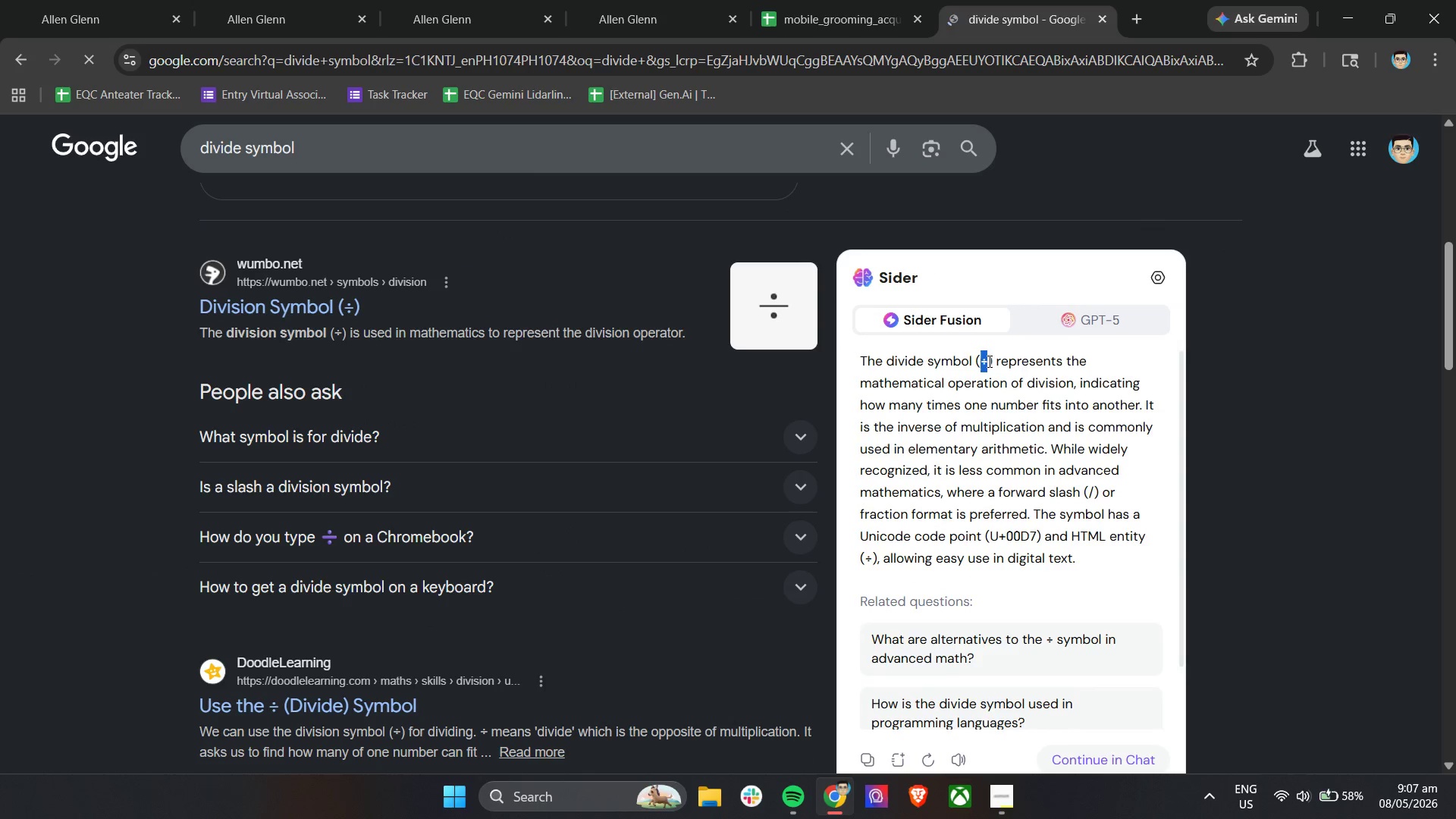 
key(Control+C)
 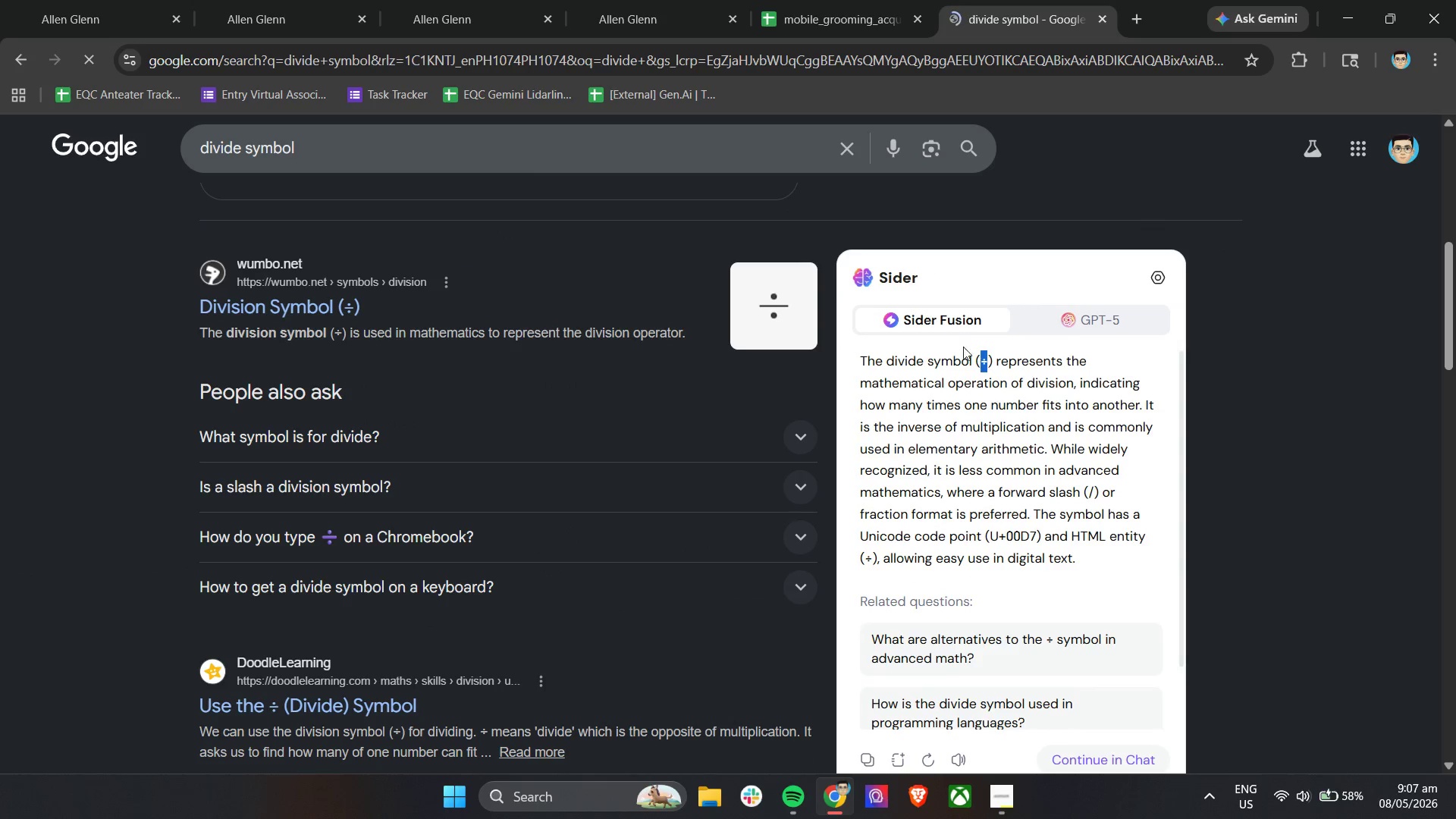 
key(Control+C)
 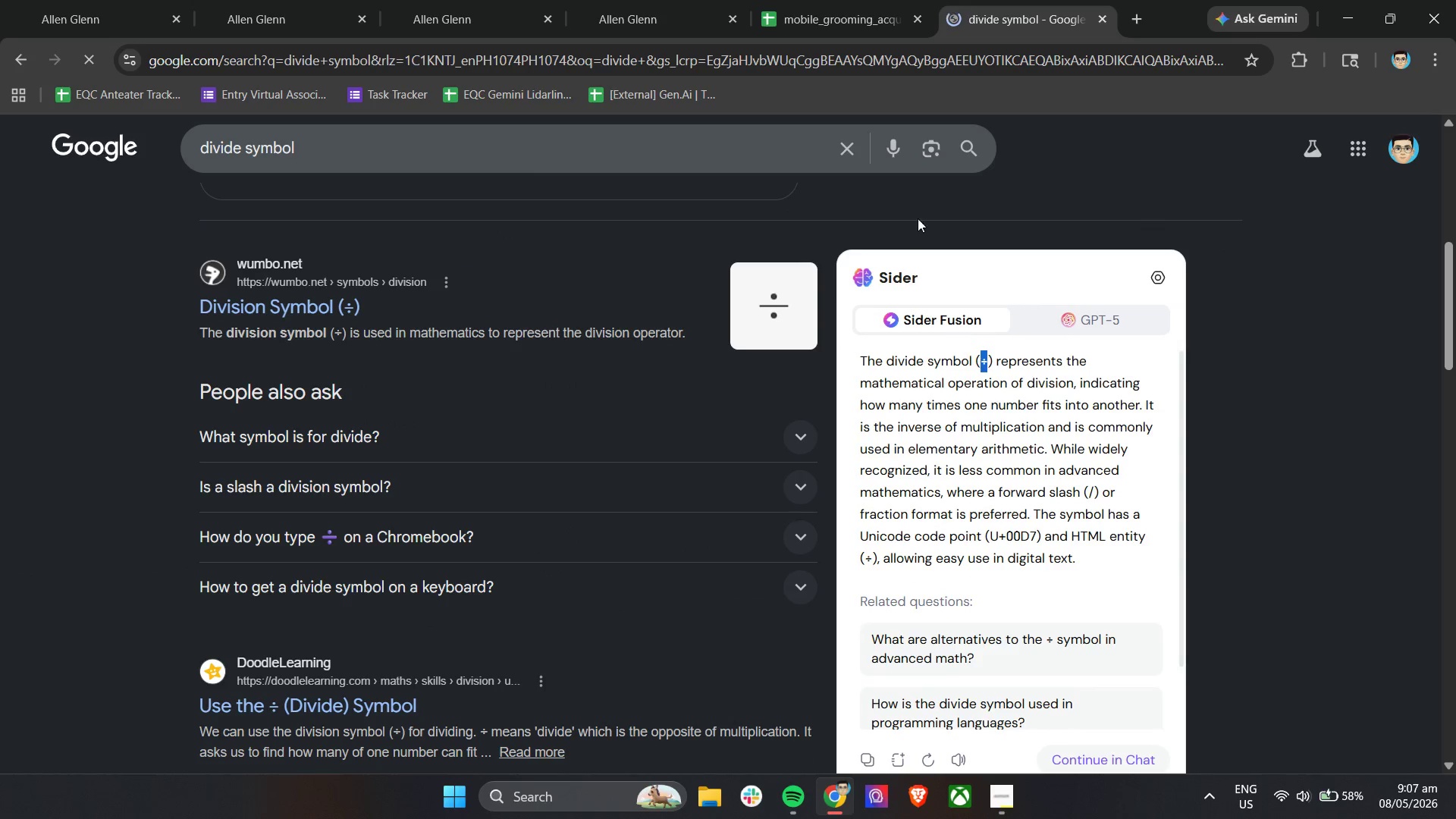 
key(Control+C)
 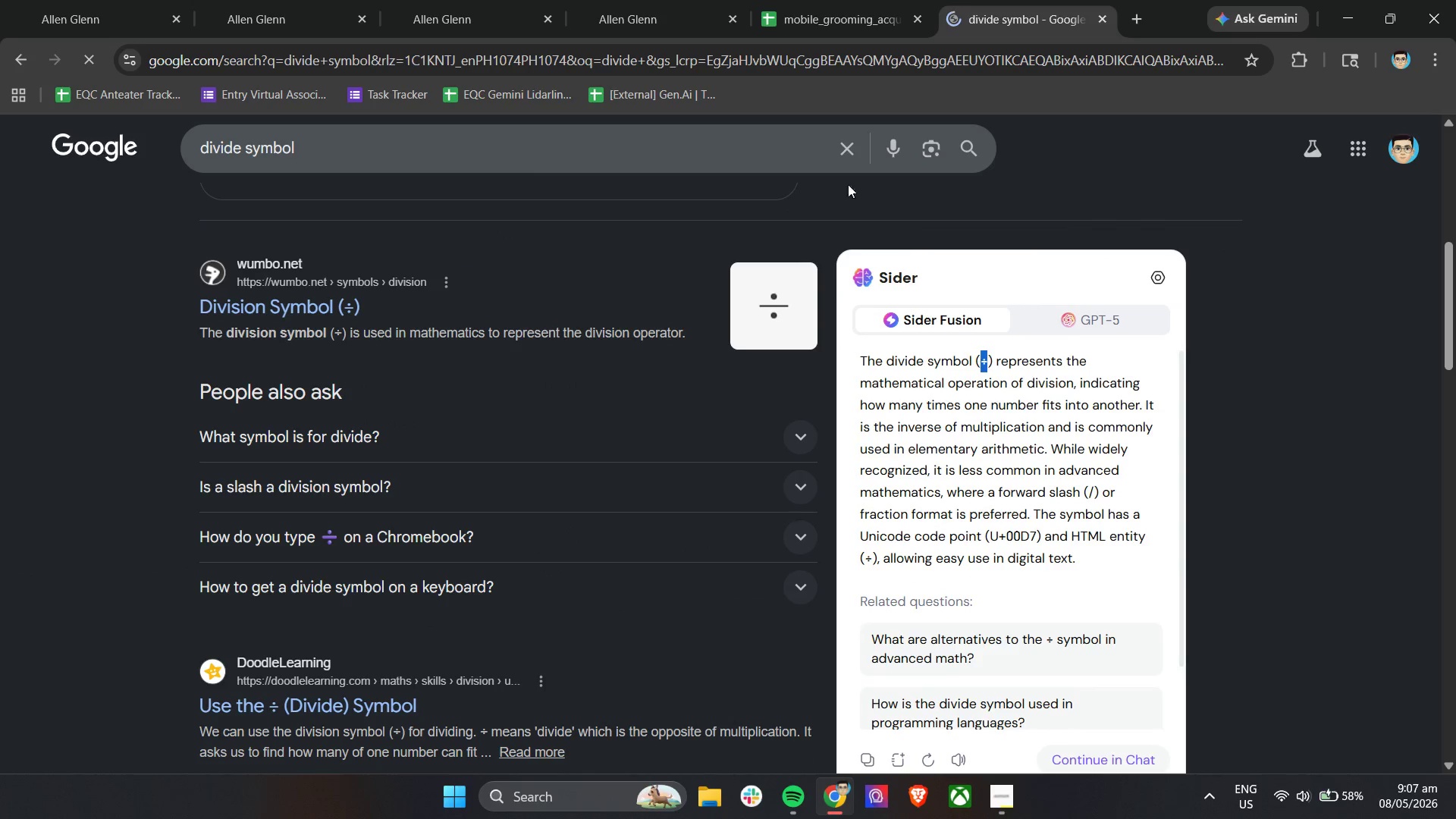 
key(Control+C)
 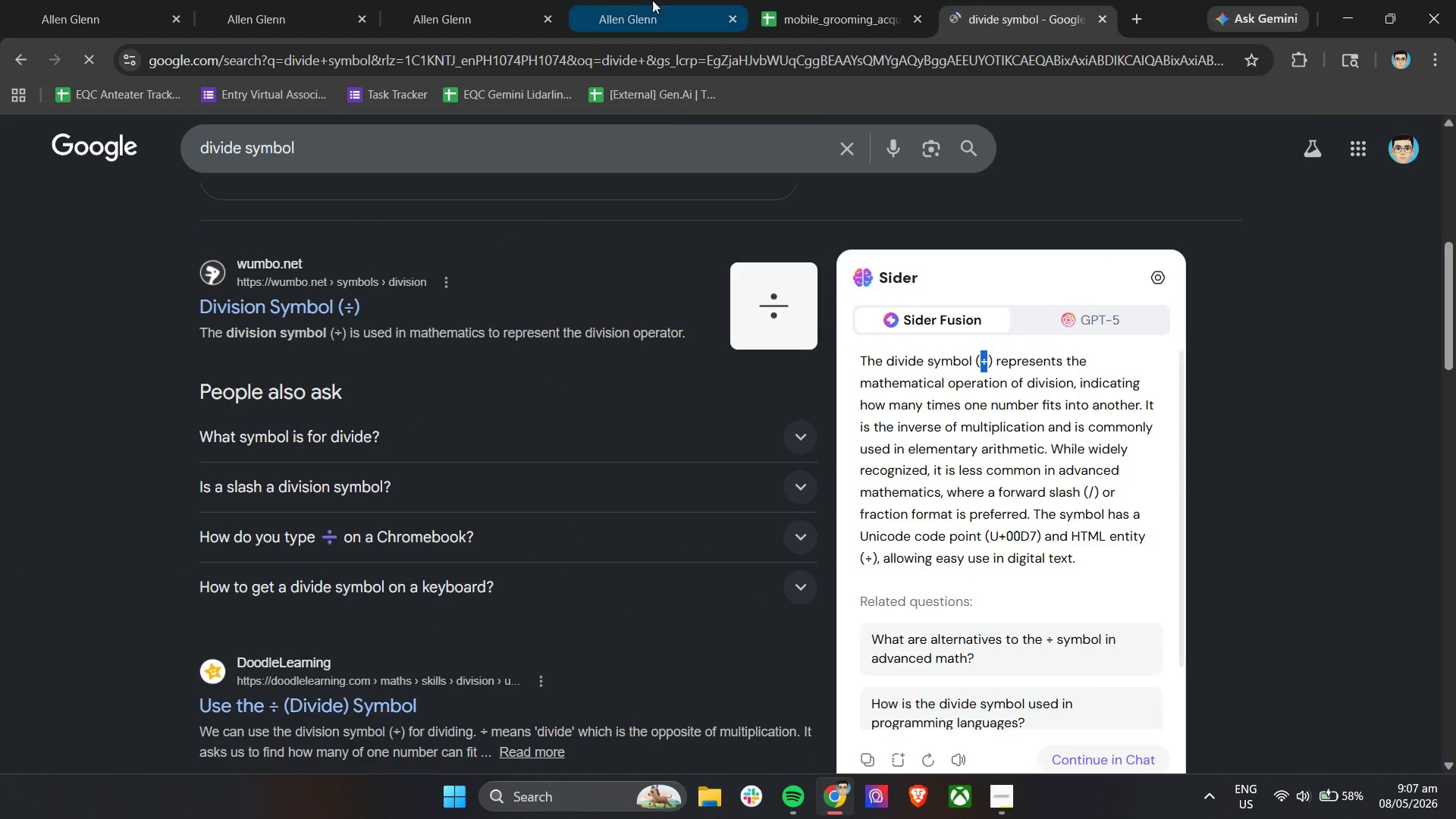 
left_click([646, 0])
 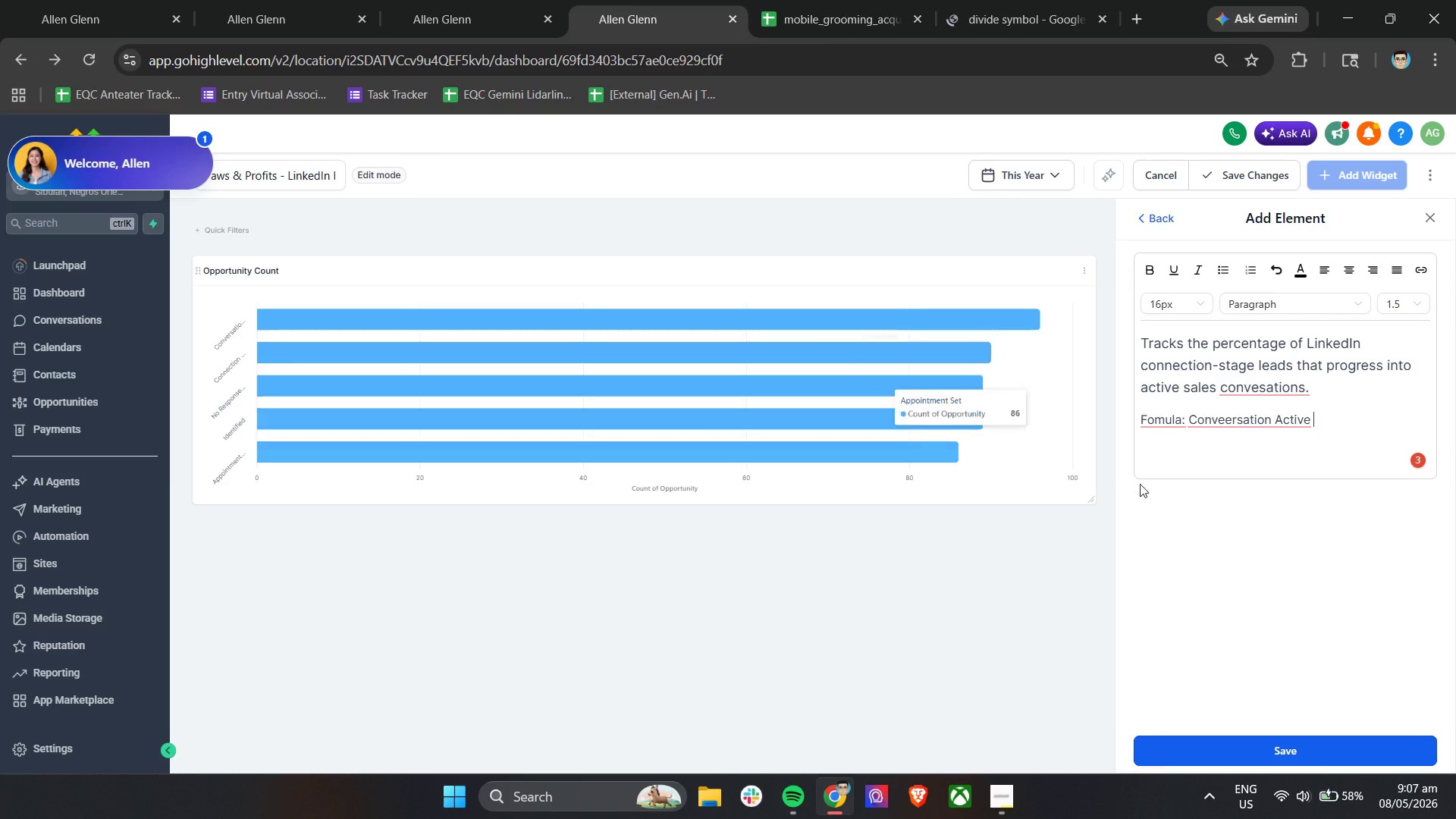 
hold_key(key=ControlLeft, duration=0.58)
 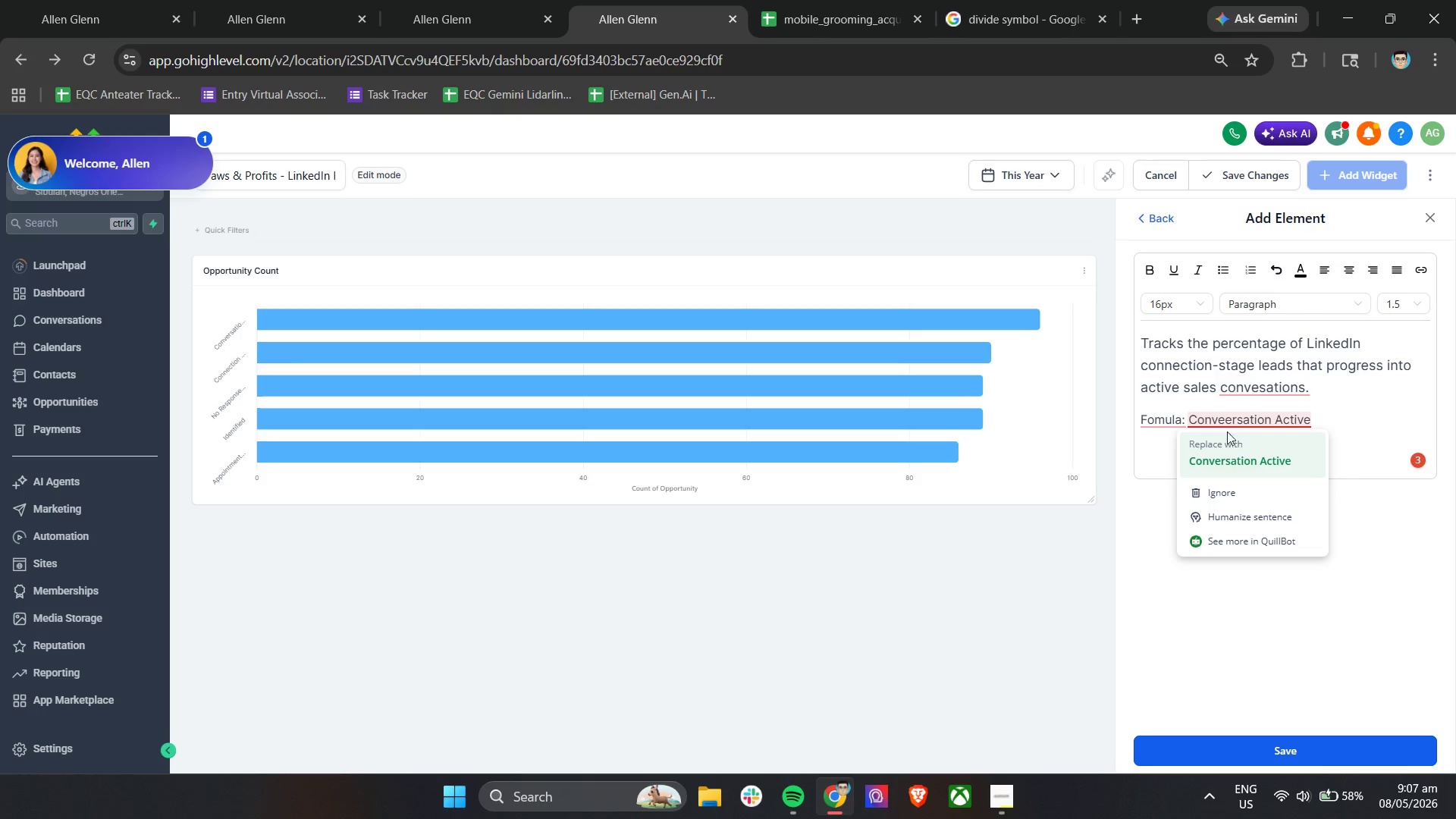 
left_click([1225, 454])
 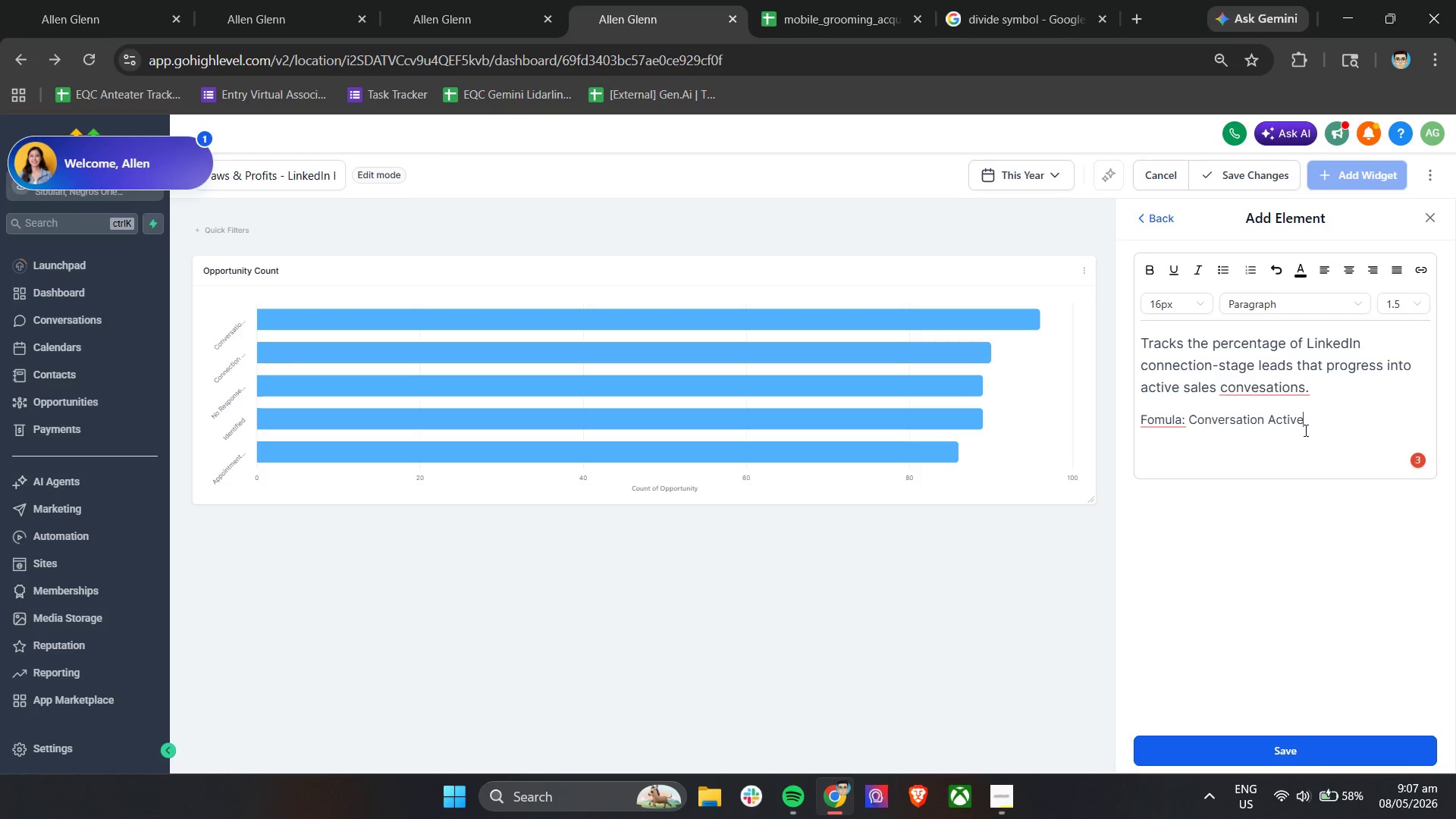 
left_click([1316, 425])
 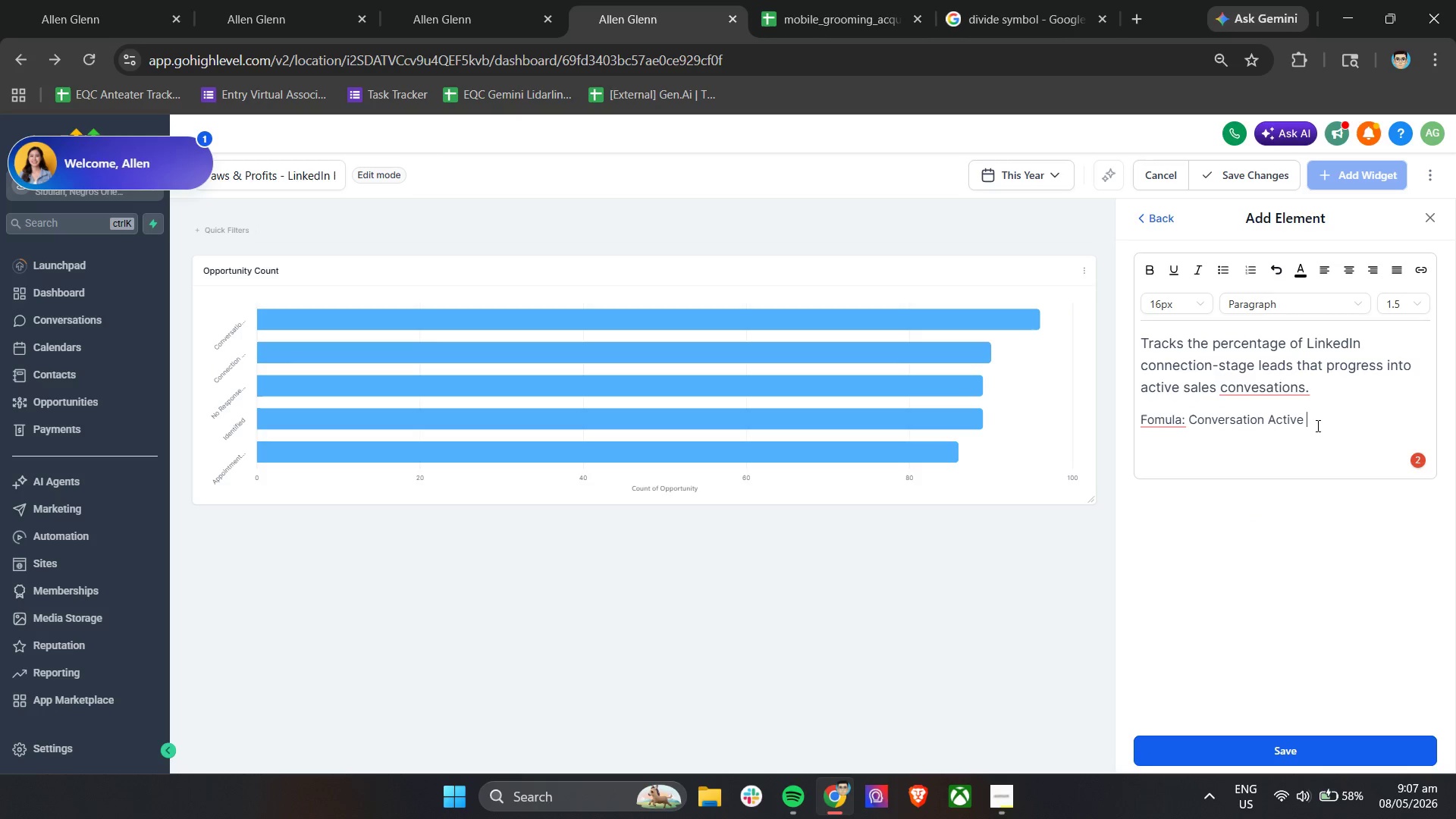 
key(Control+V)
 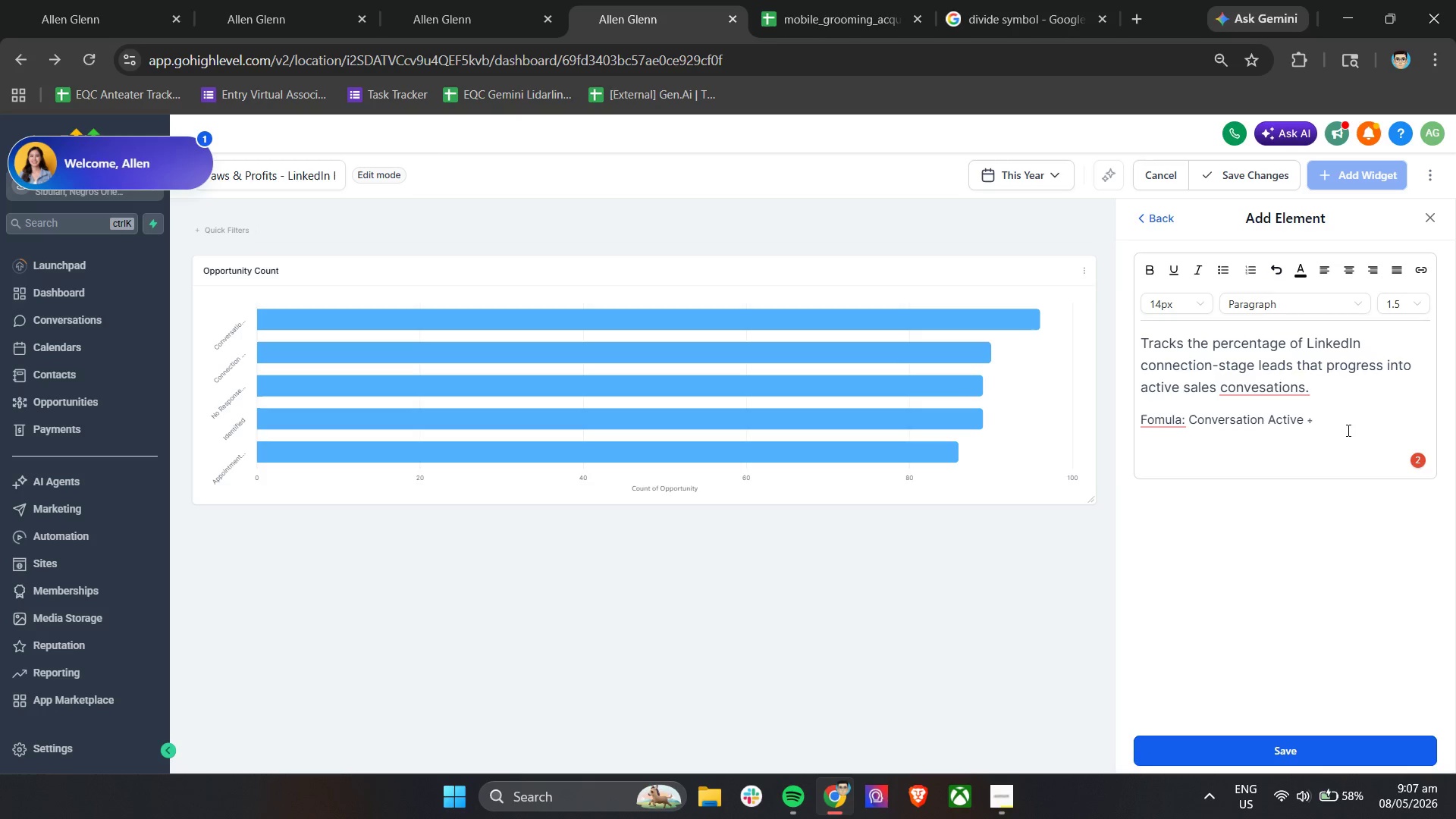 
type( connection Sent x 100)
 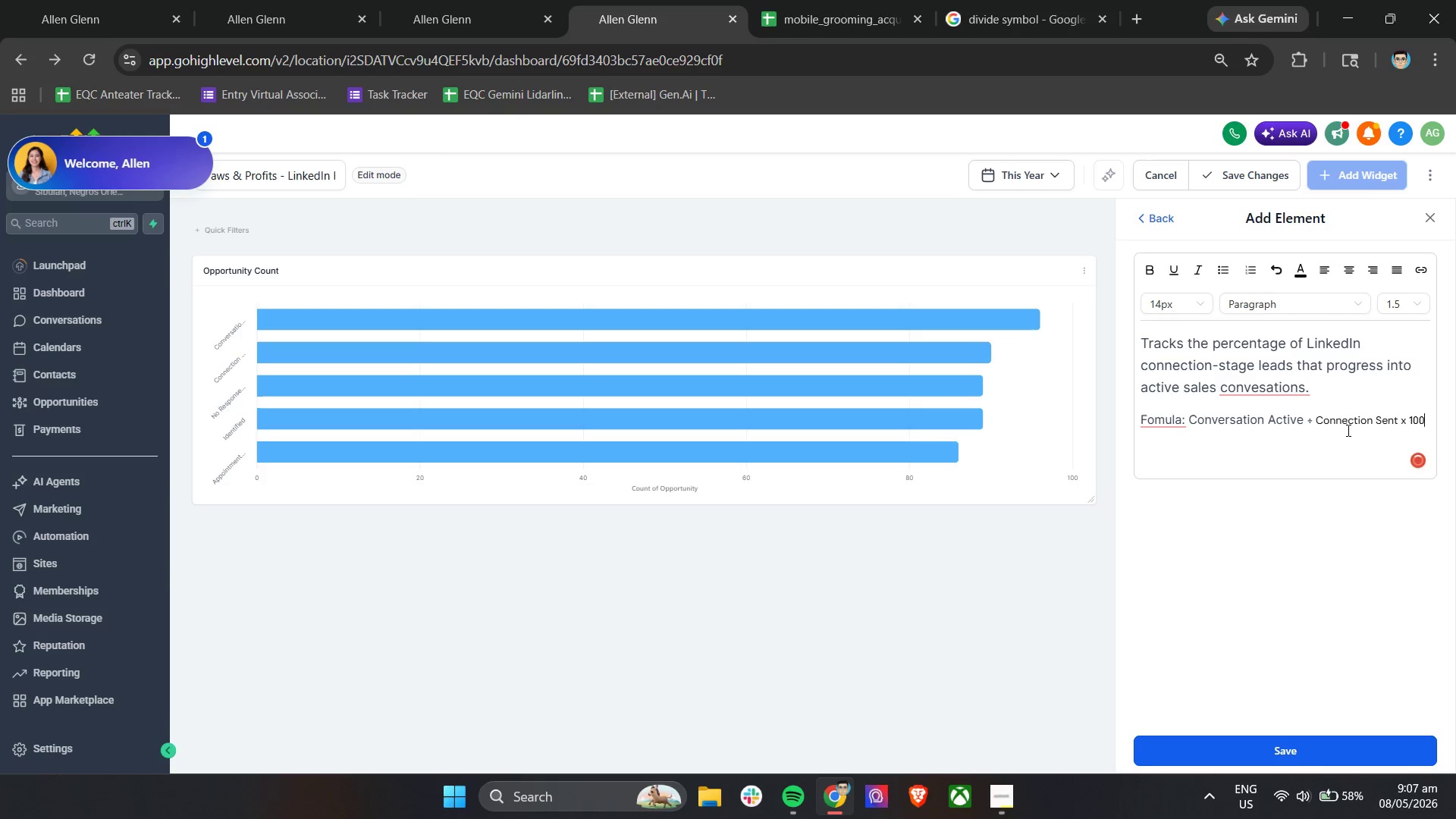 
left_click([1160, 422])
 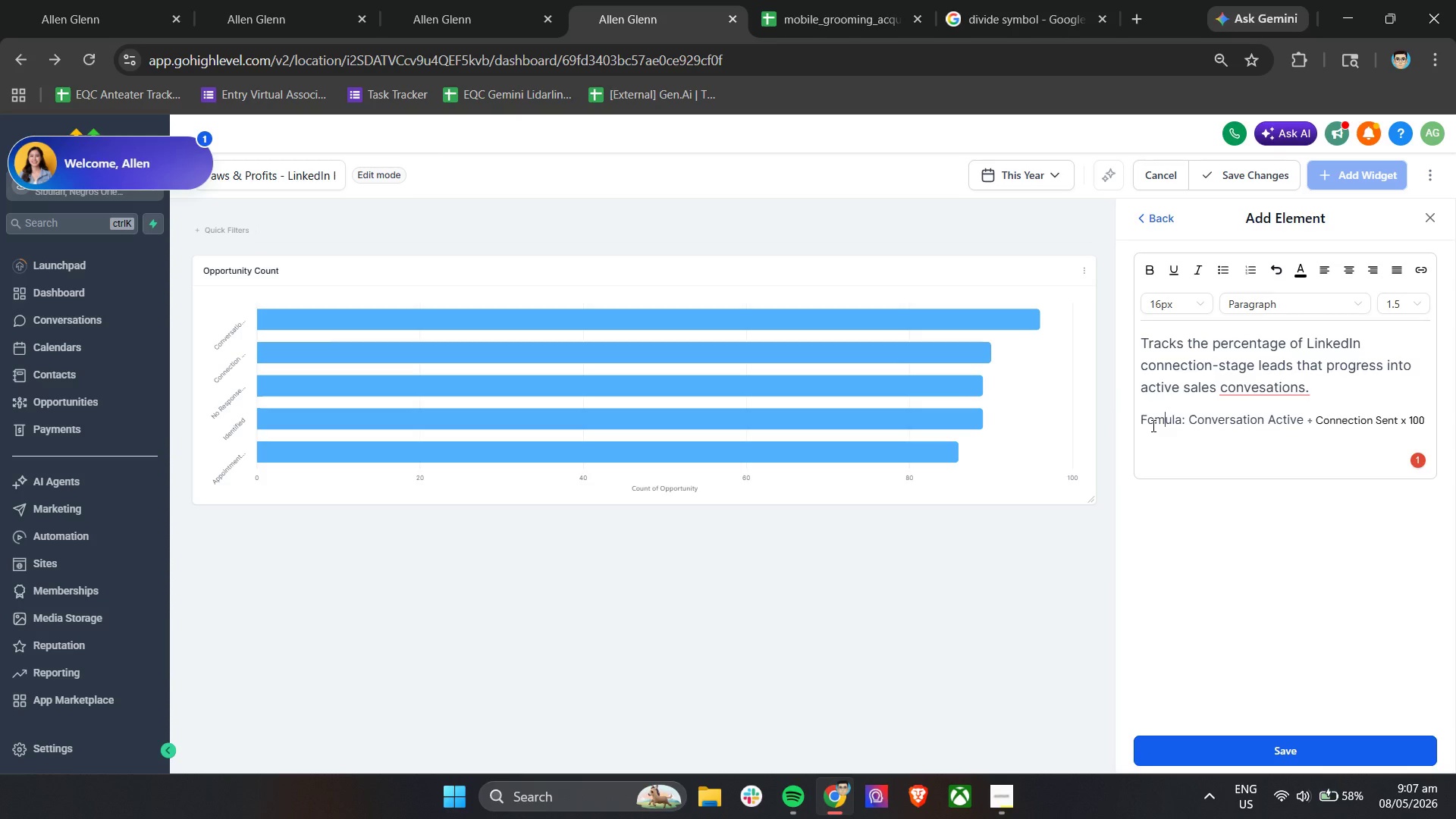 
left_click([1157, 423])
 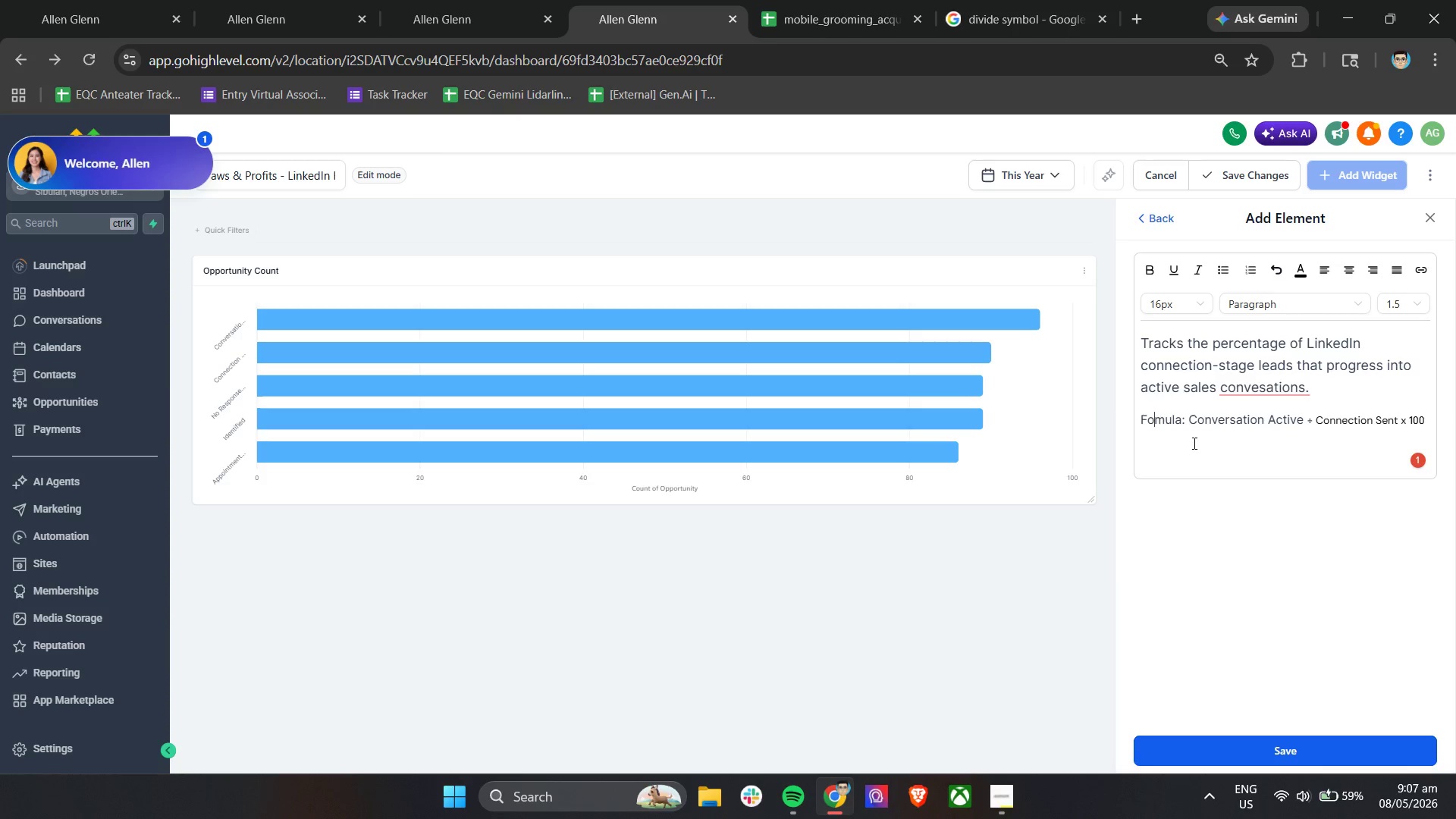 
key(R)
 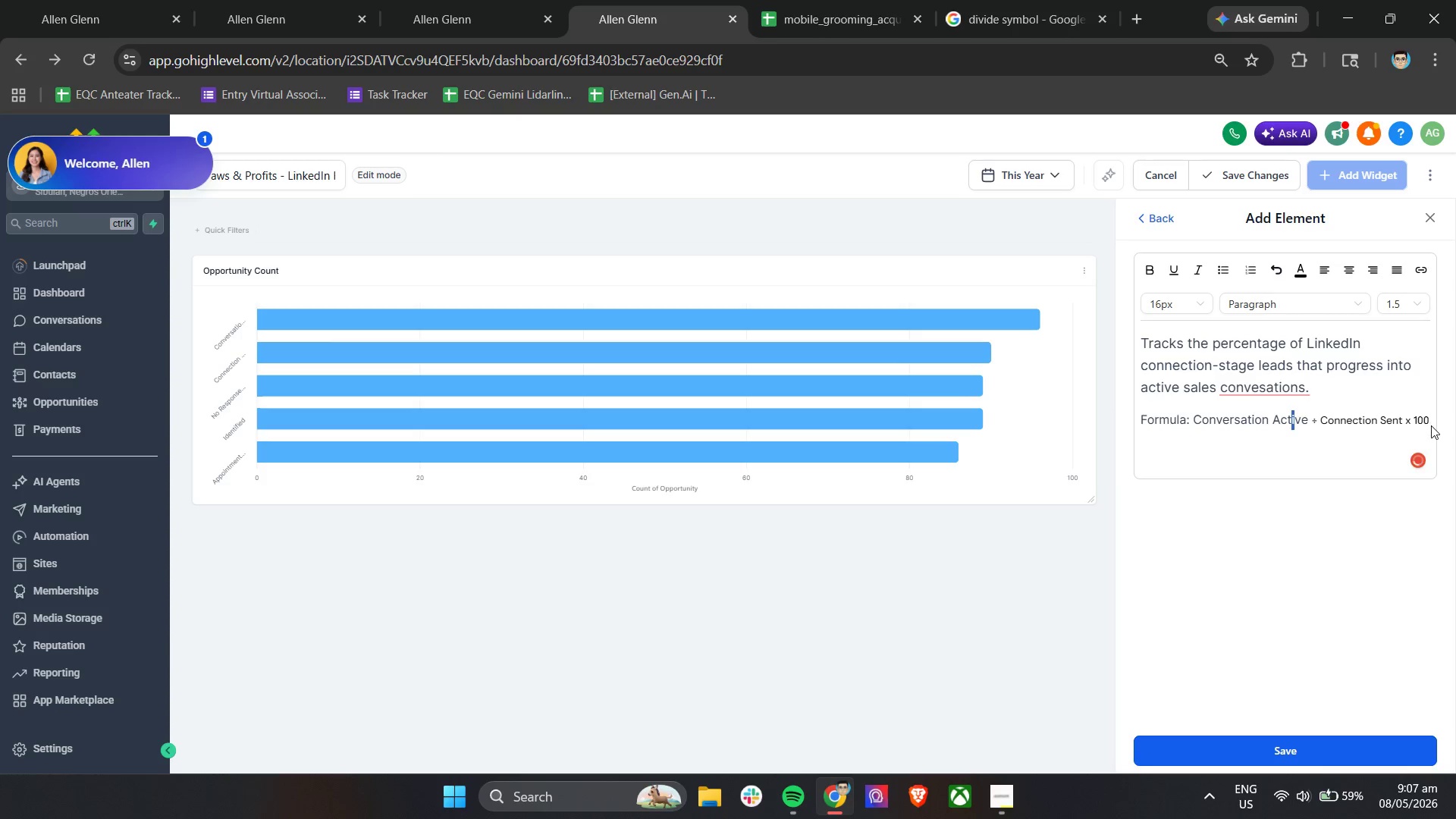 
left_click([1432, 421])
 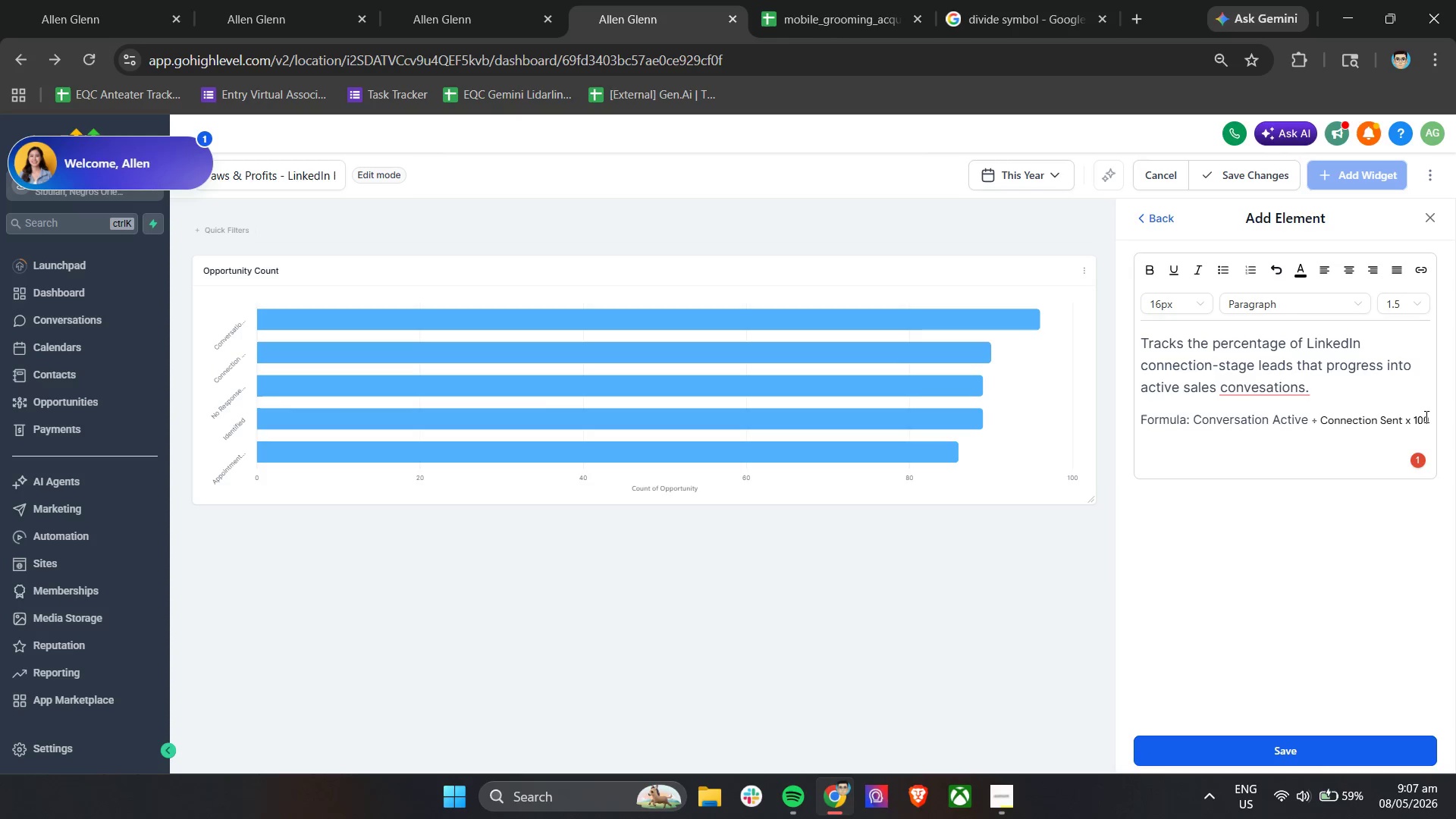 
left_click_drag(start_coordinate=[1426, 417], to_coordinate=[1196, 419])
 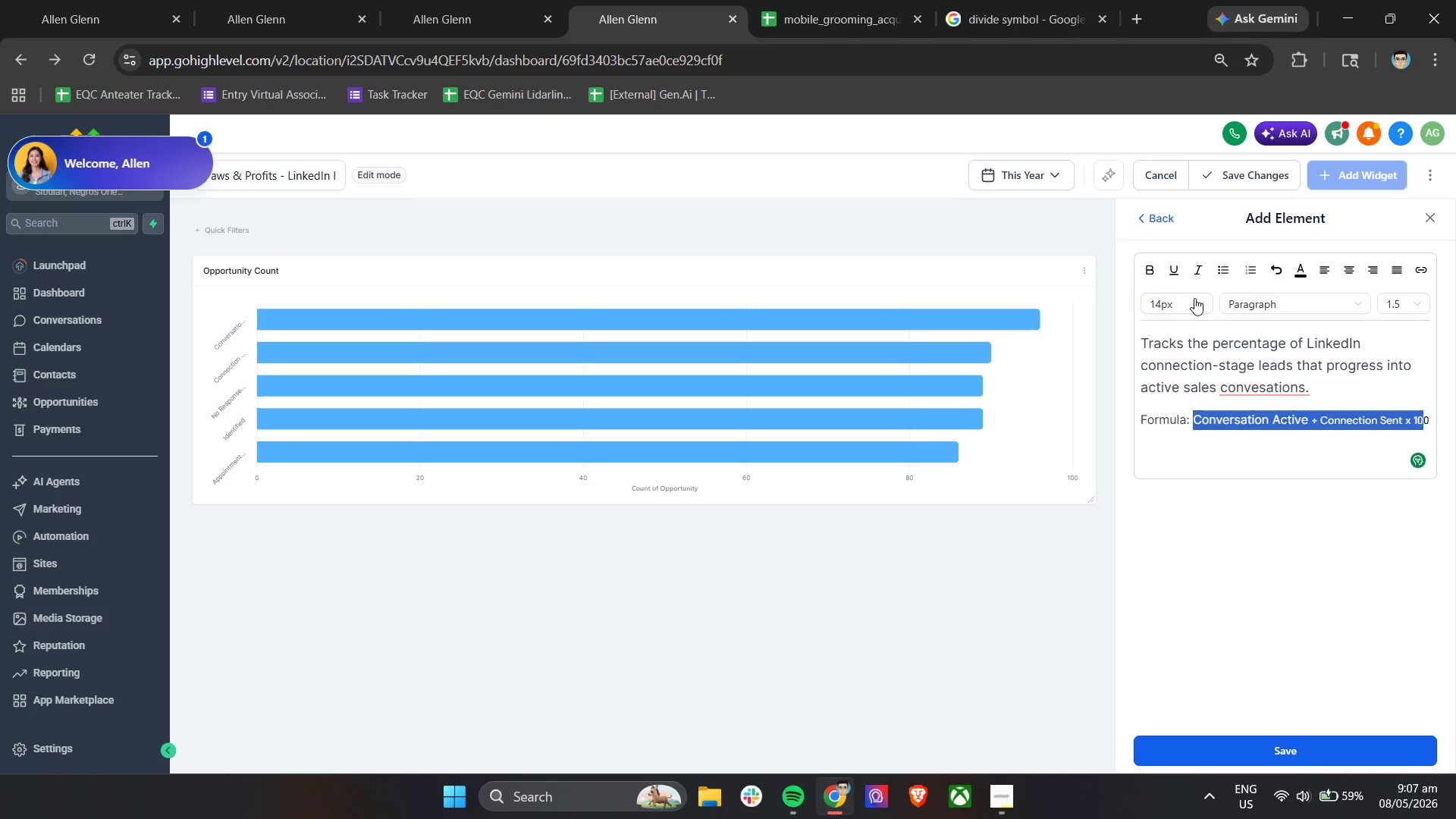 
left_click([1194, 300])
 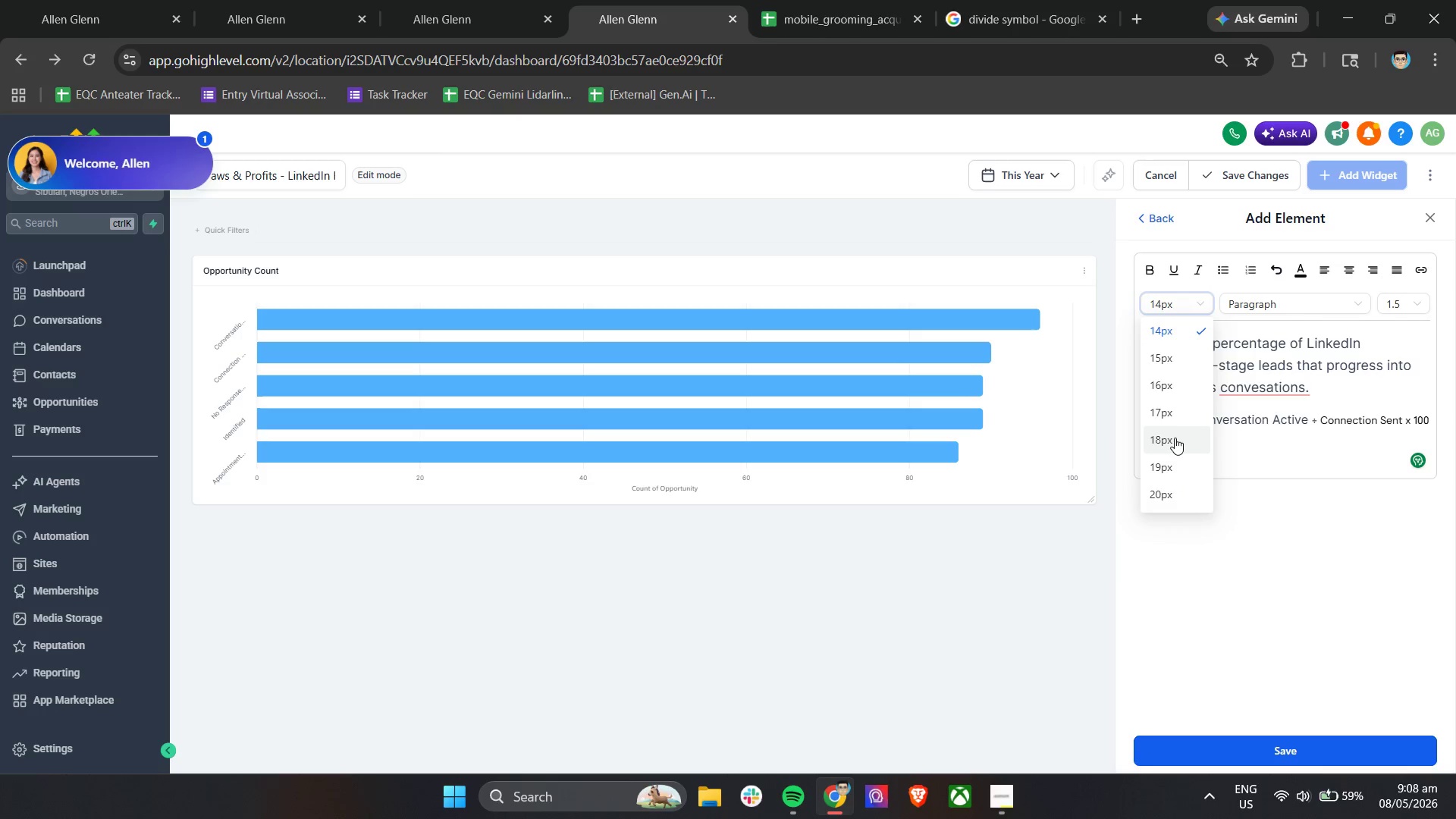 
double_click([1311, 425])
 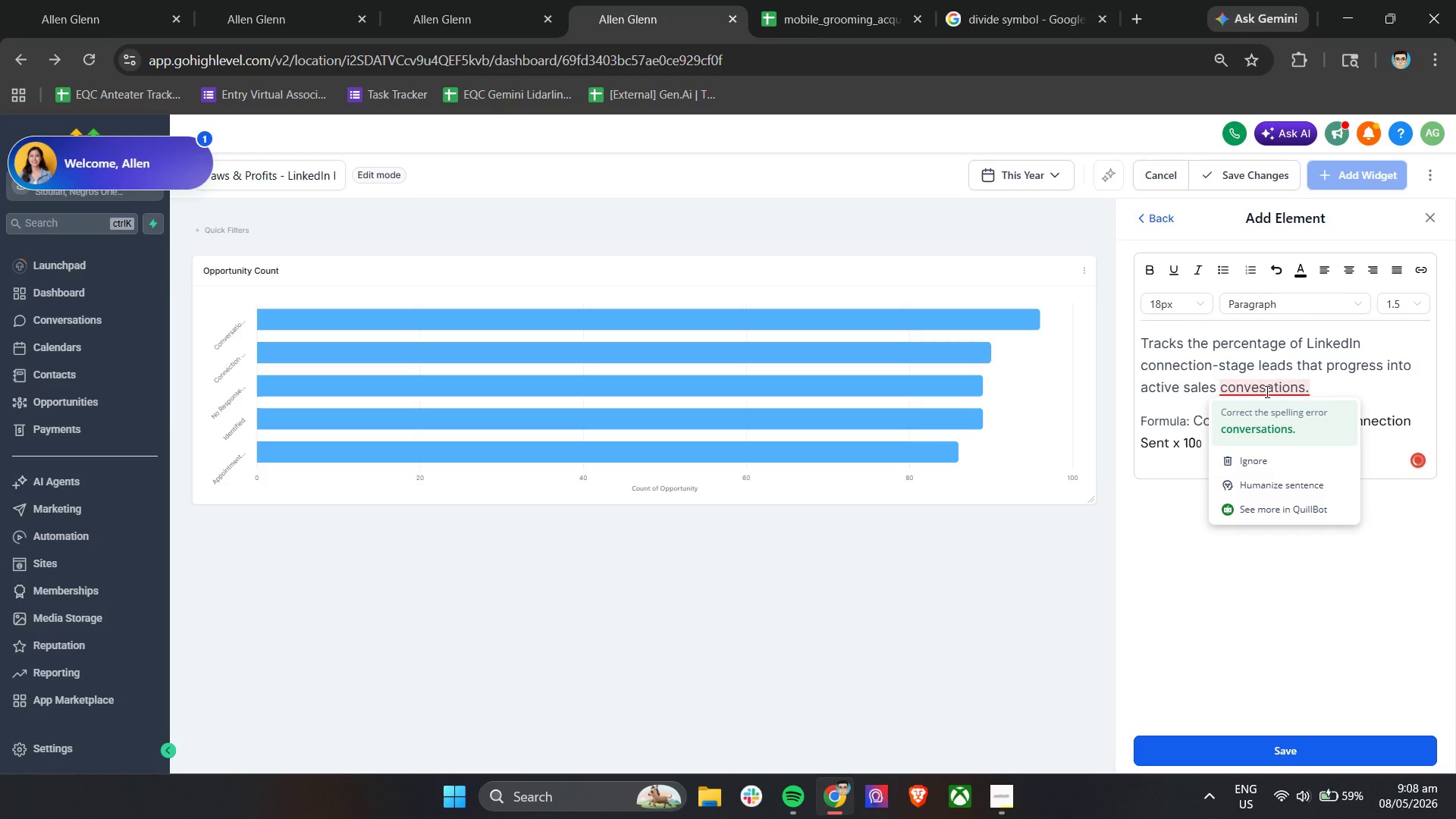 
left_click([1253, 430])
 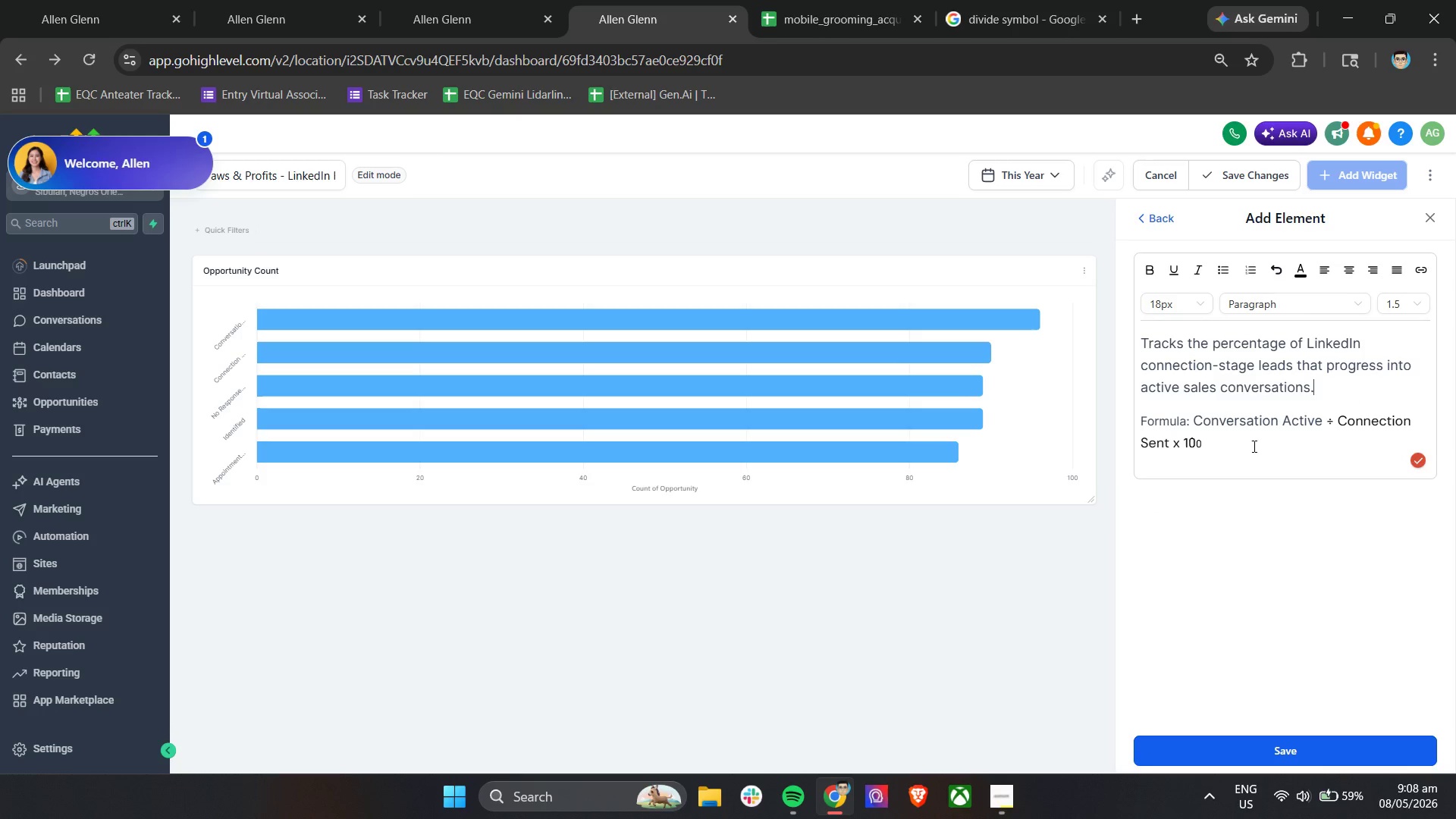 
left_click([1253, 447])
 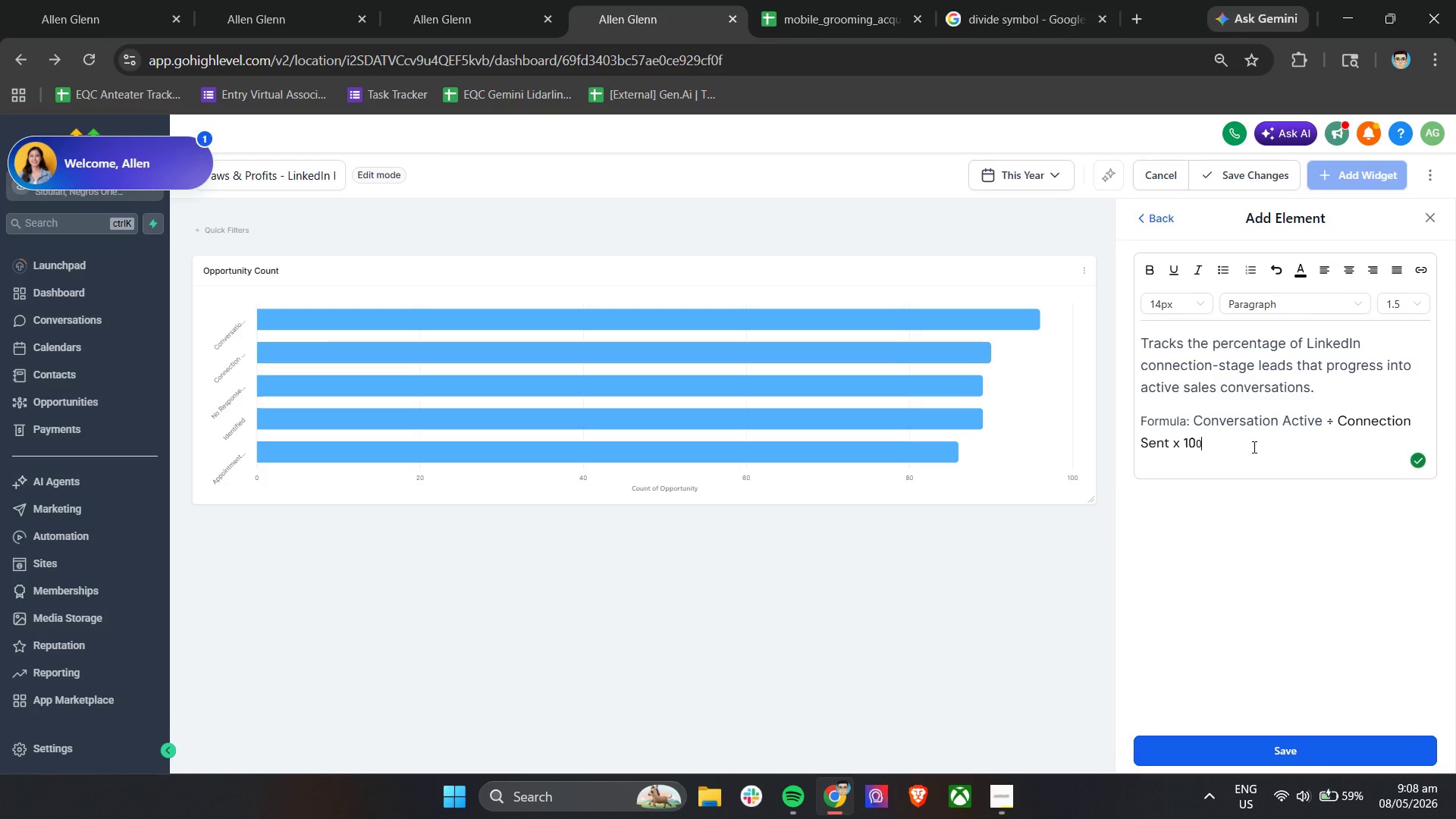 
key(Control+A)
 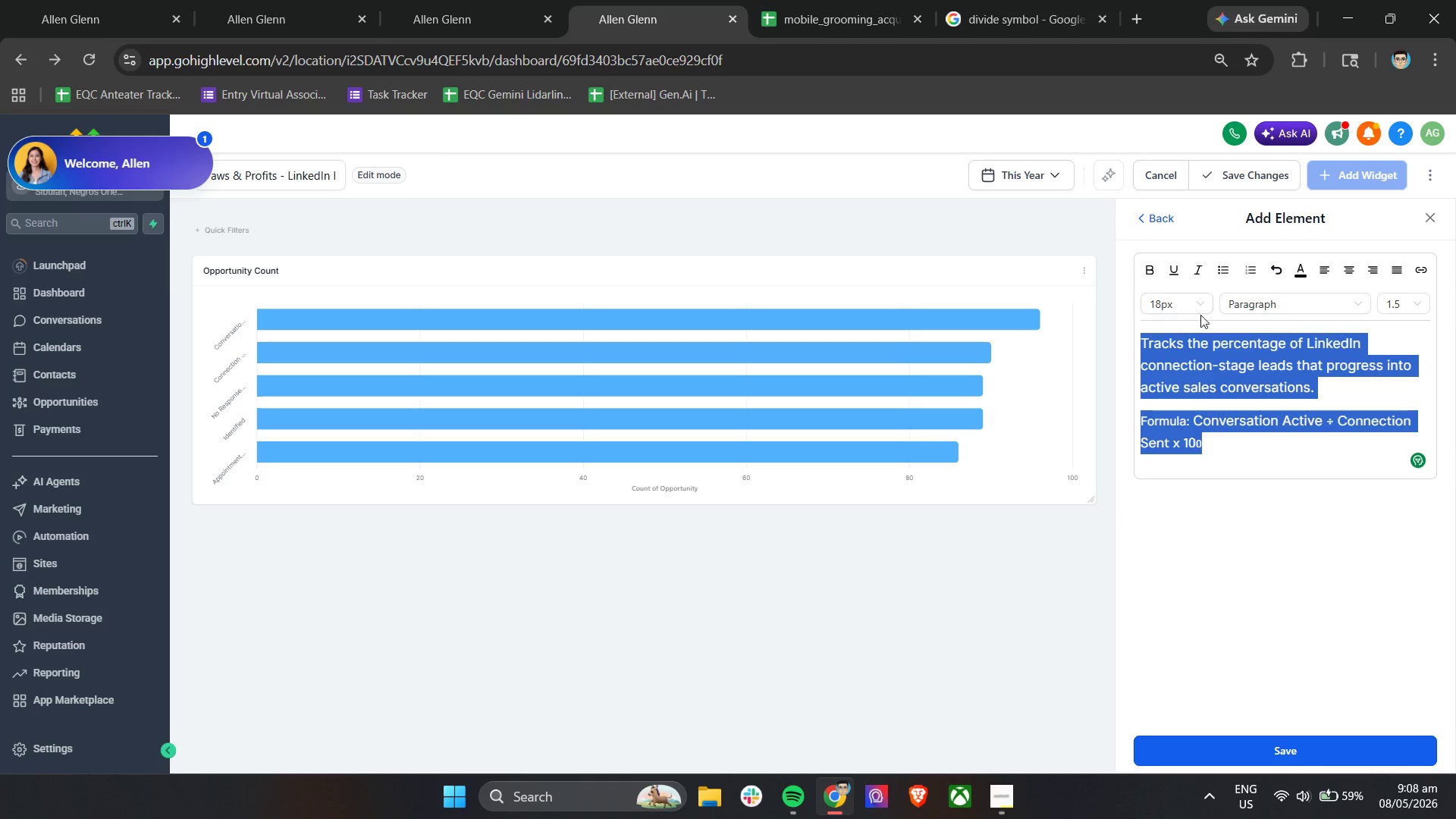 
left_click([1196, 299])
 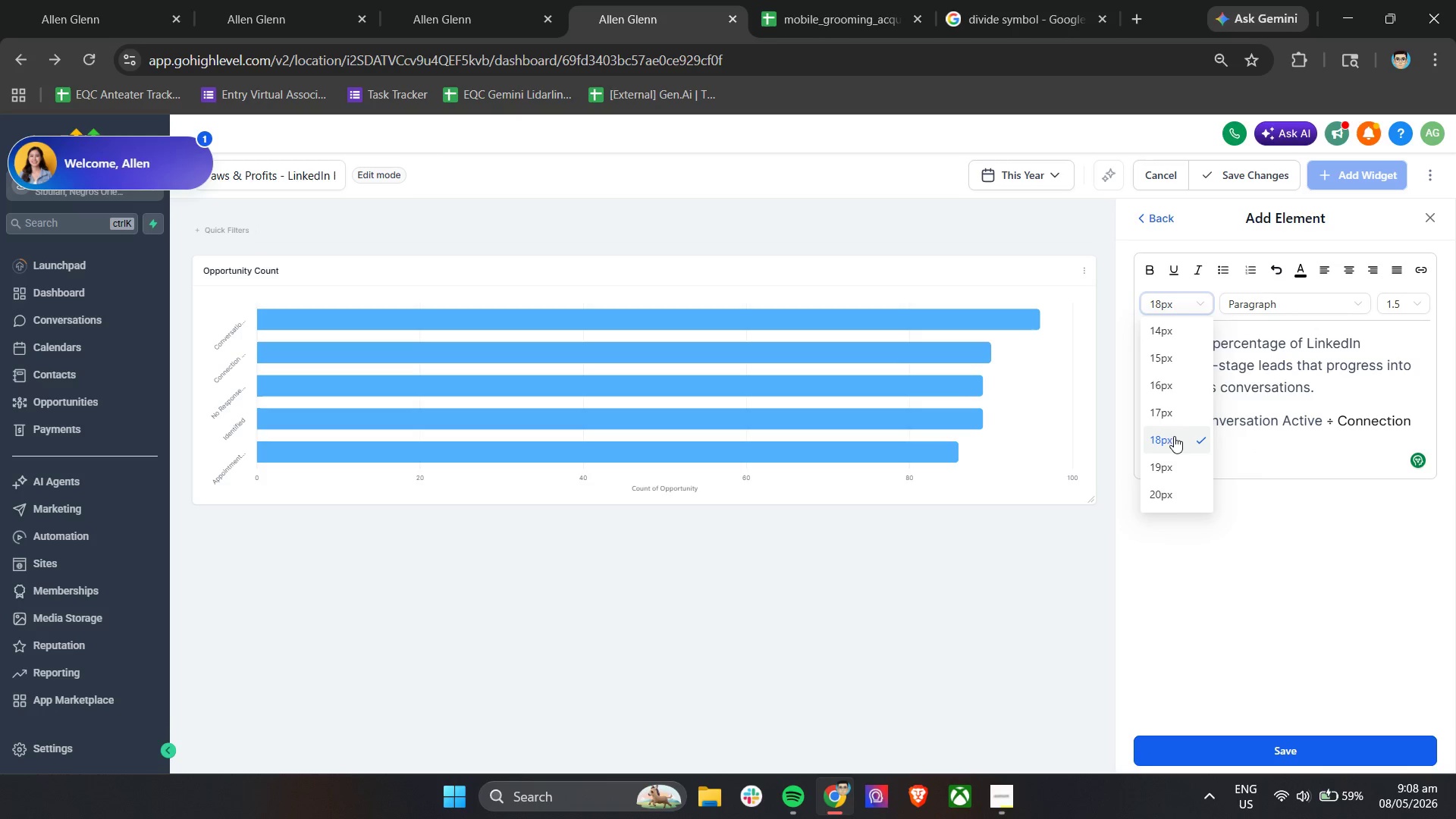 
left_click([1175, 435])
 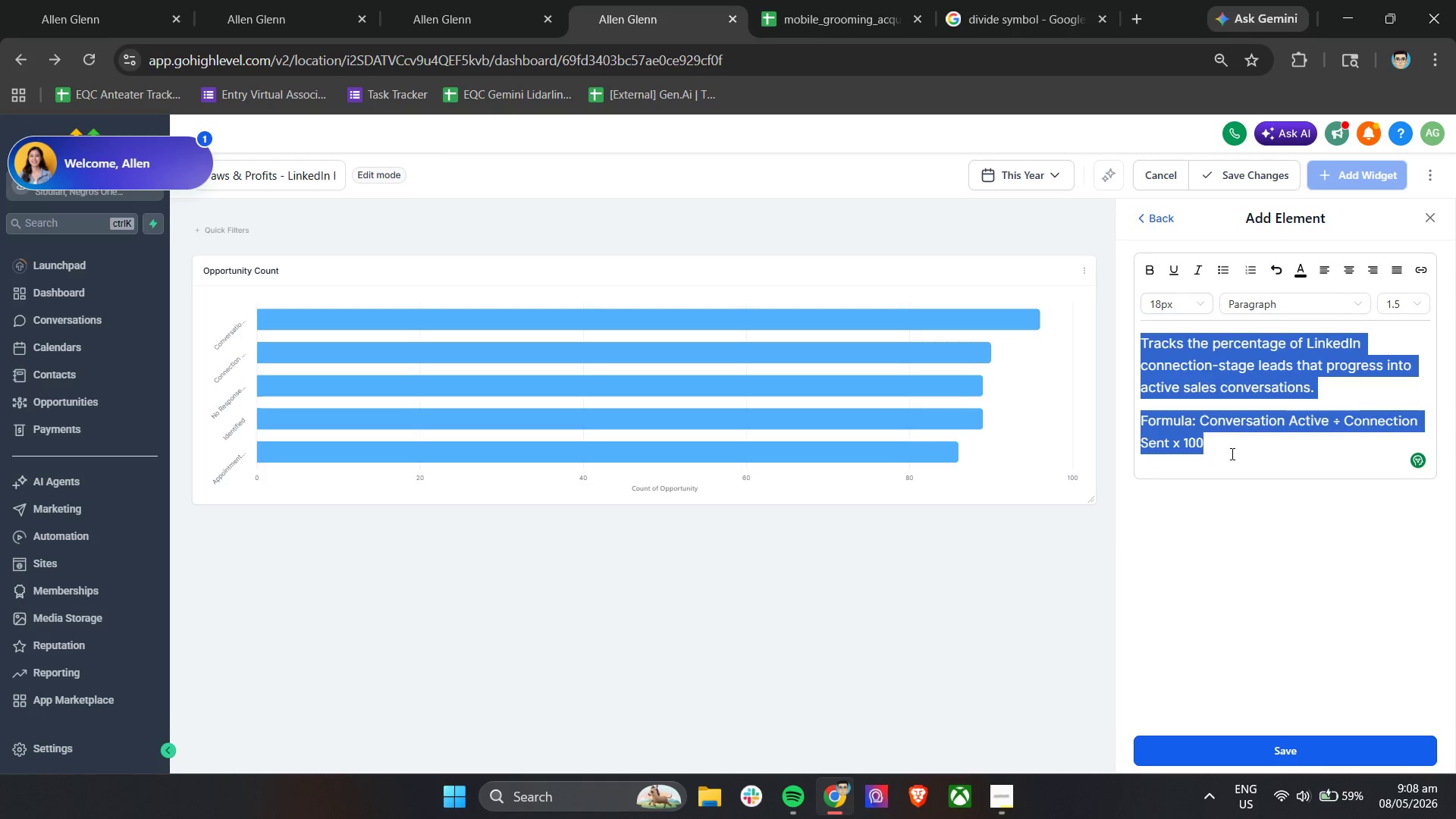 
double_click([1231, 453])
 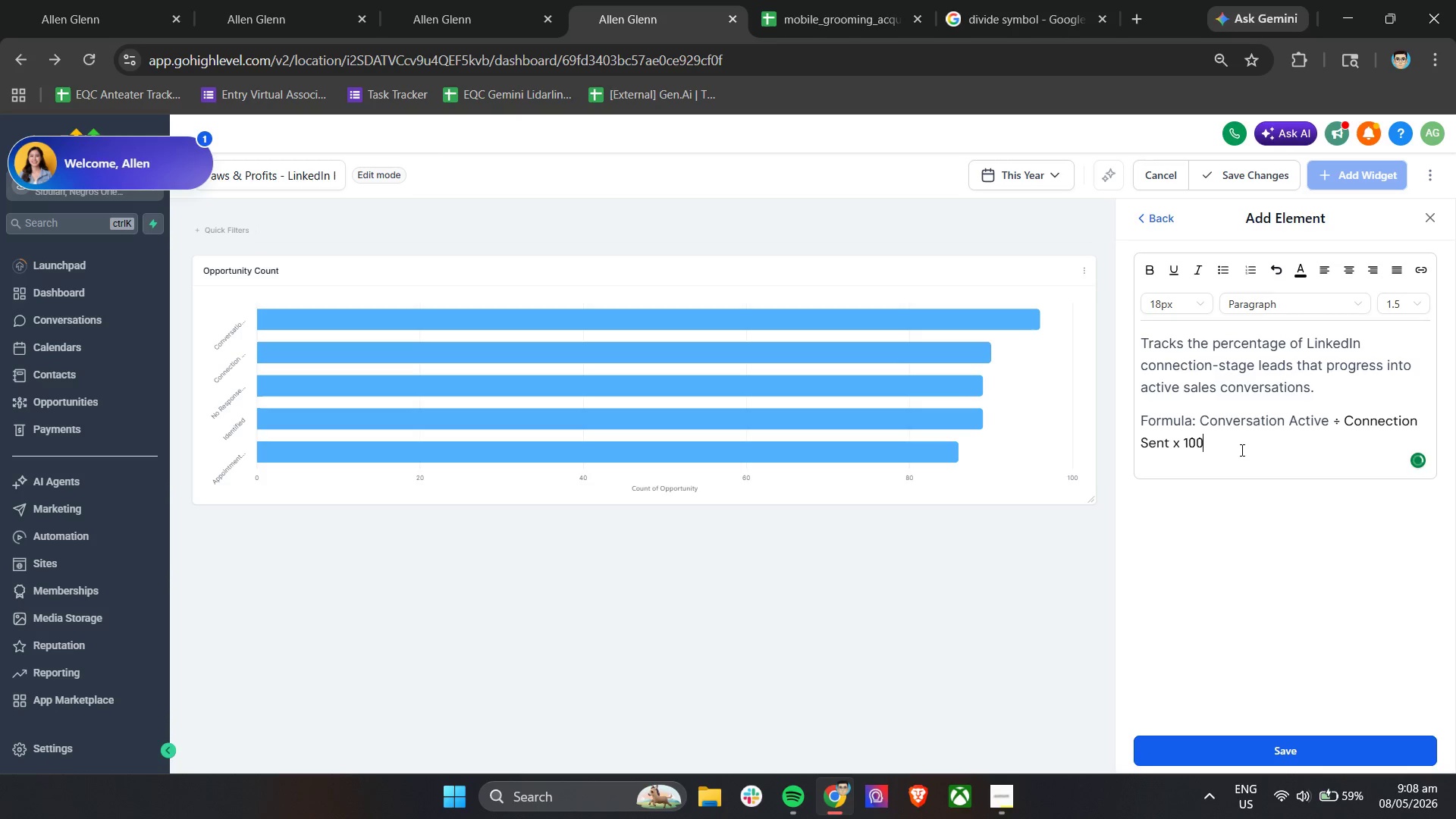 
left_click([1241, 450])
 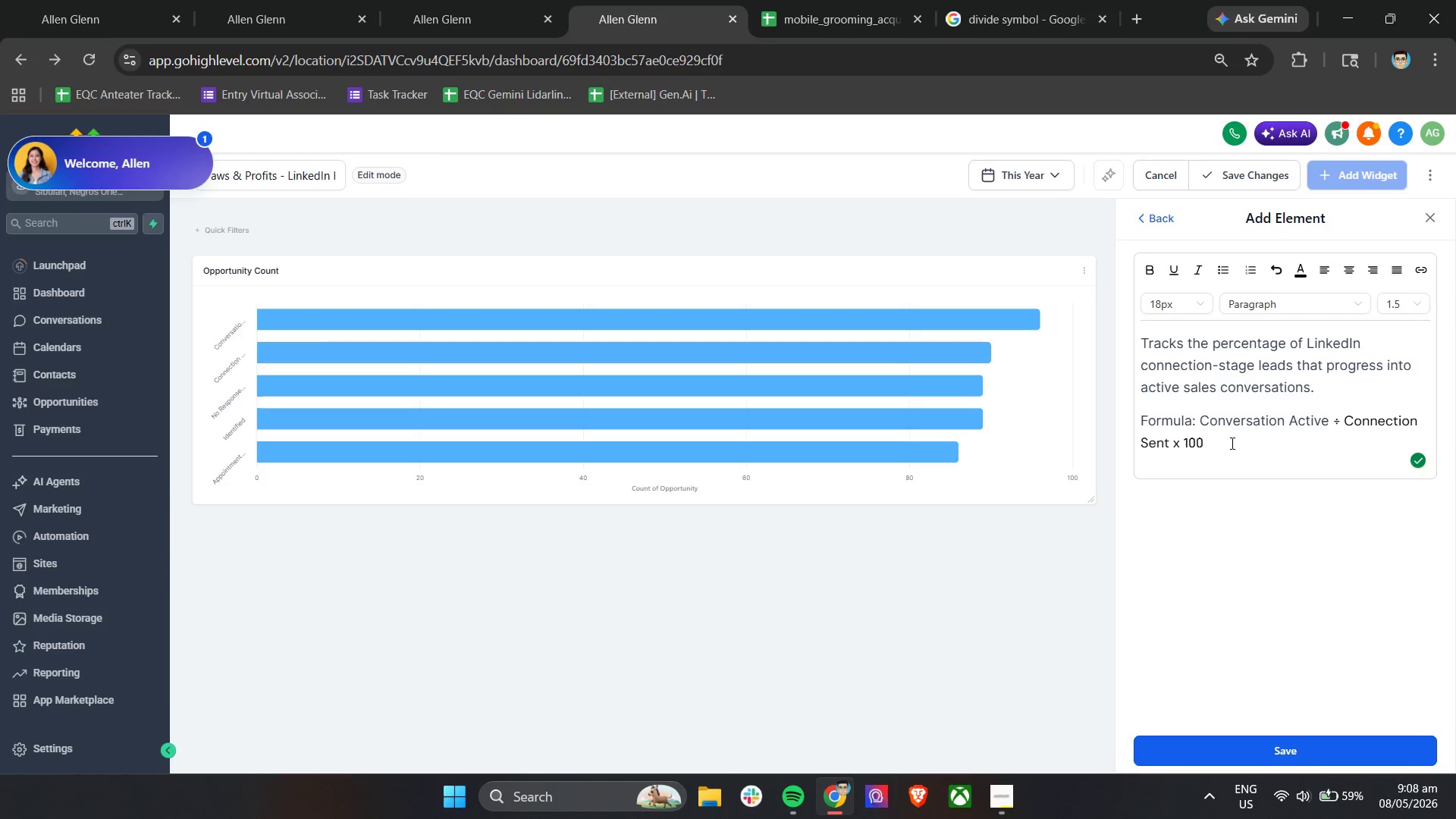 
left_click_drag(start_coordinate=[1228, 443], to_coordinate=[1153, 450])
 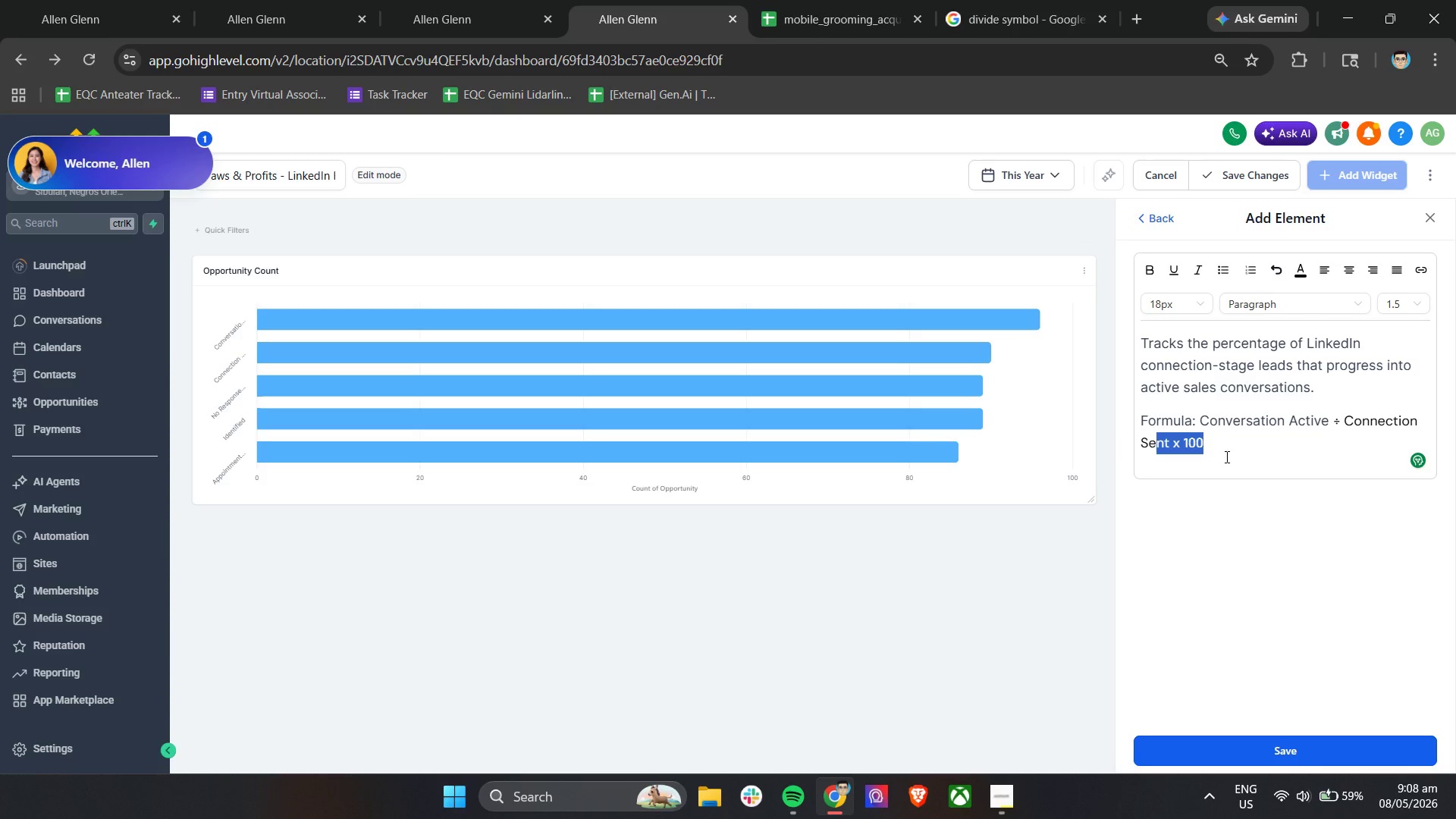 
left_click([1225, 457])
 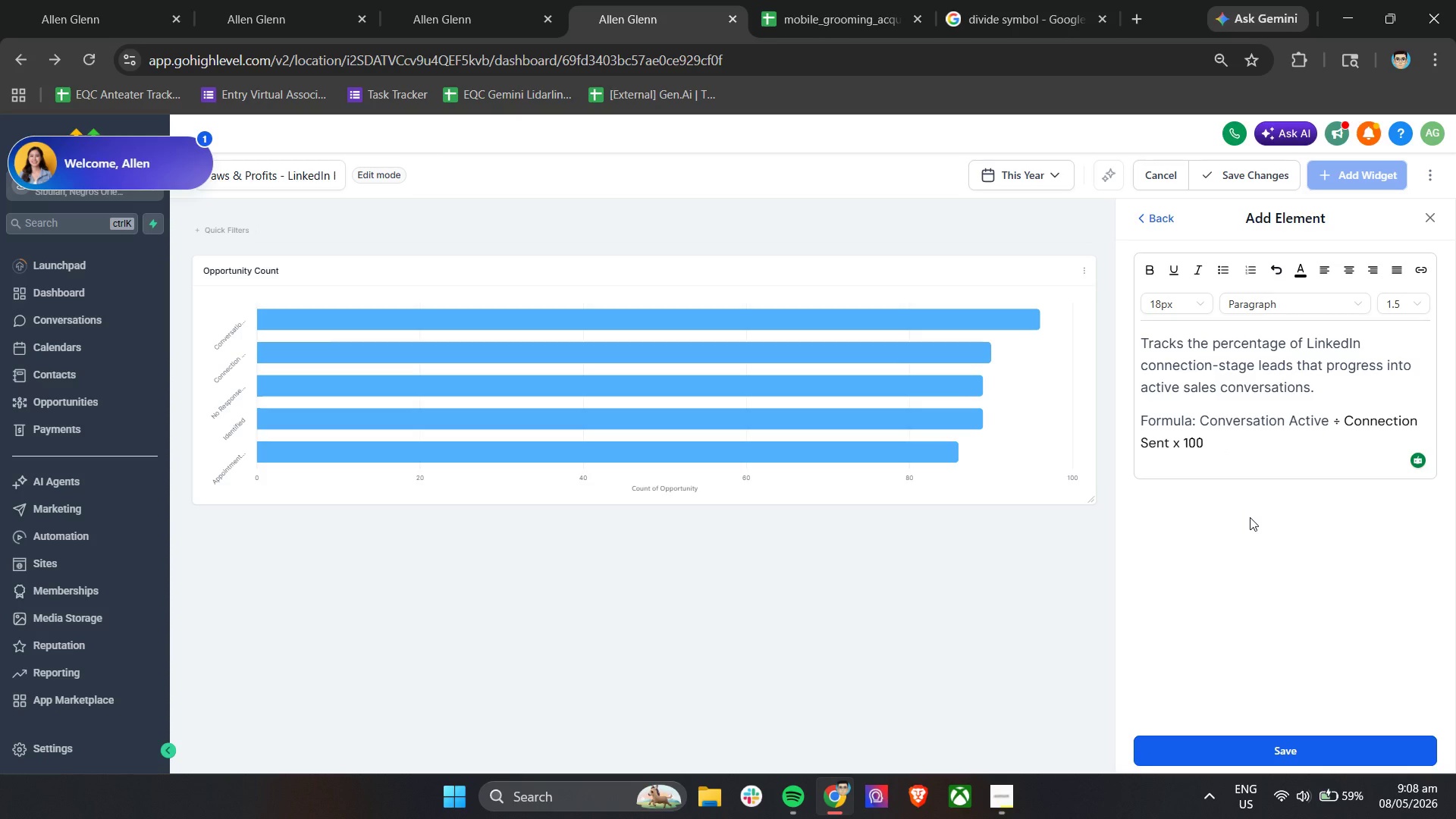 
left_click([1250, 517])
 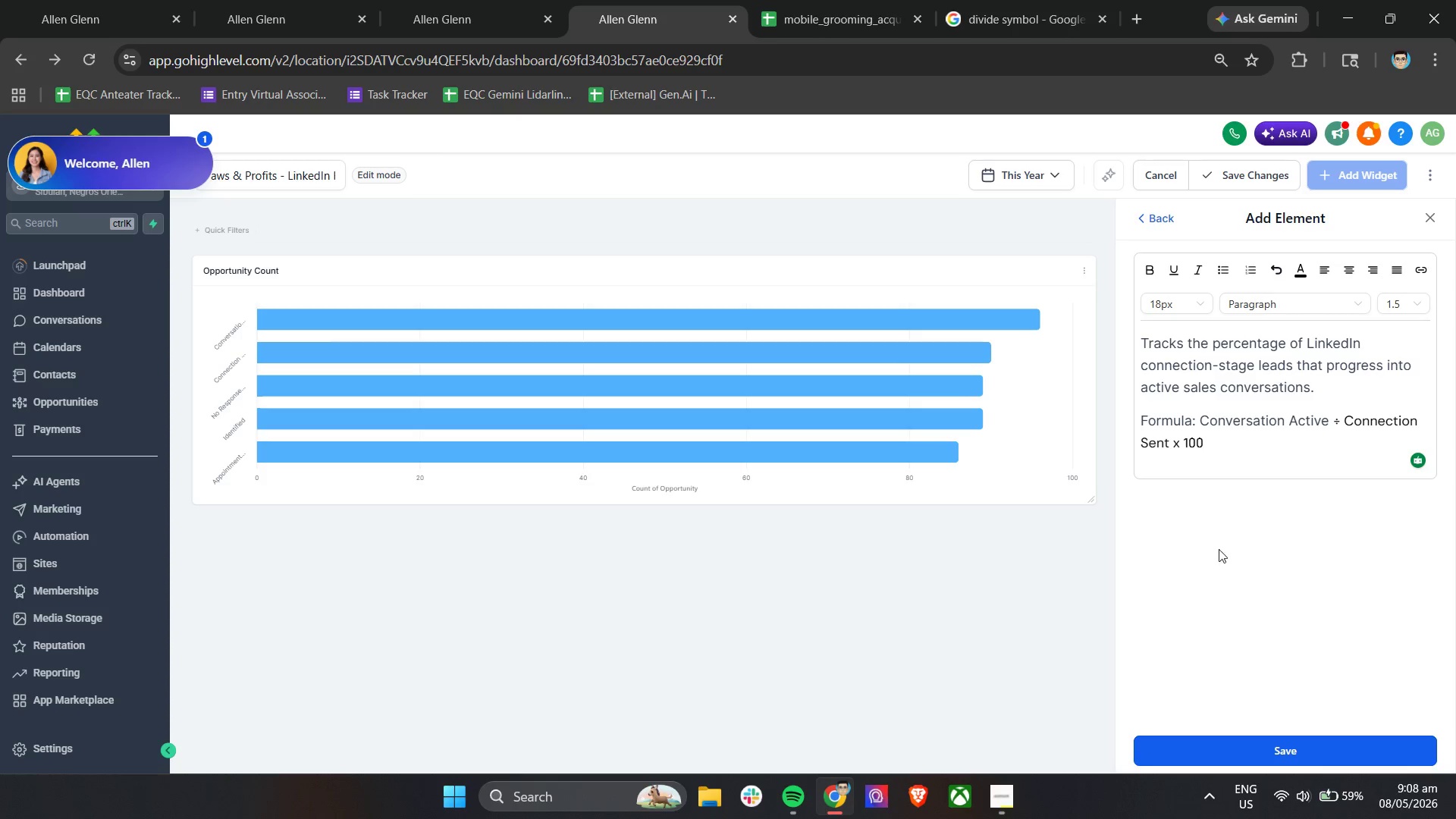 
left_click([1219, 748])
 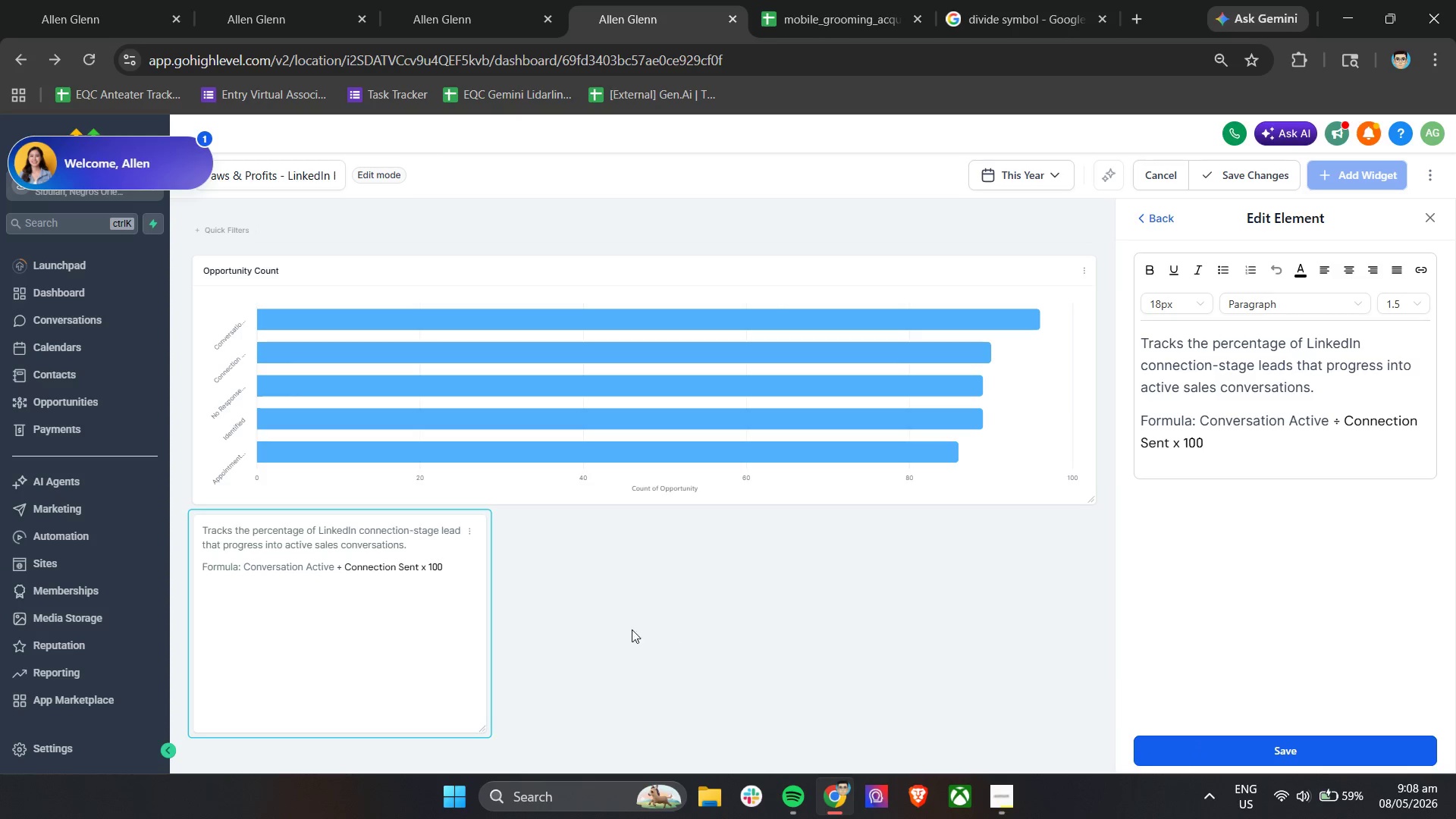 
scroll: coordinate [644, 620], scroll_direction: down, amount: 2.0
 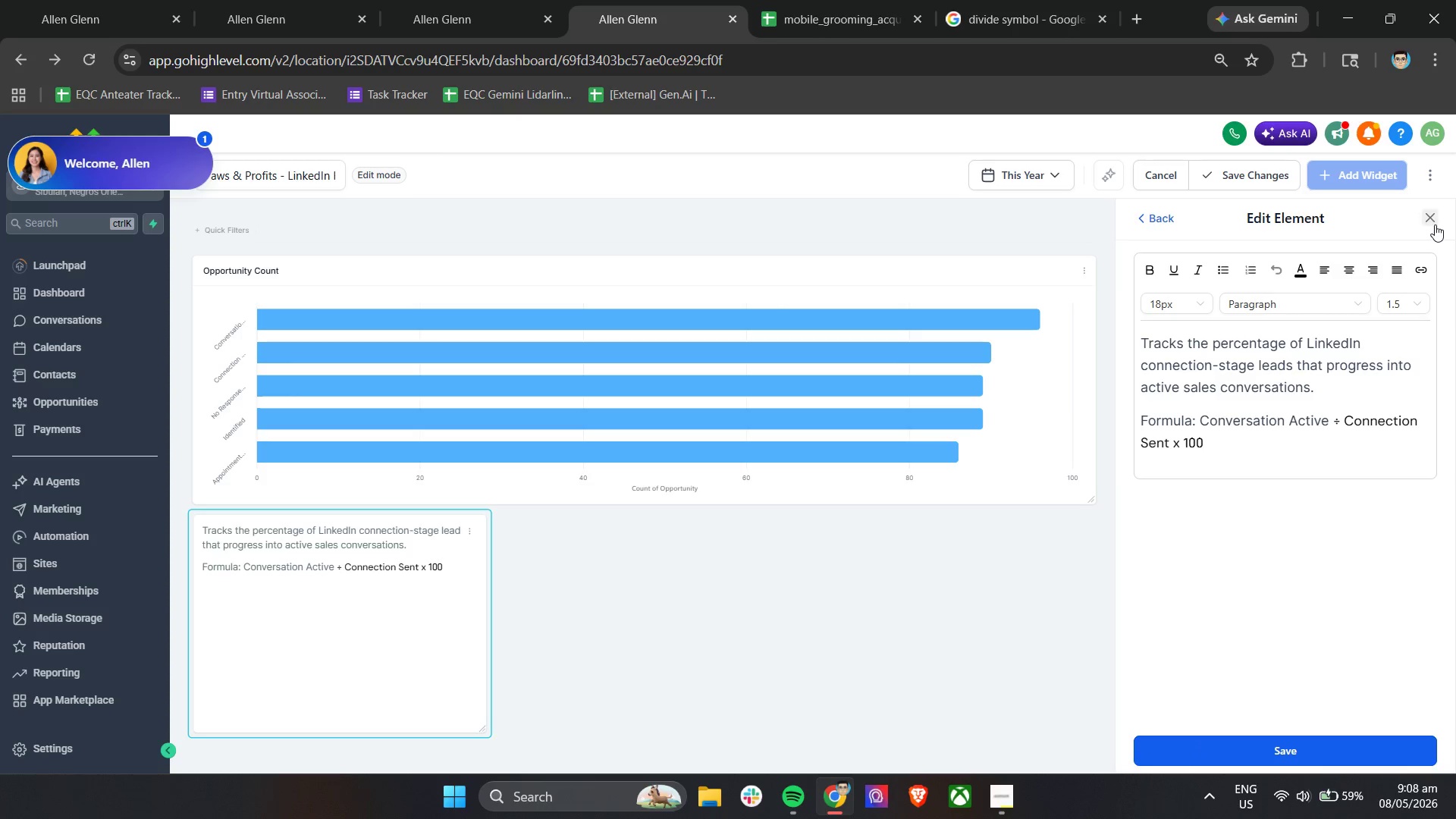 
left_click([1435, 224])
 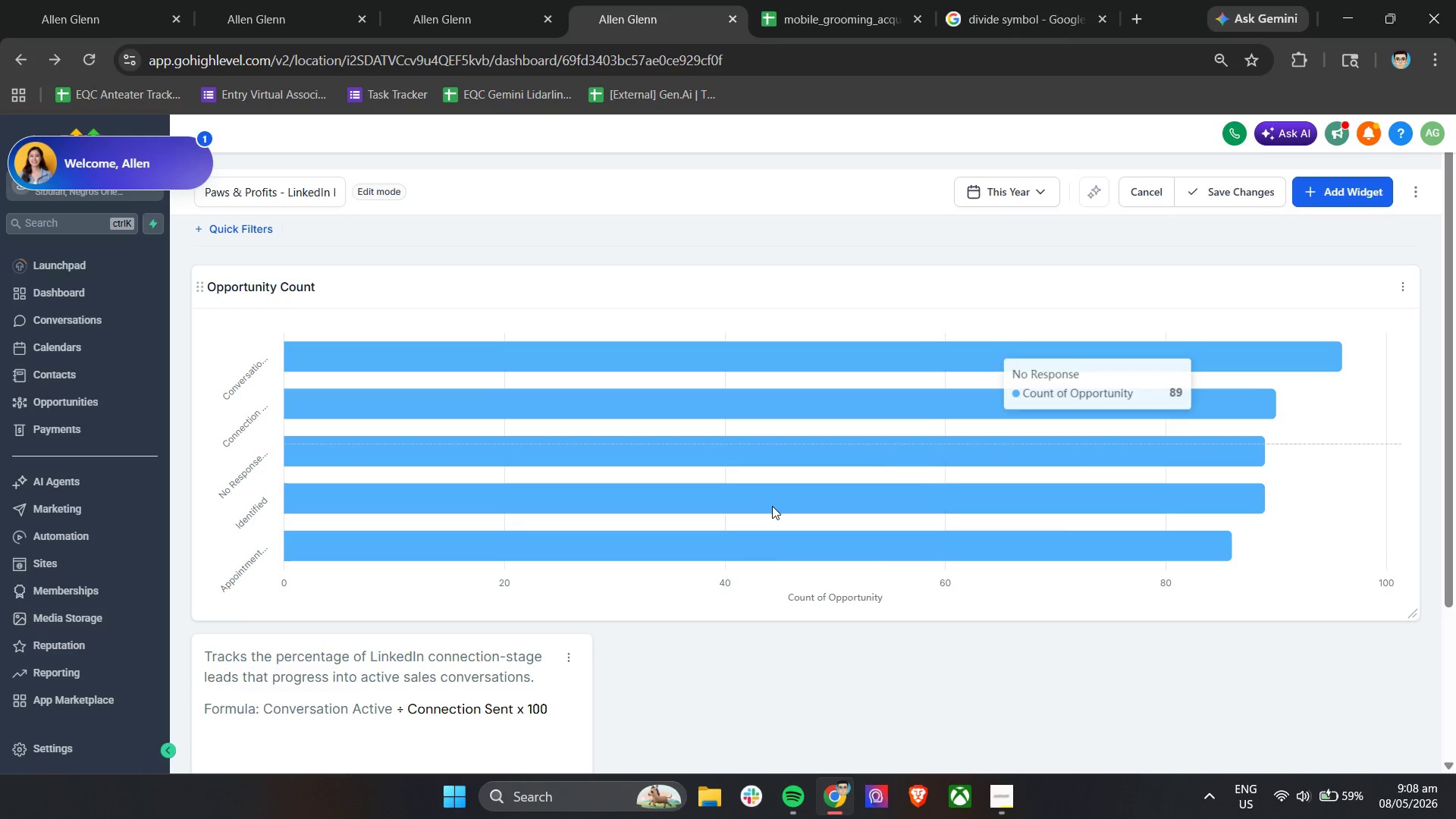 
scroll: coordinate [790, 651], scroll_direction: down, amount: 17.0
 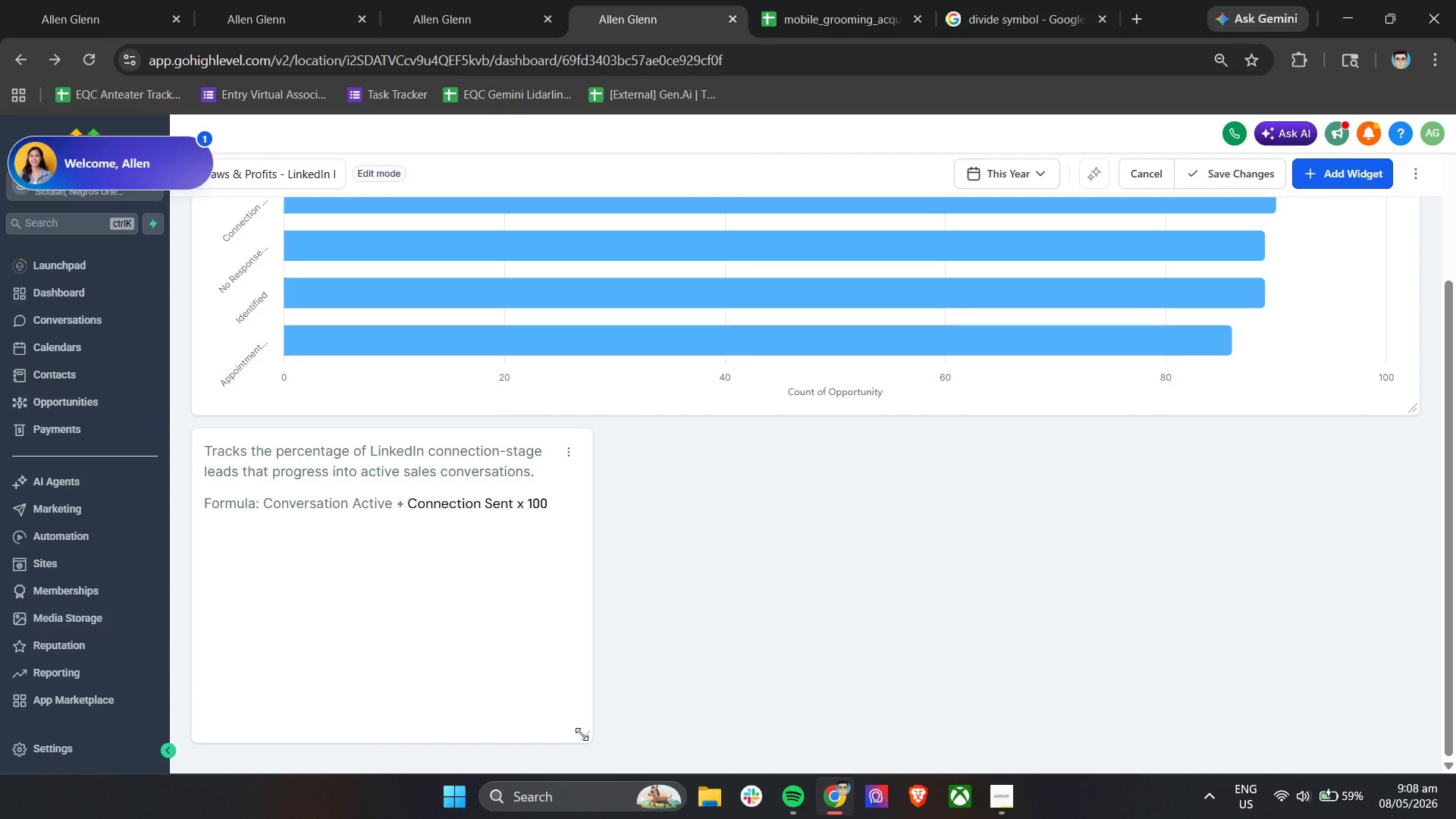 
left_click_drag(start_coordinate=[582, 734], to_coordinate=[581, 600])
 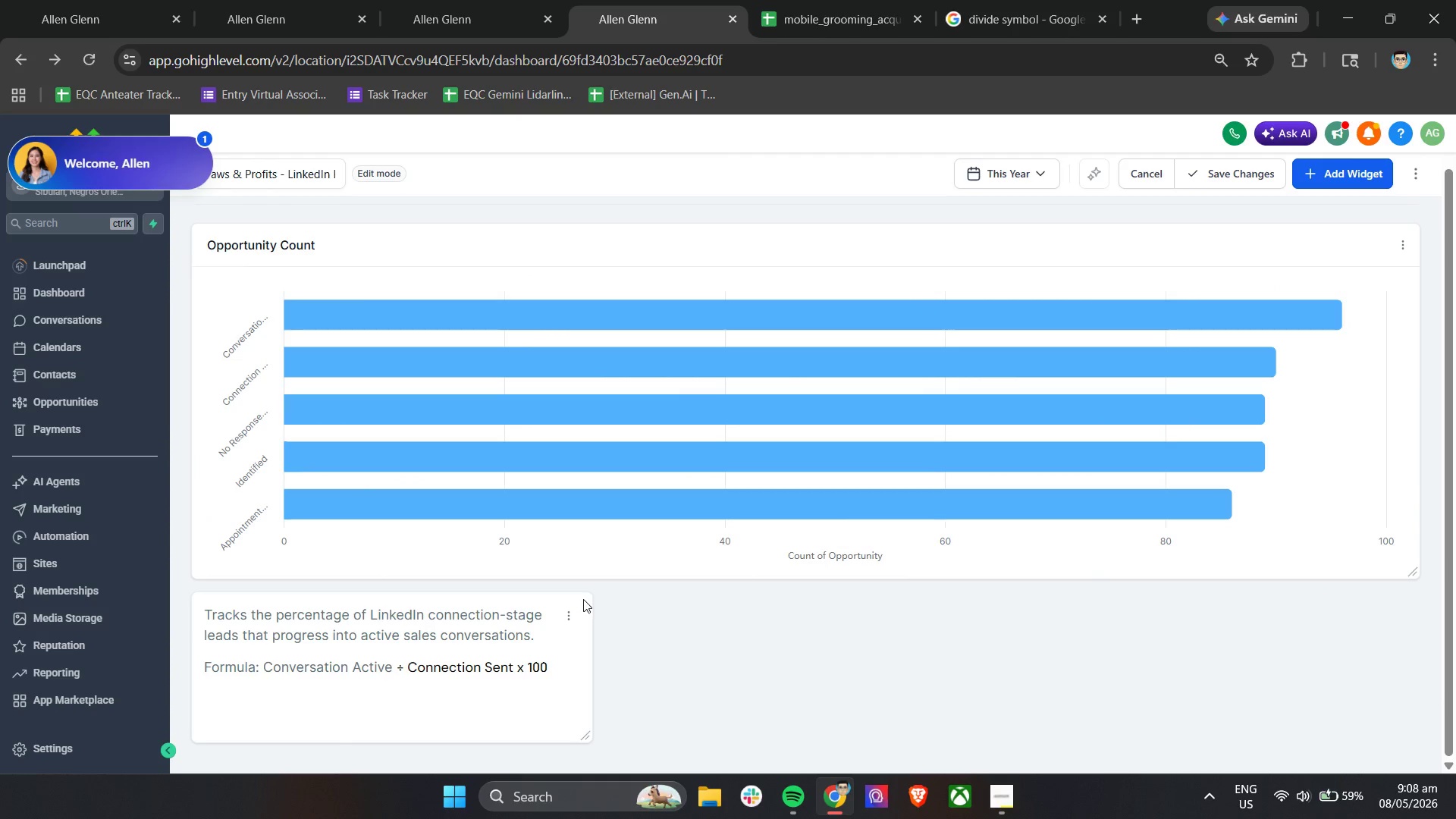 
scroll: coordinate [583, 599], scroll_direction: down, amount: 4.0
 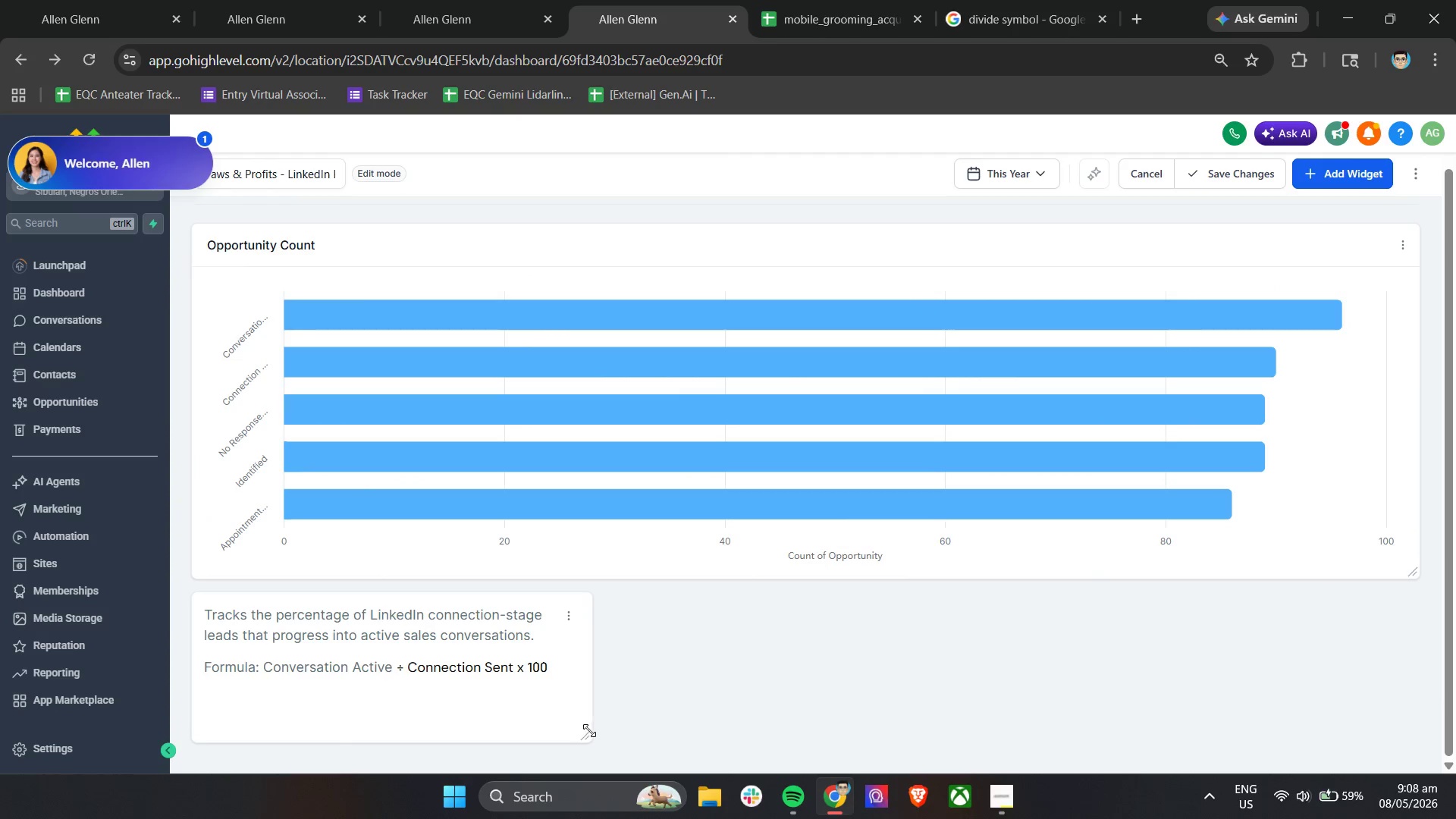 
left_click_drag(start_coordinate=[585, 735], to_coordinate=[1401, 734])
 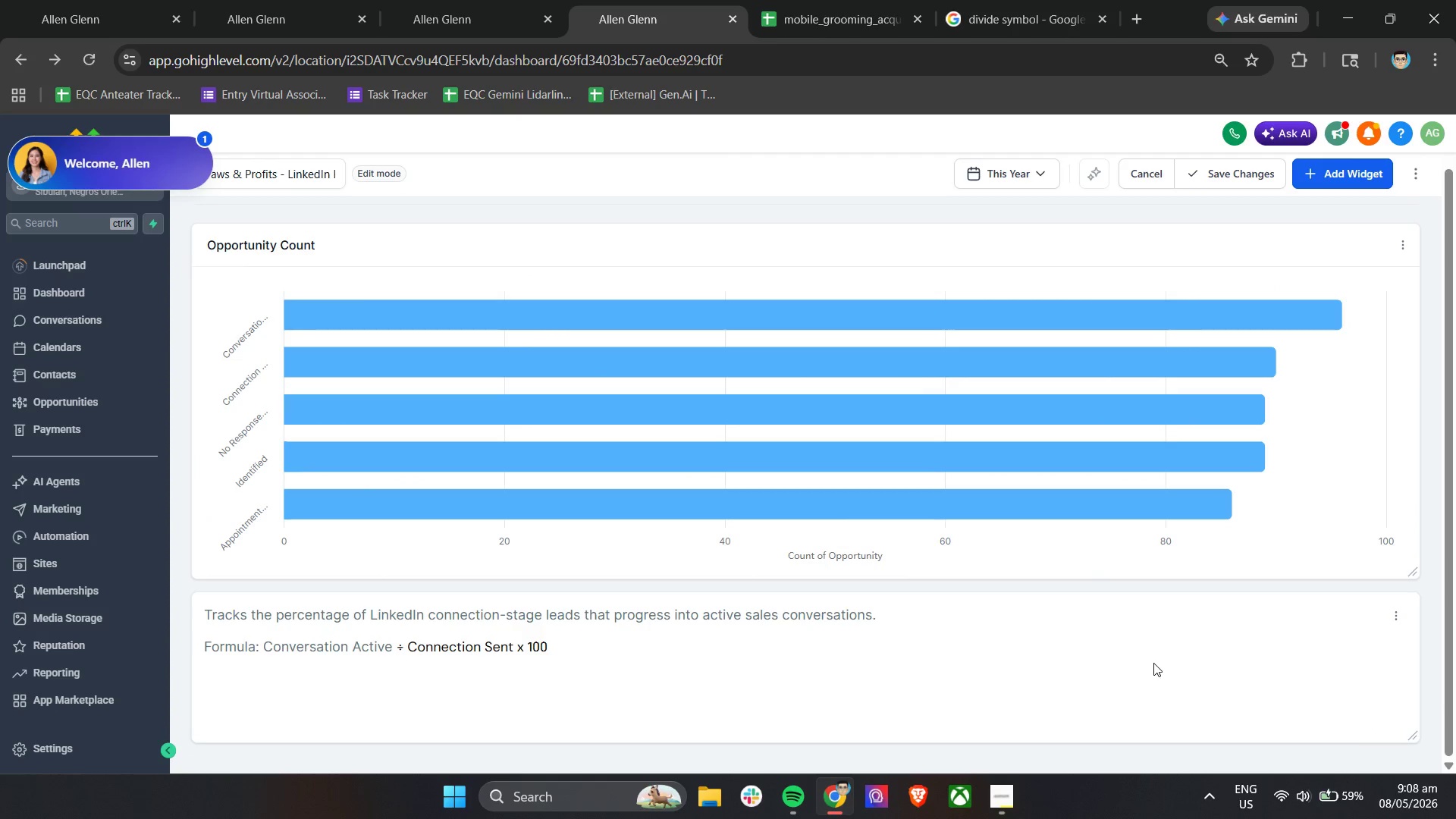 
scroll: coordinate [950, 684], scroll_direction: down, amount: 13.0
 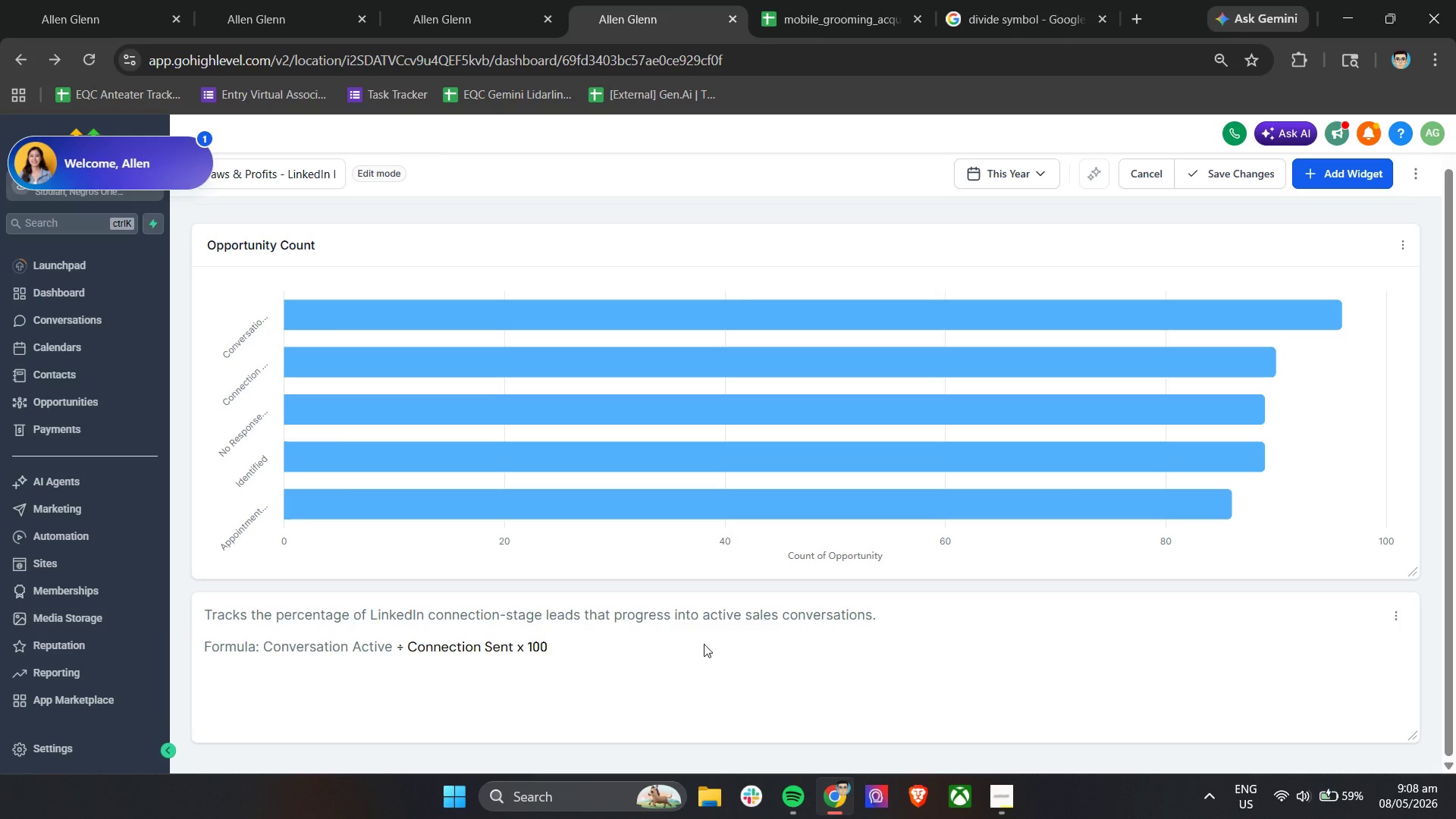 
double_click([991, 651])
 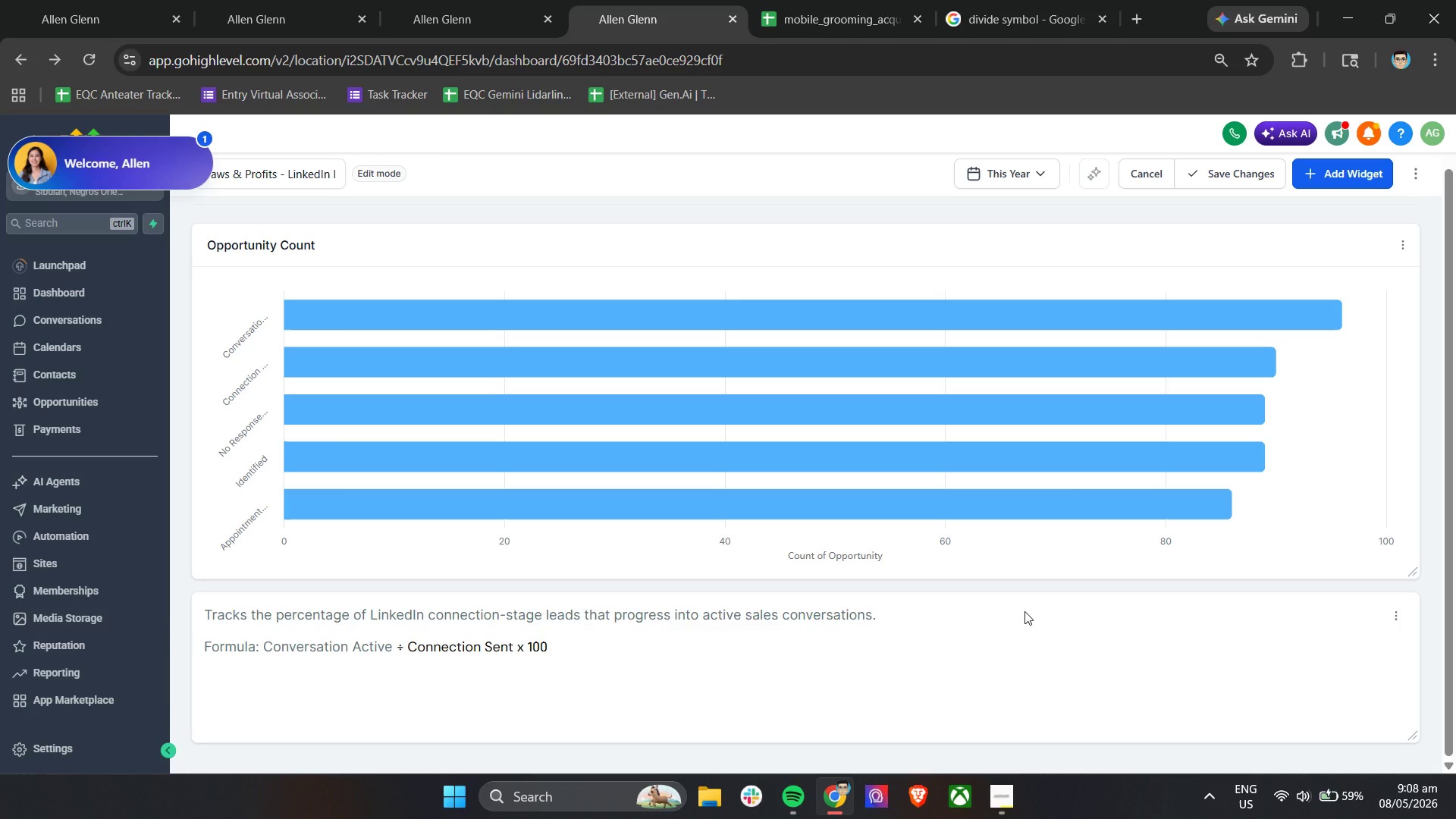 
double_click([1025, 611])
 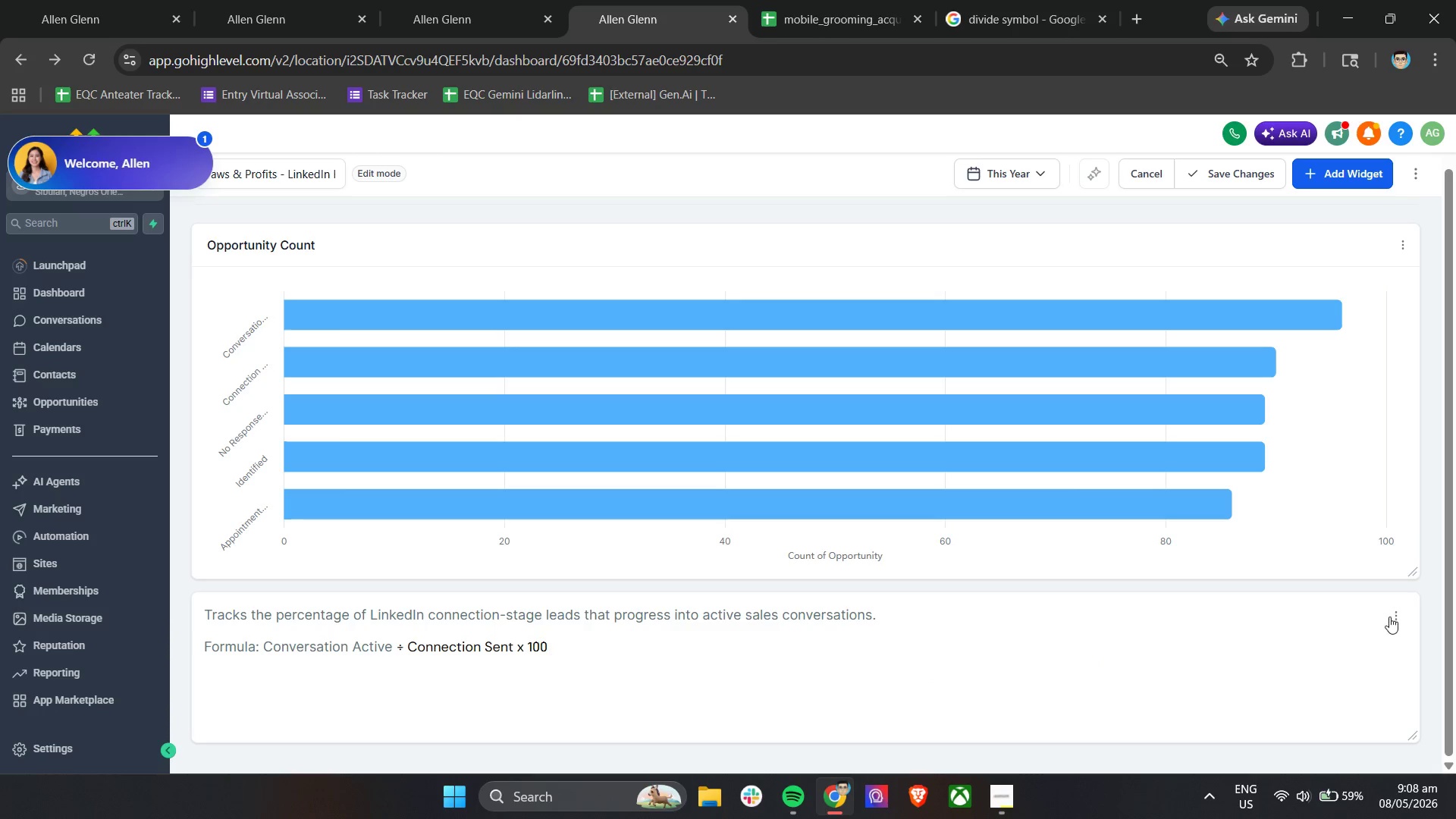 
left_click([1391, 617])
 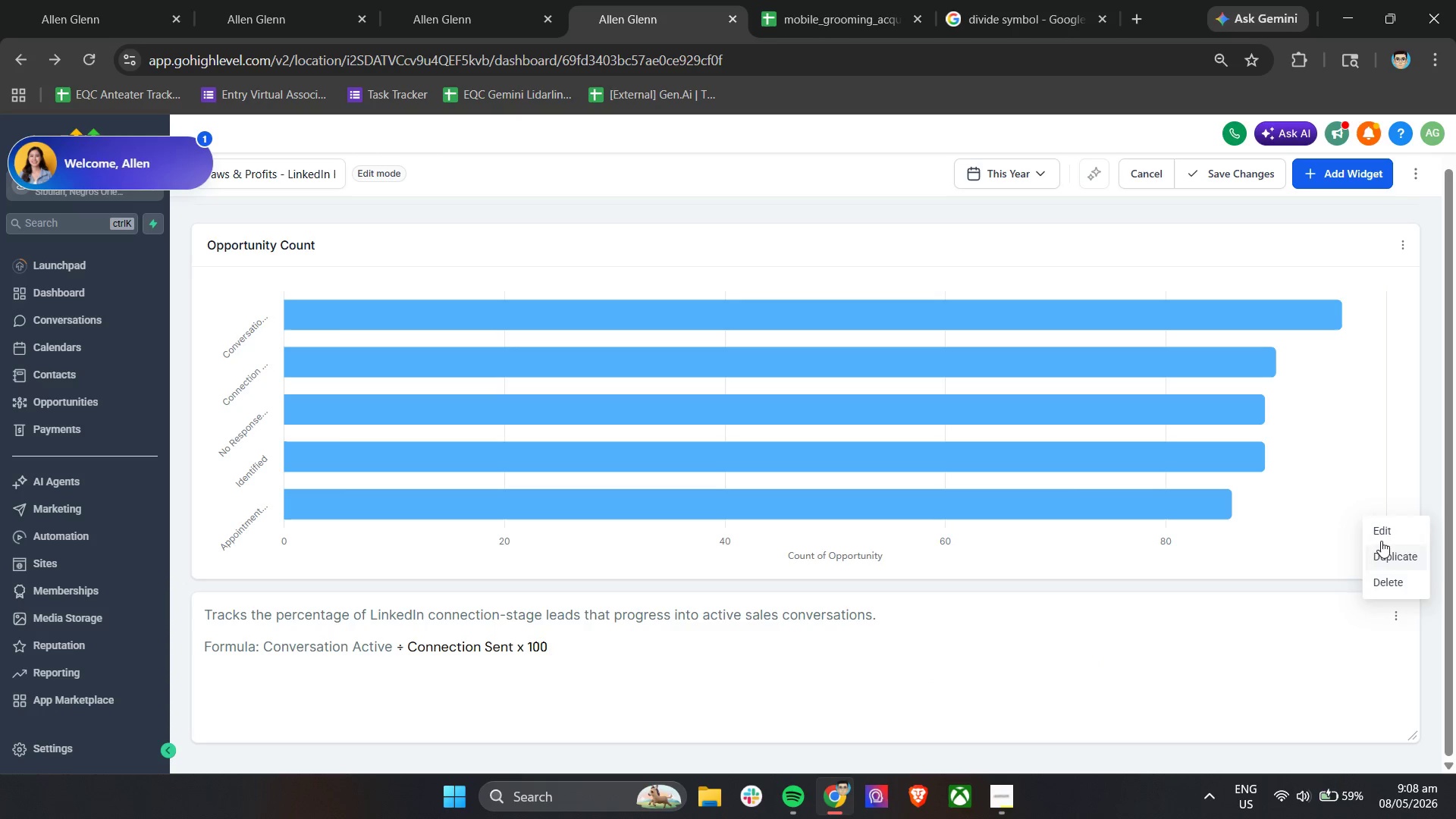 
left_click([1386, 526])
 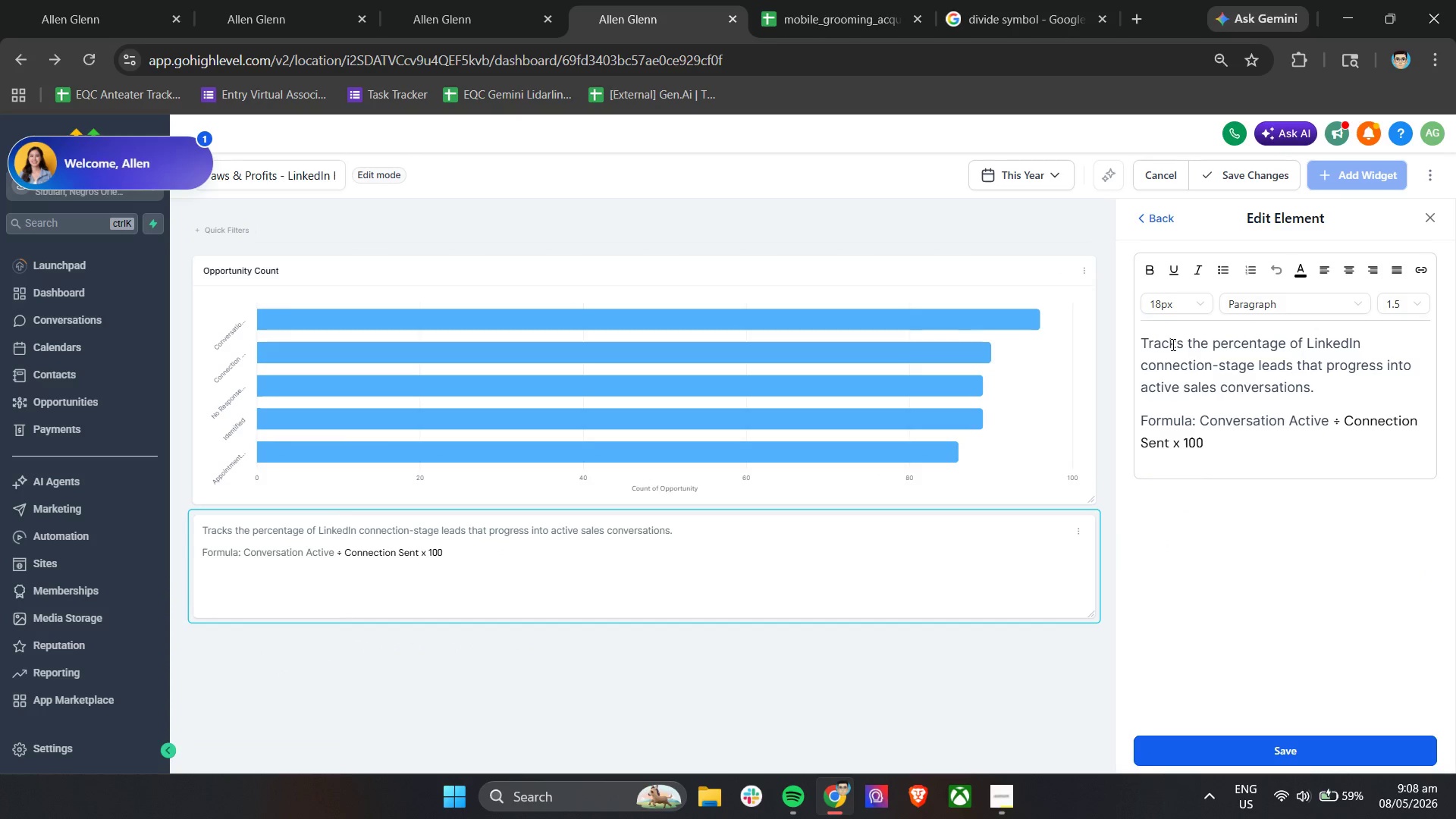 
left_click([1144, 343])
 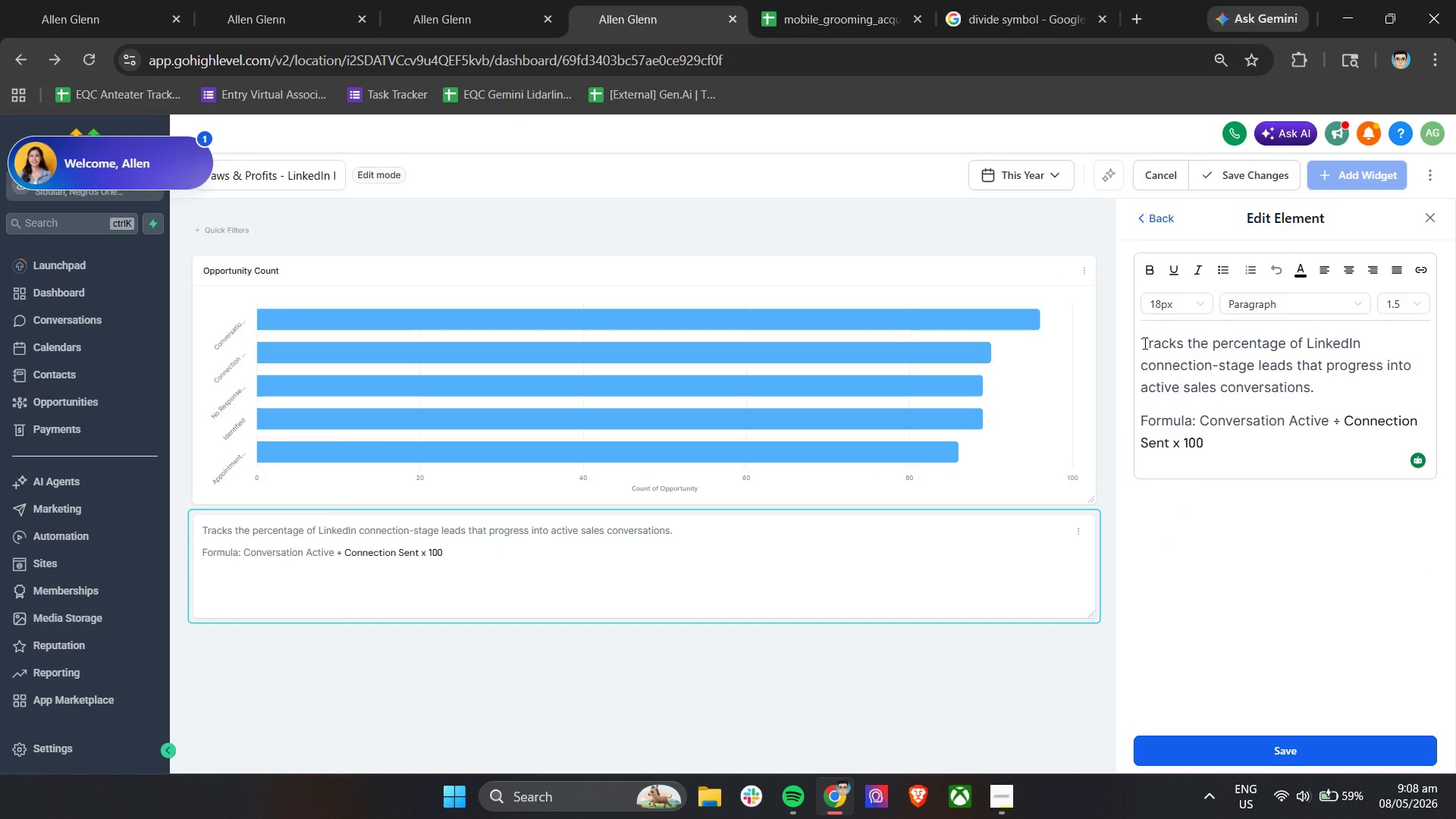 
key(Enter)
 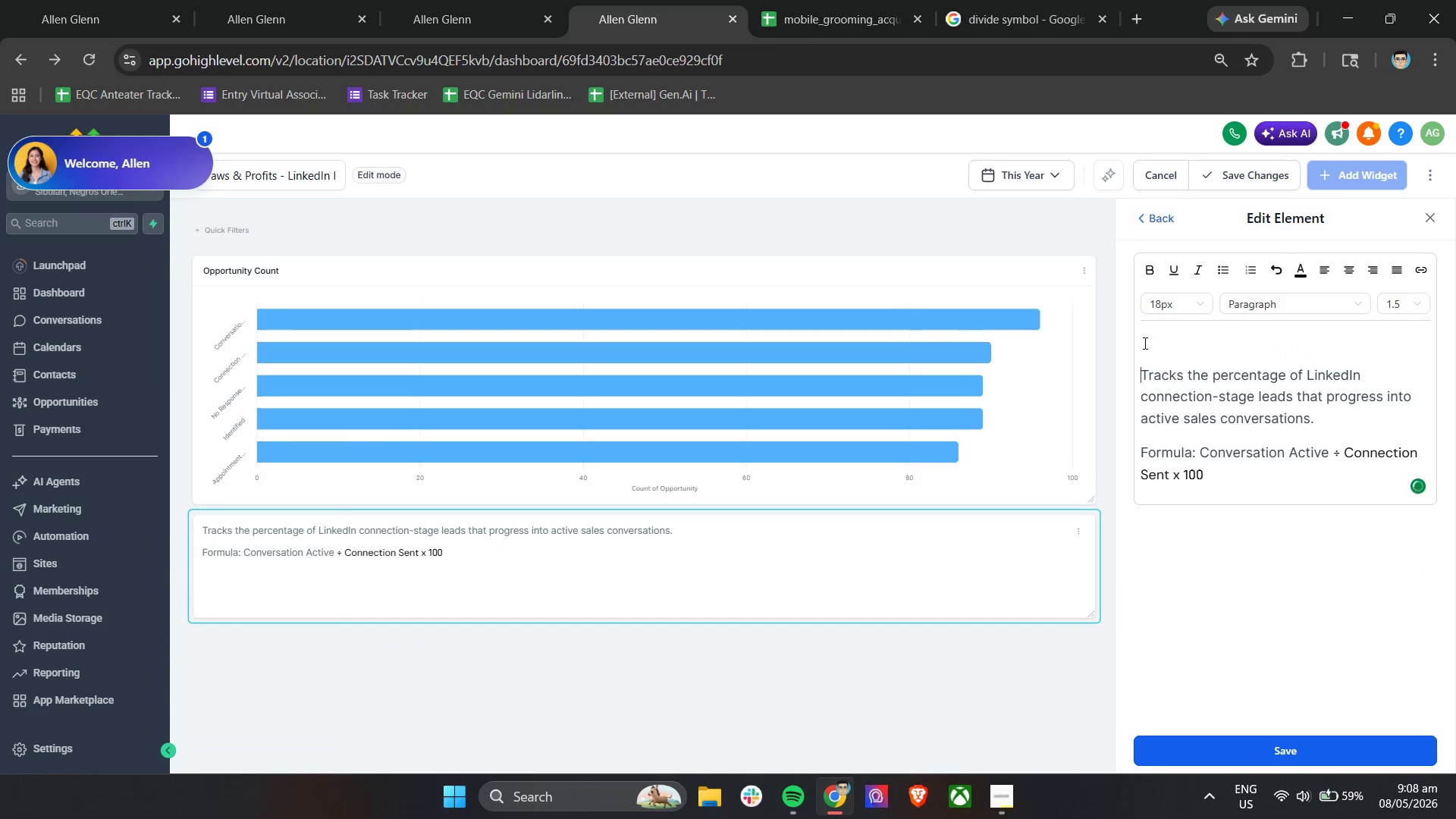 
left_click([1147, 338])
 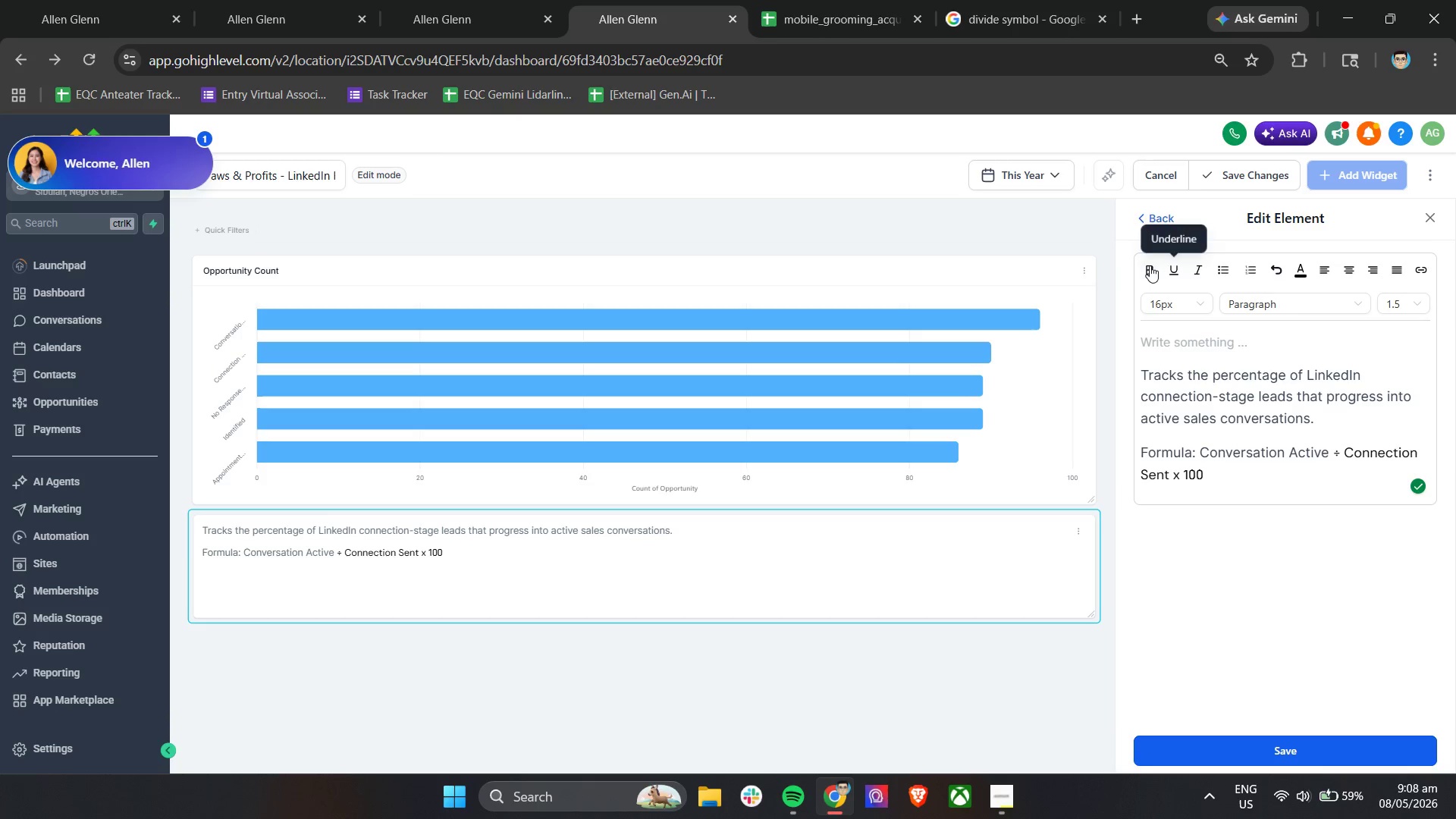 
double_click([1163, 346])
 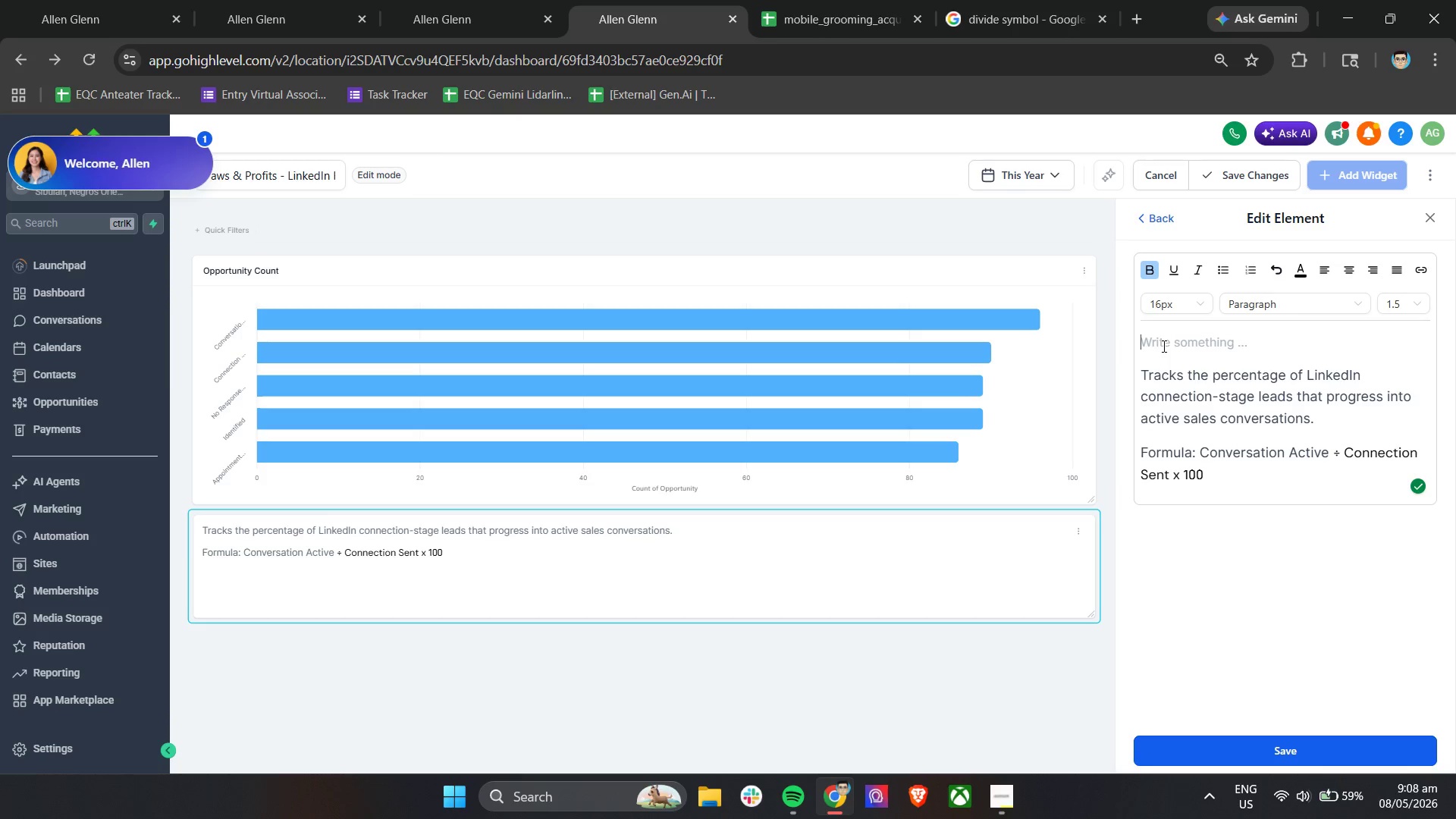 
key(Shift+C)
 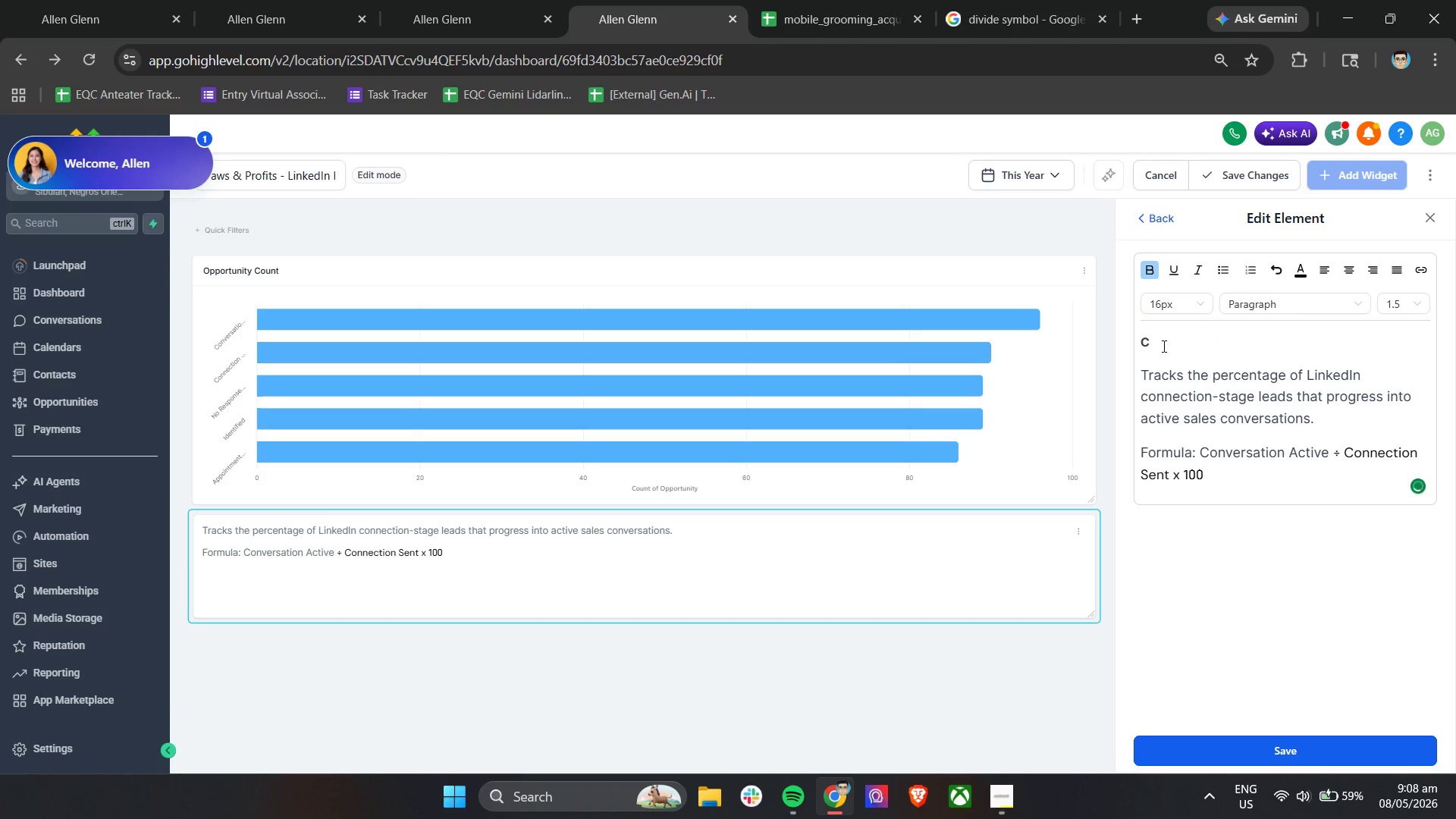 
key(Equal)
 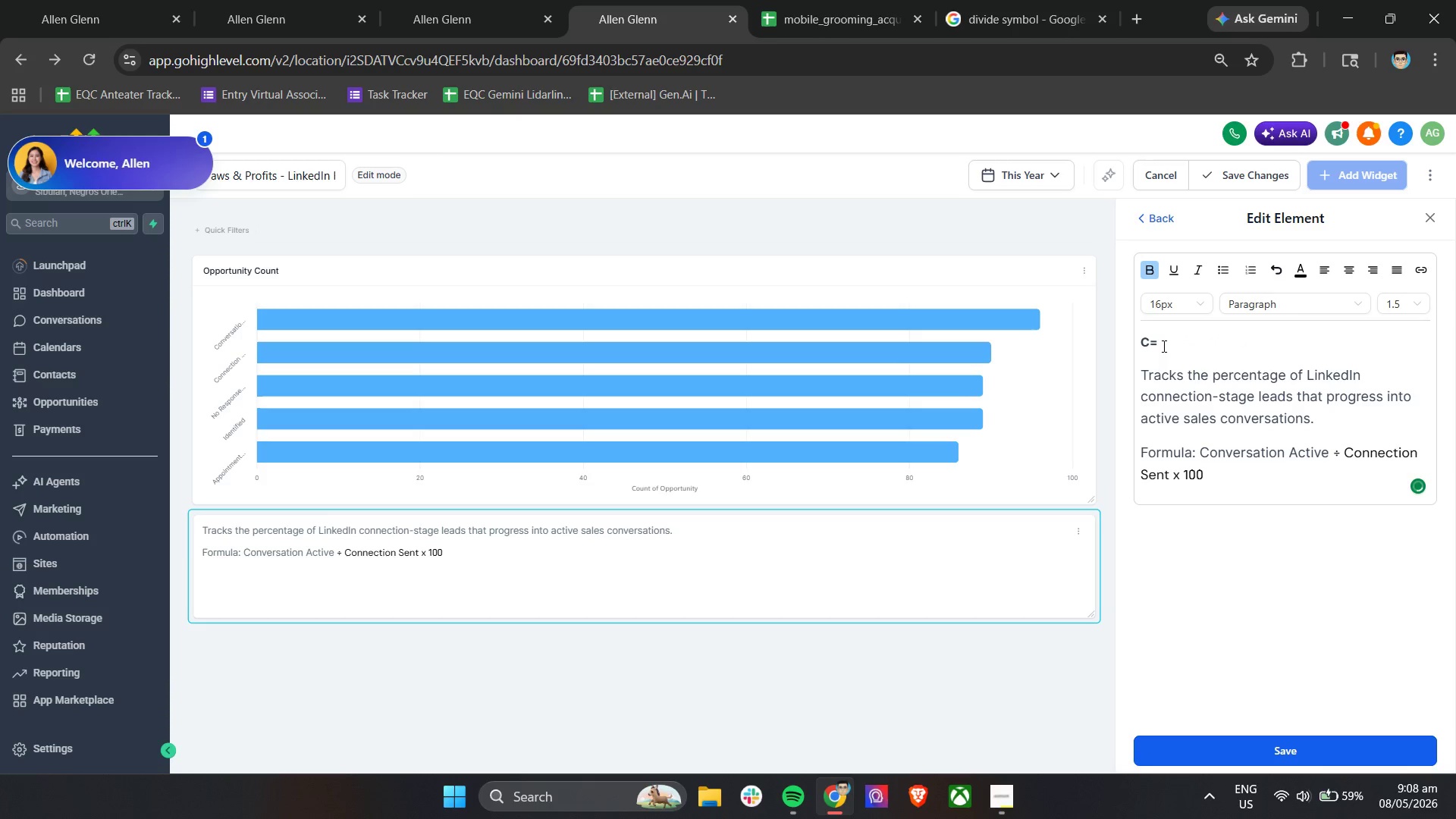 
key(Backspace)
 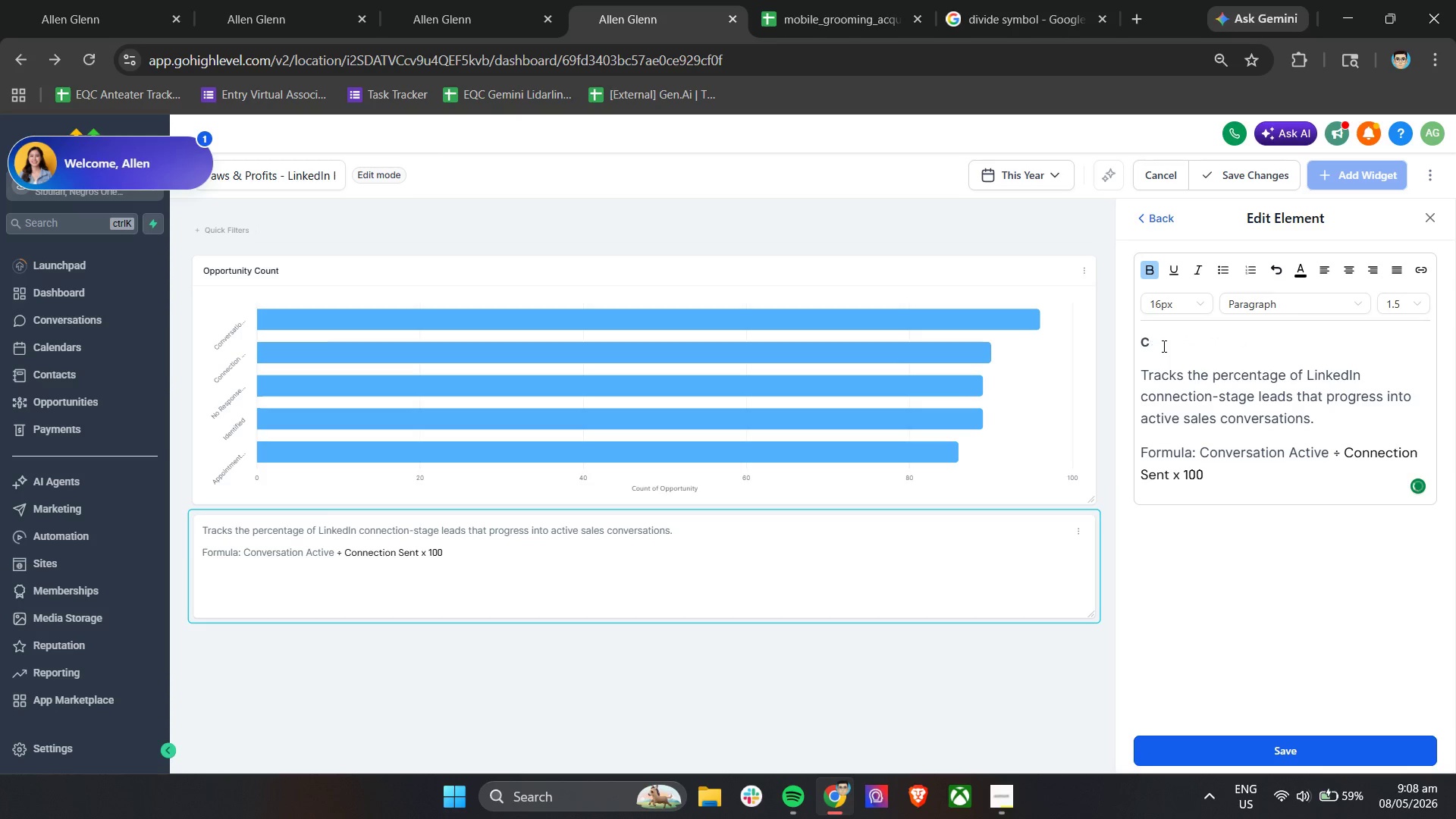 
key(Backspace)
 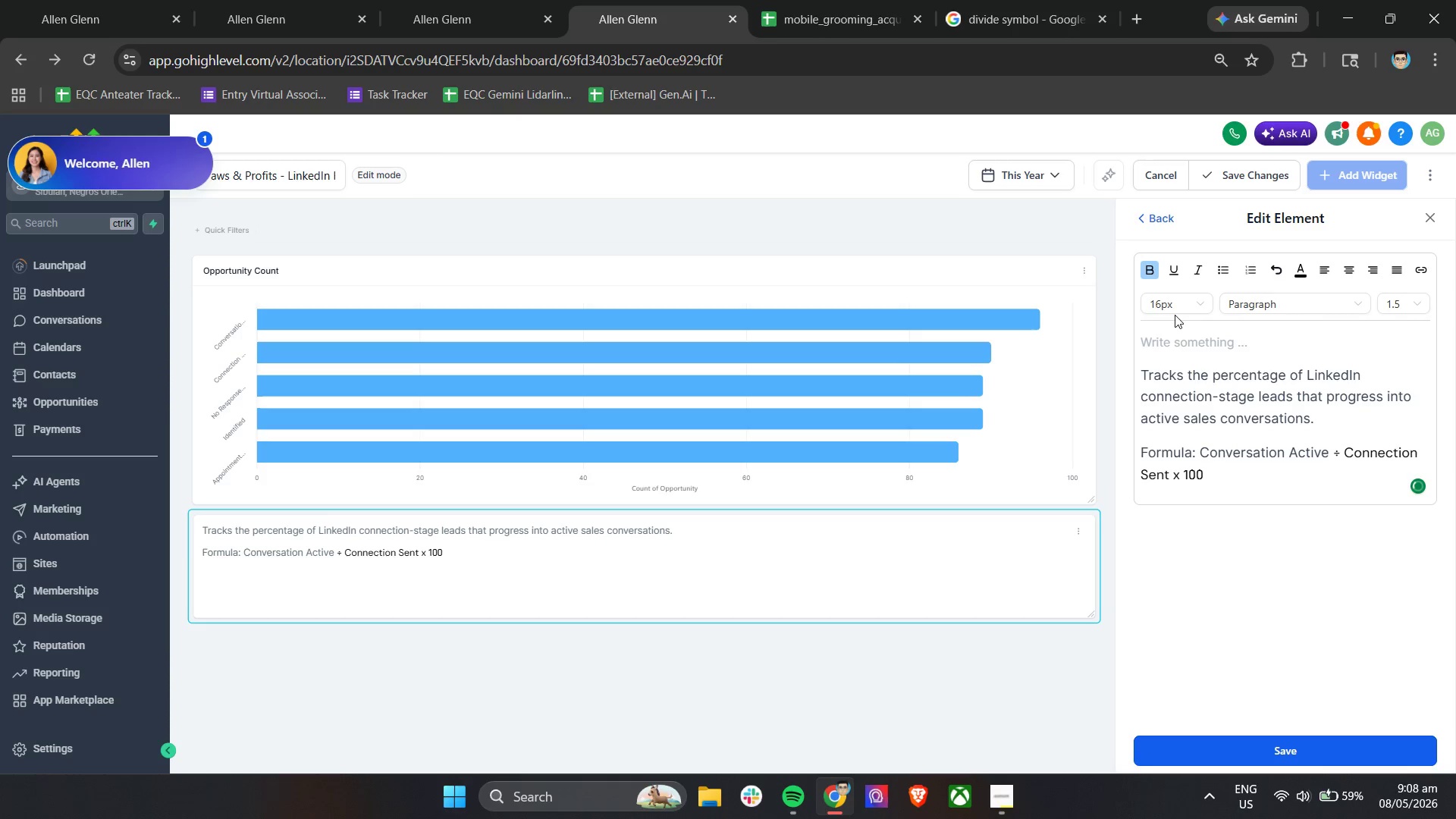 
double_click([1180, 303])
 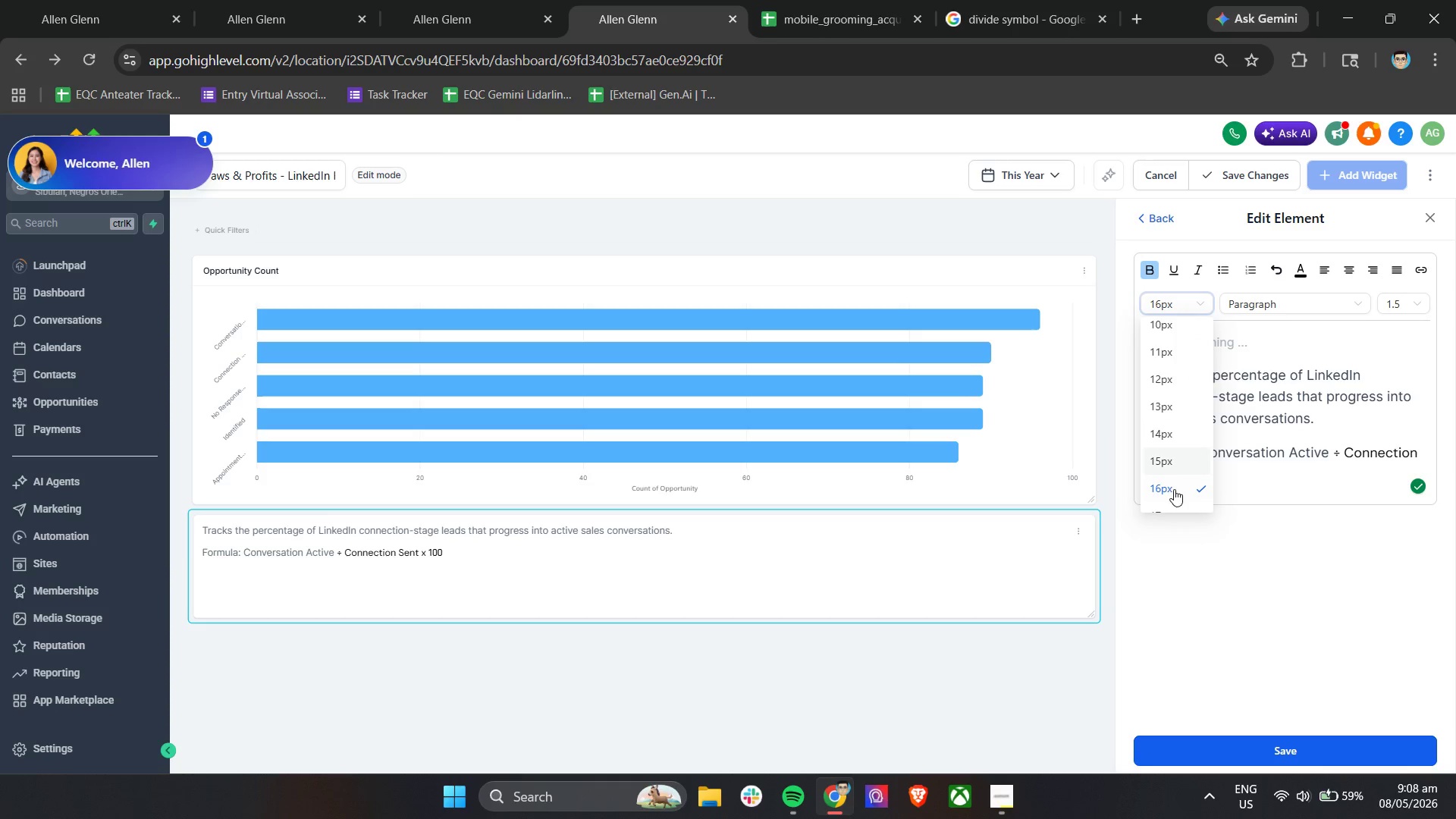 
scroll: coordinate [1176, 487], scroll_direction: down, amount: 1.0
 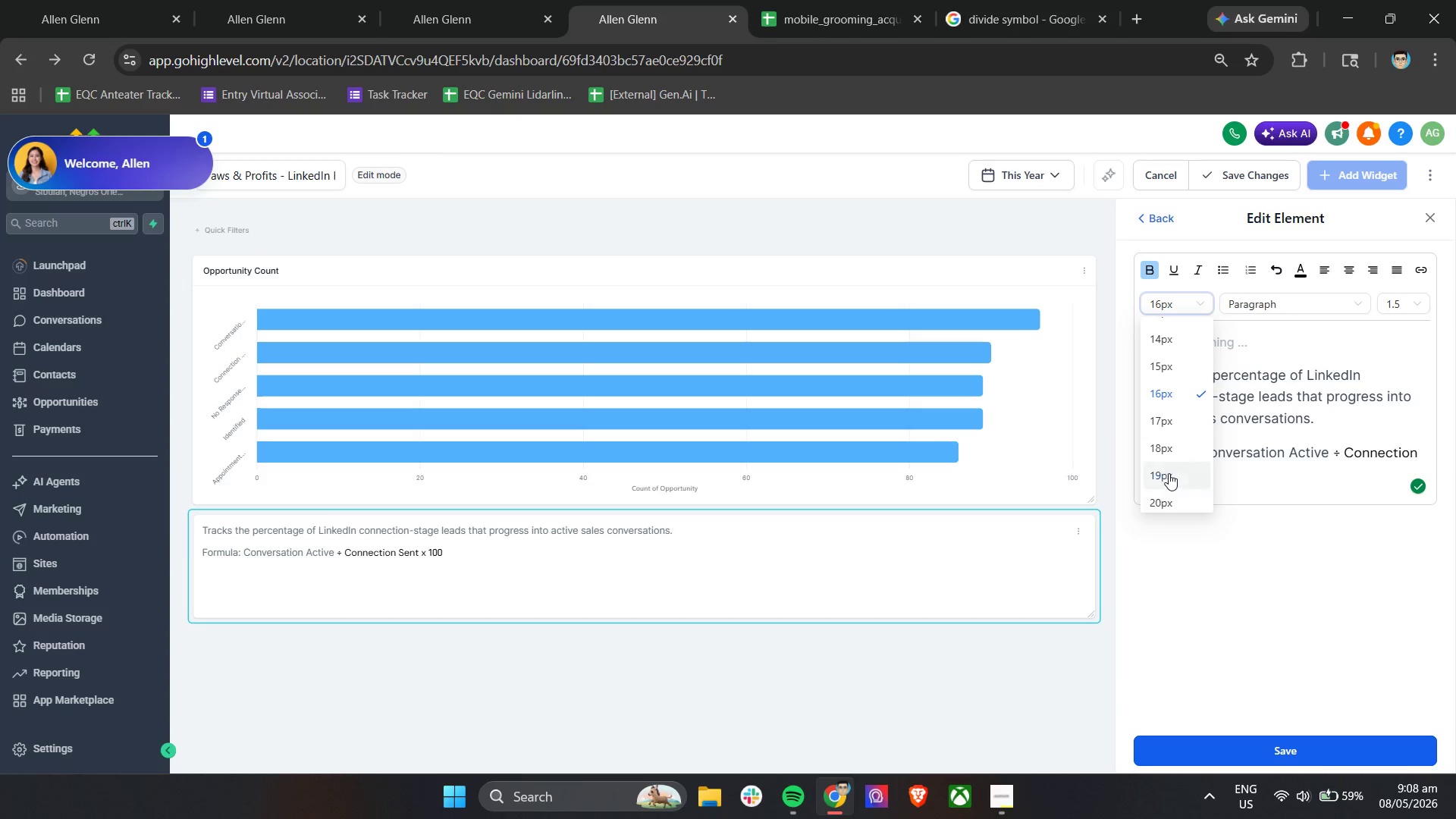 
left_click([1190, 340])
 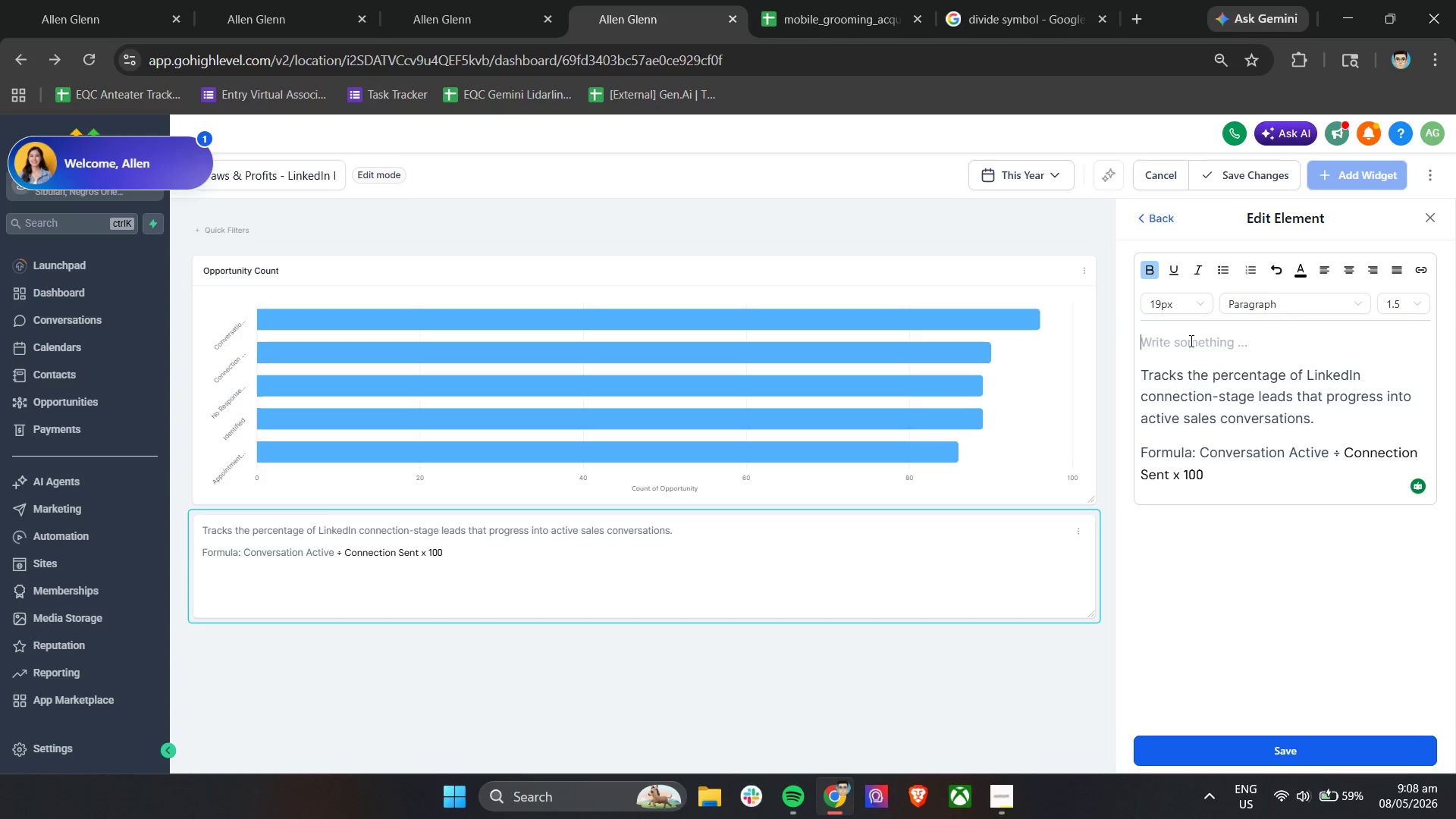 
type(Connection to )
key(Backspace)
key(Backspace)
key(Backspace)
key(Backspace)
type(-to-Cone)
key(Backspace)
type(veration Raio)
key(Backspace)
key(Backspace)
type(tio)
 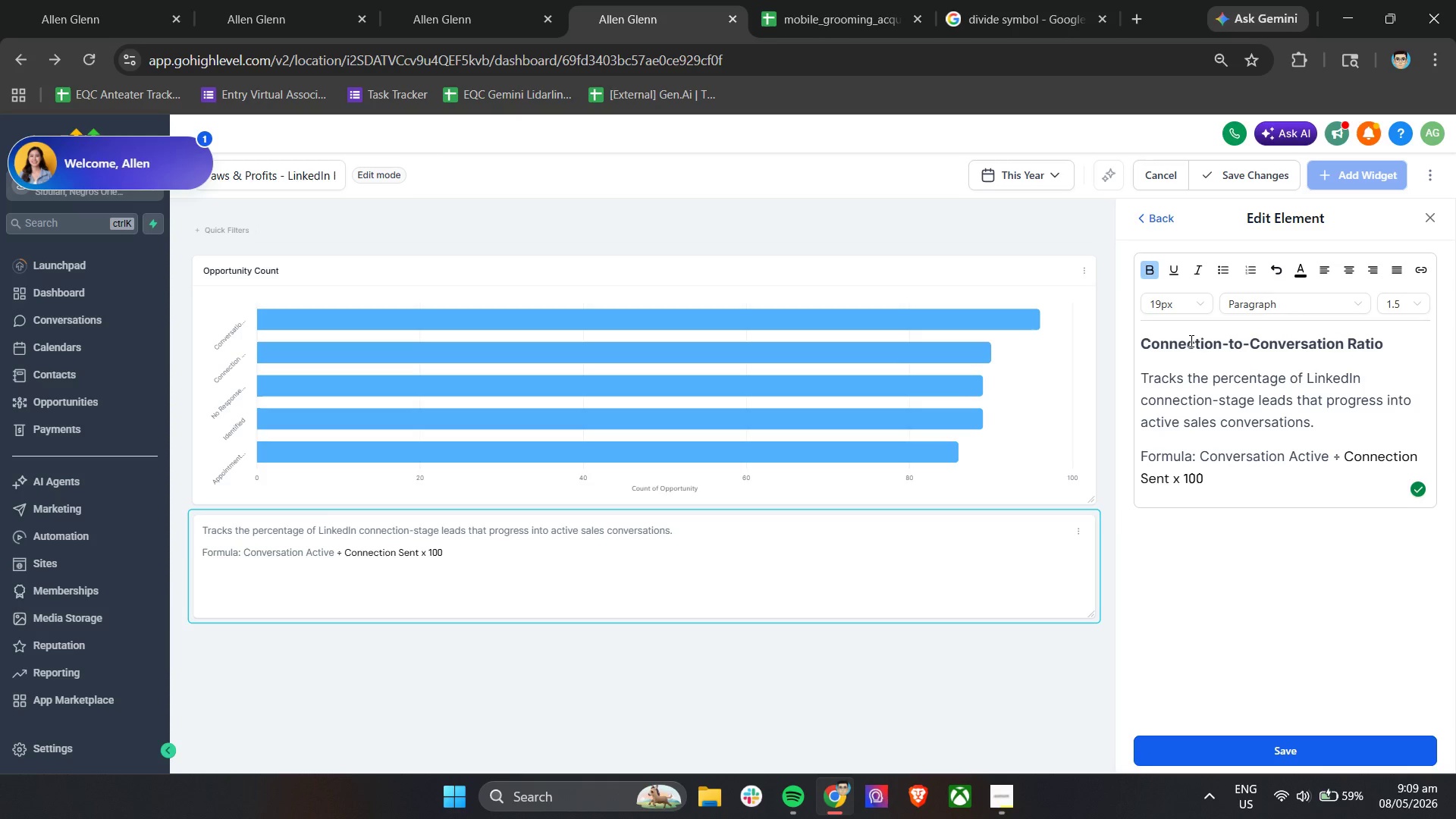 
 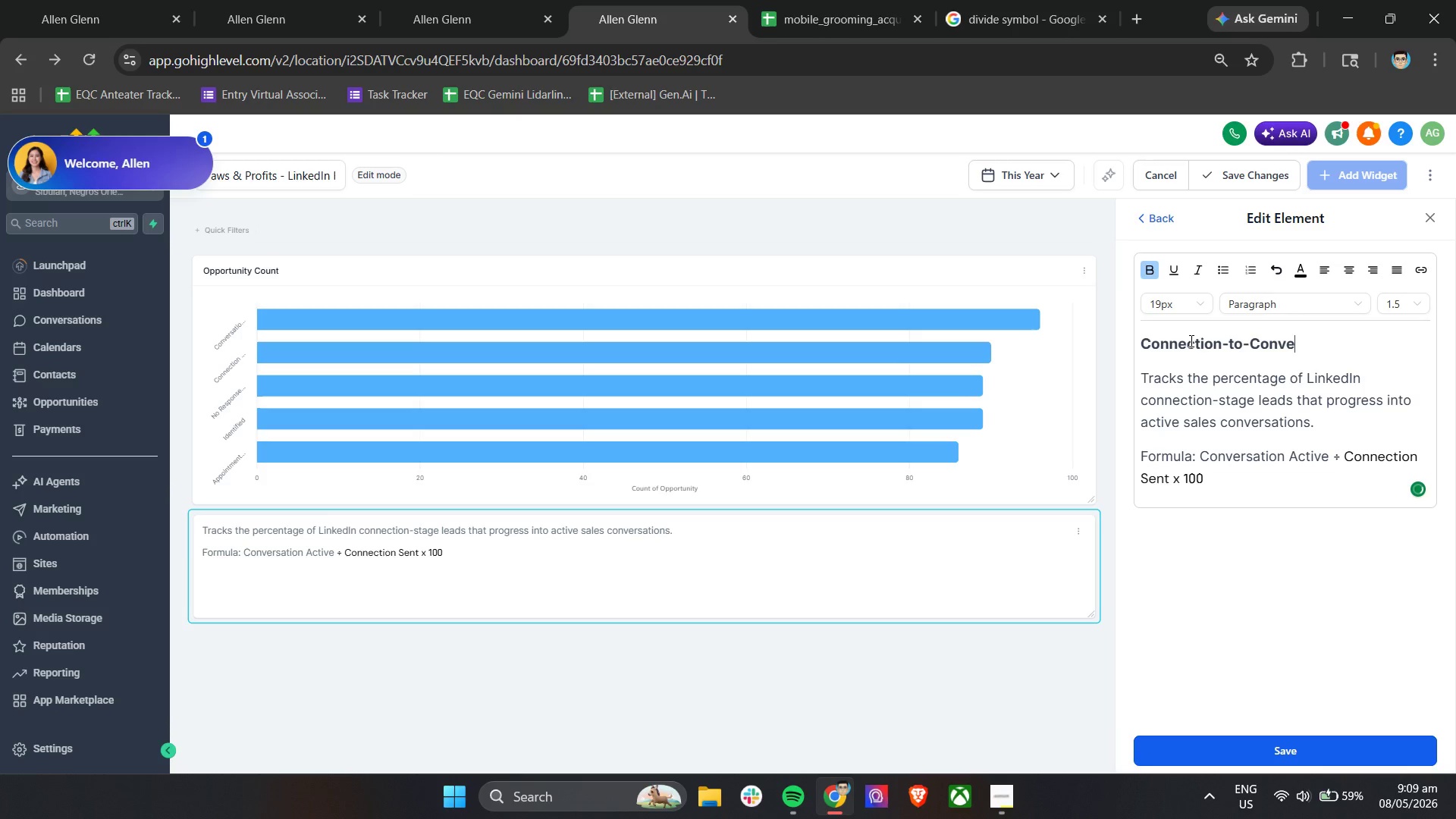 
hold_key(key=S, duration=0.31)
 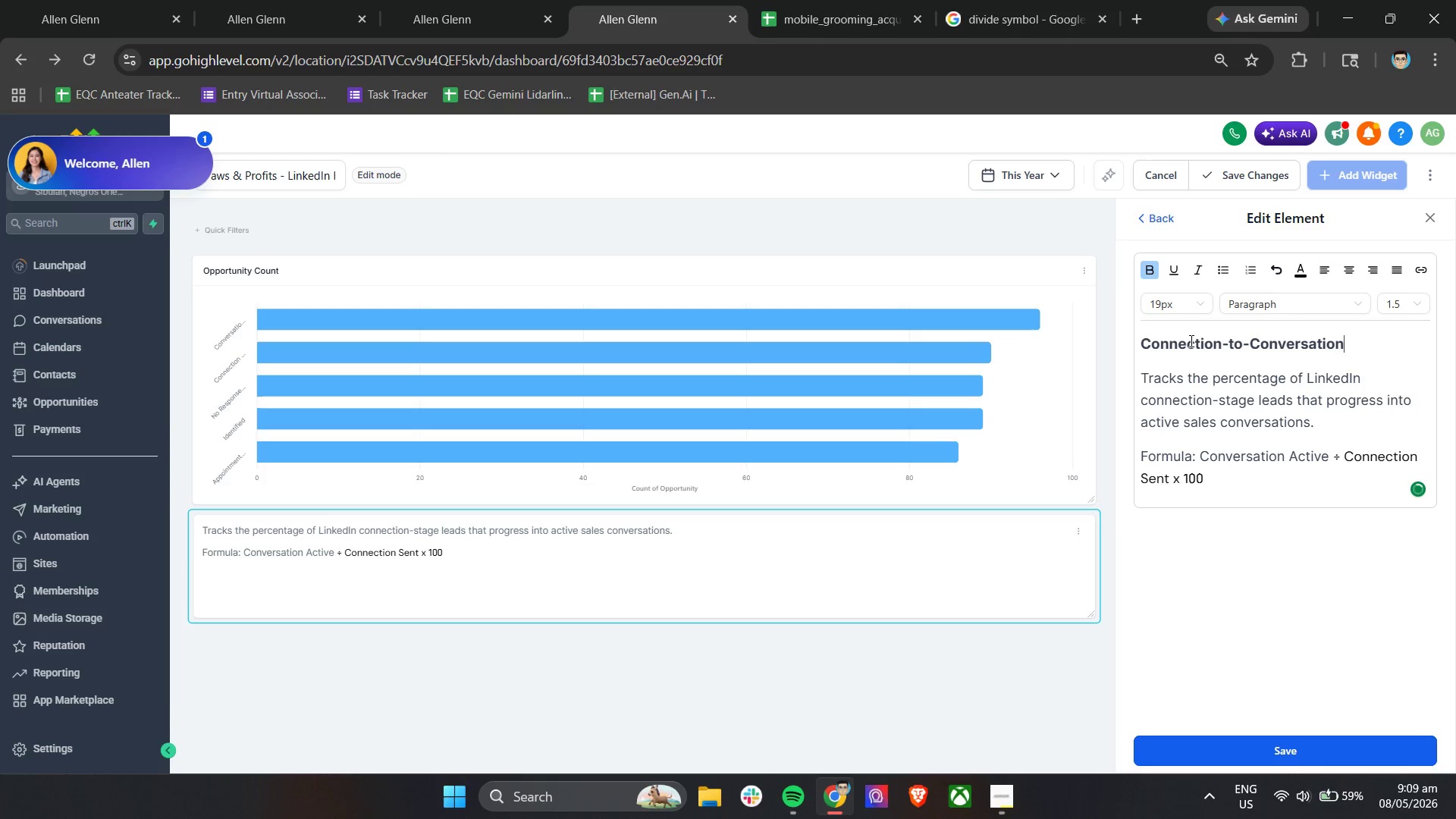 
left_click([1200, 754])
 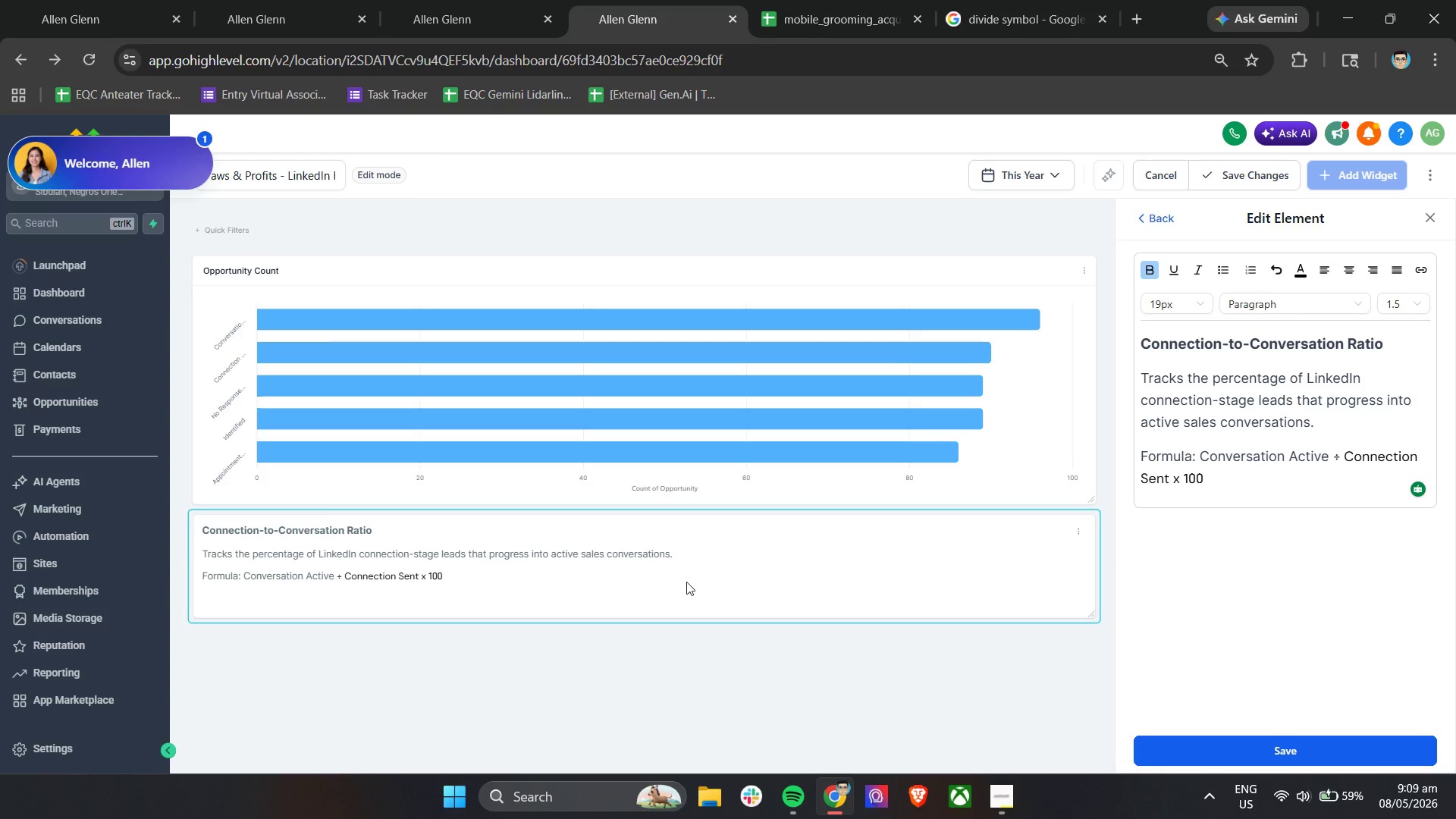 
scroll: coordinate [767, 581], scroll_direction: up, amount: 3.0
 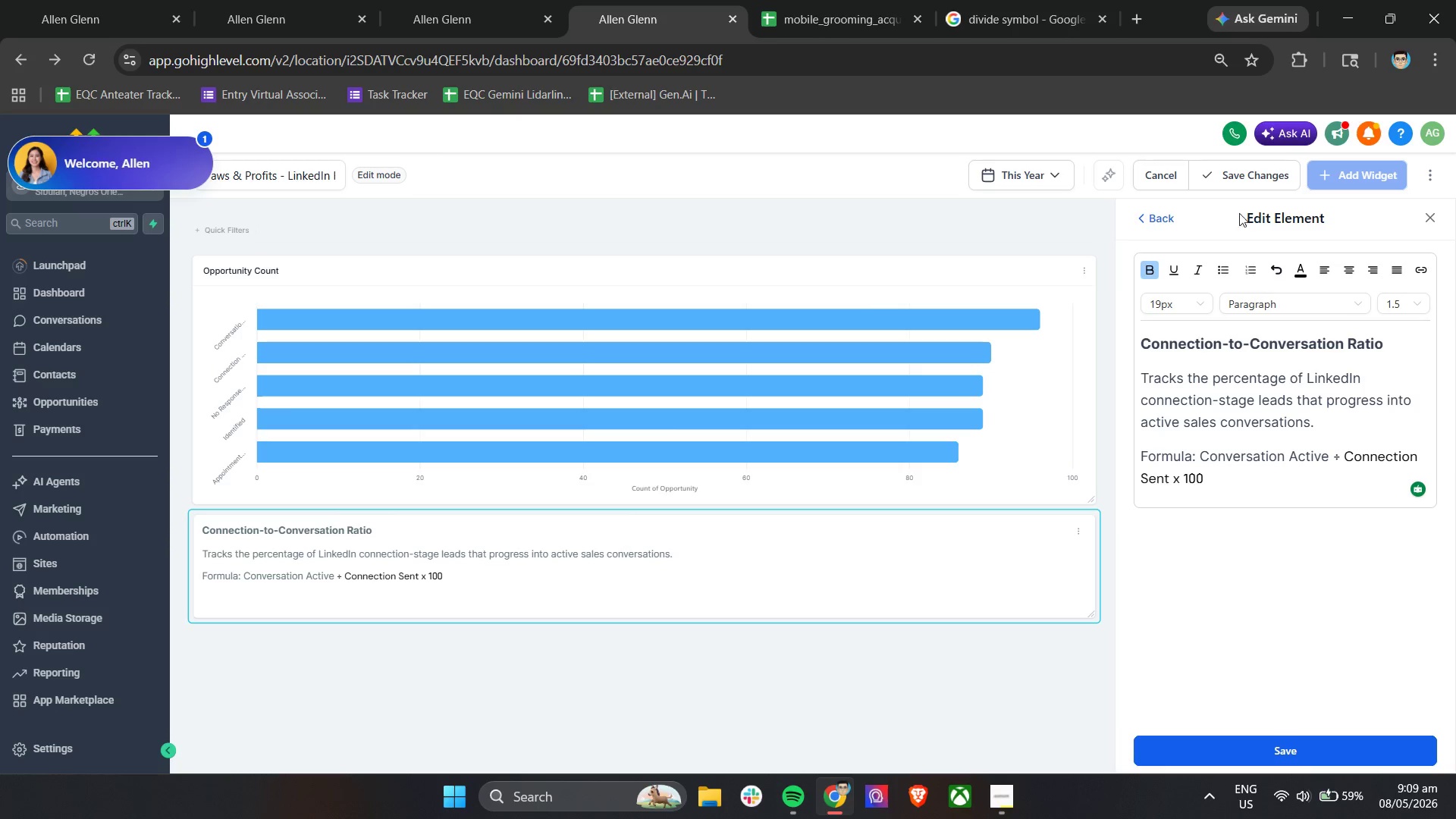 
left_click([1239, 178])
 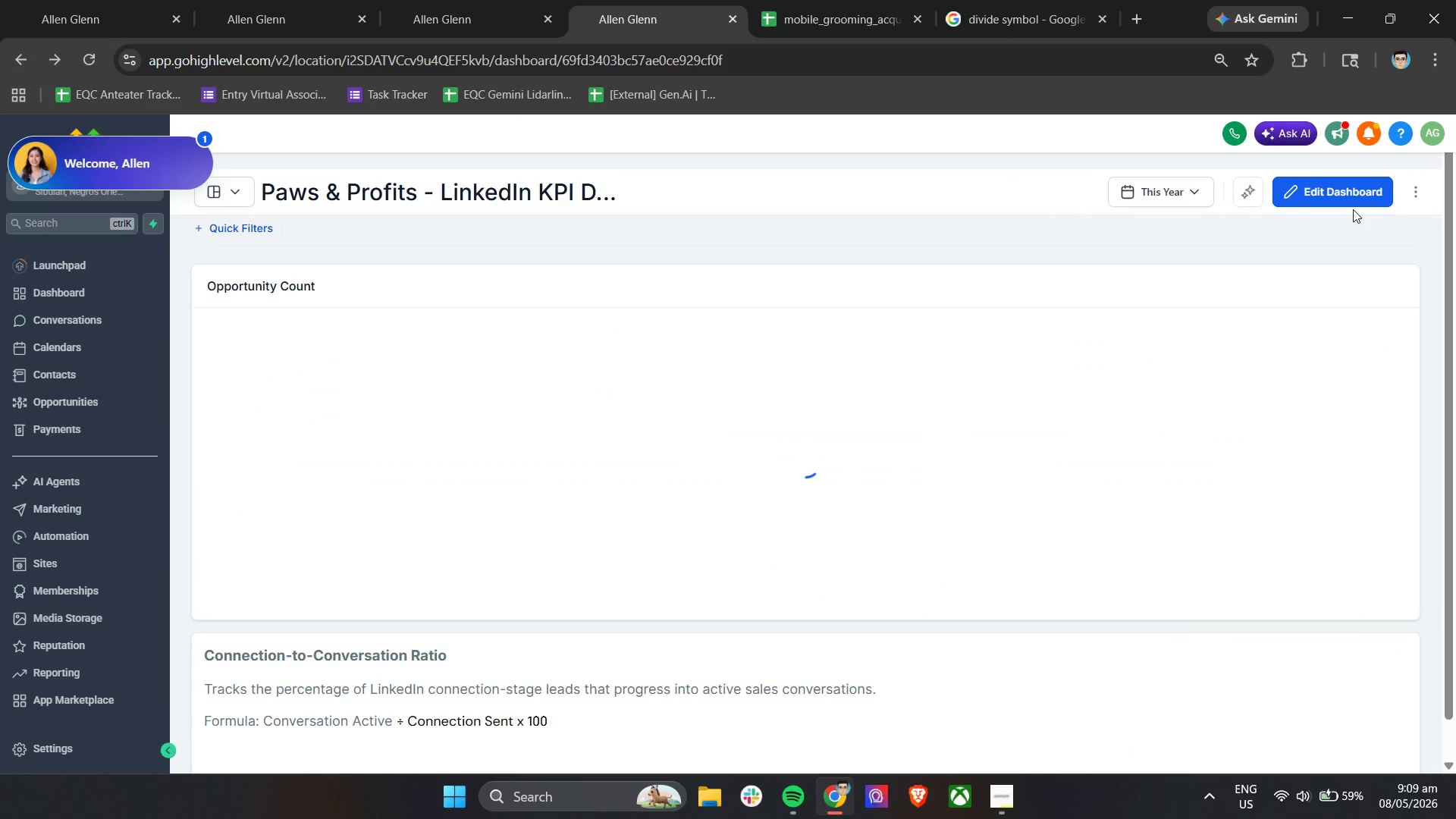 
left_click([1338, 182])
 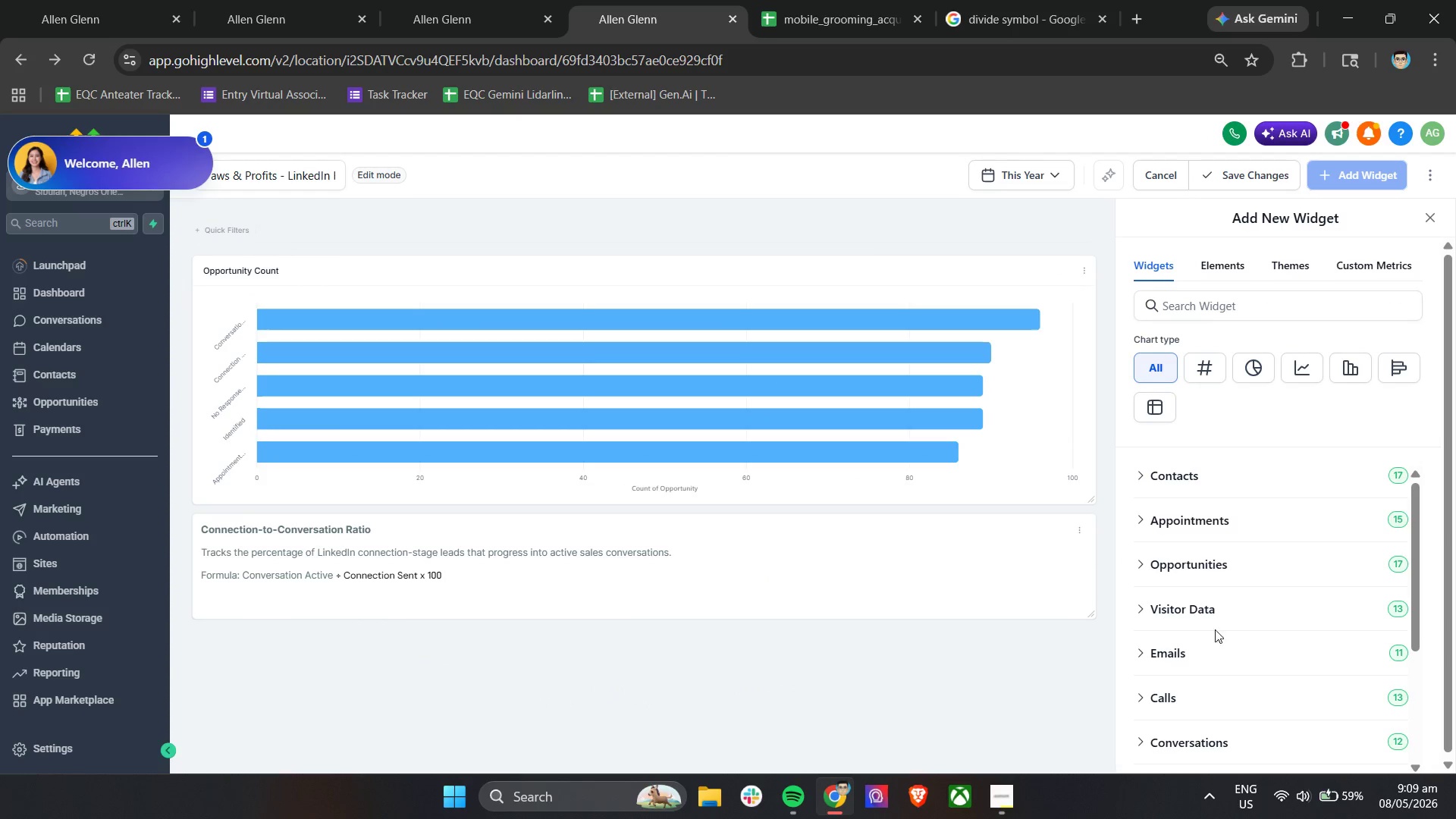 
wait(11.17)
 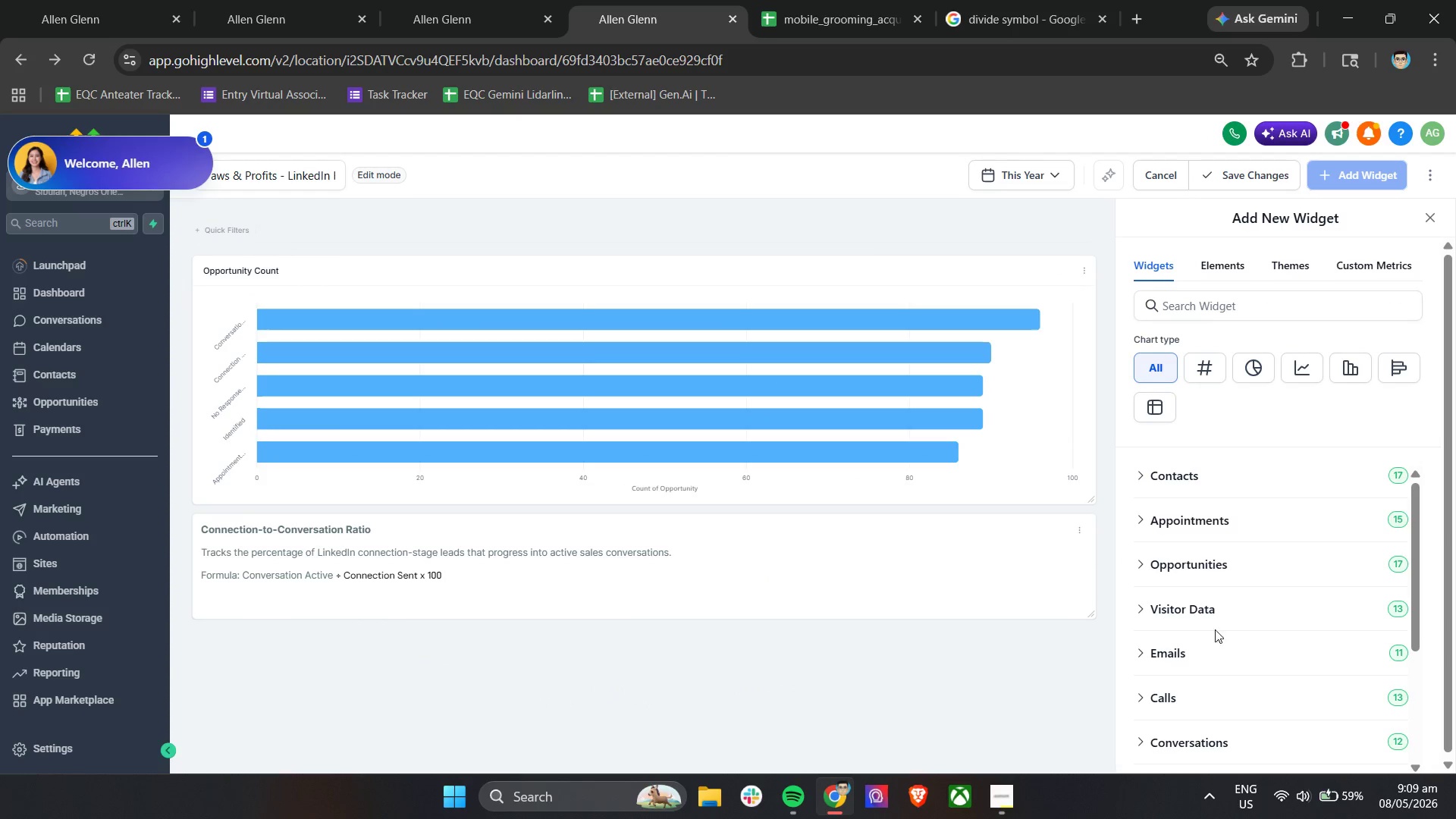 
left_click([1075, 187])
 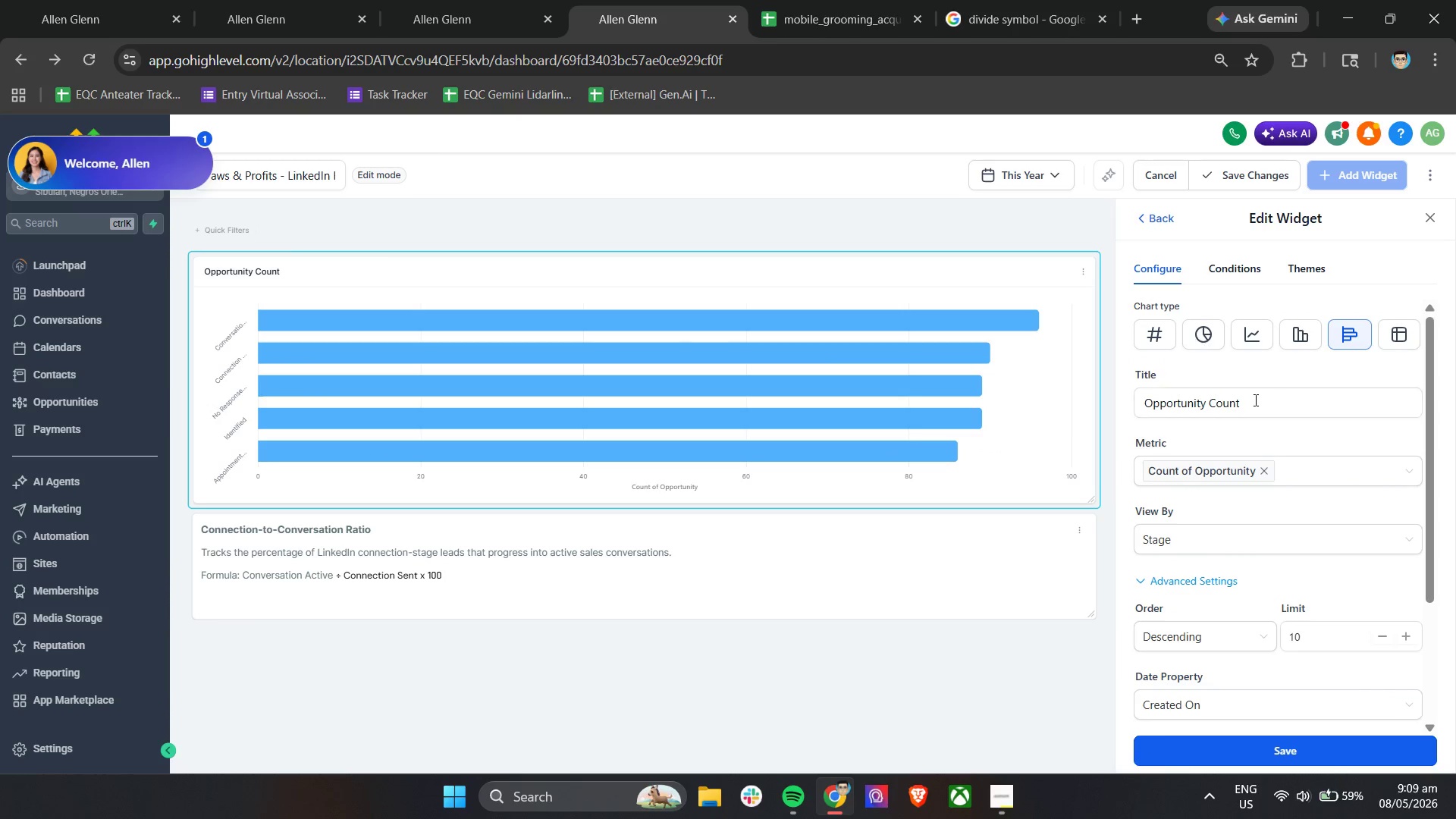 
double_click([1271, 405])
 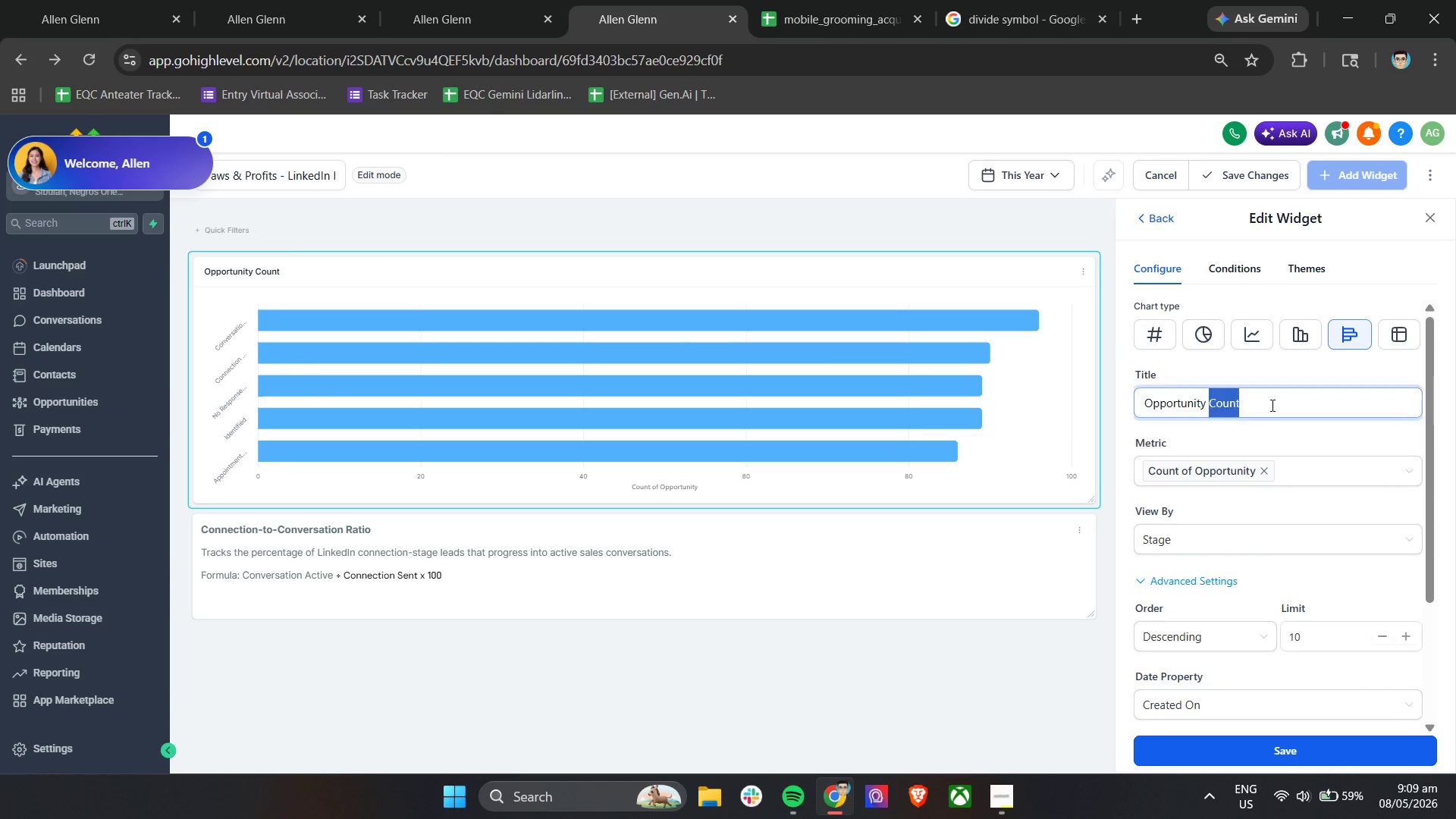 
triple_click([1271, 405])
 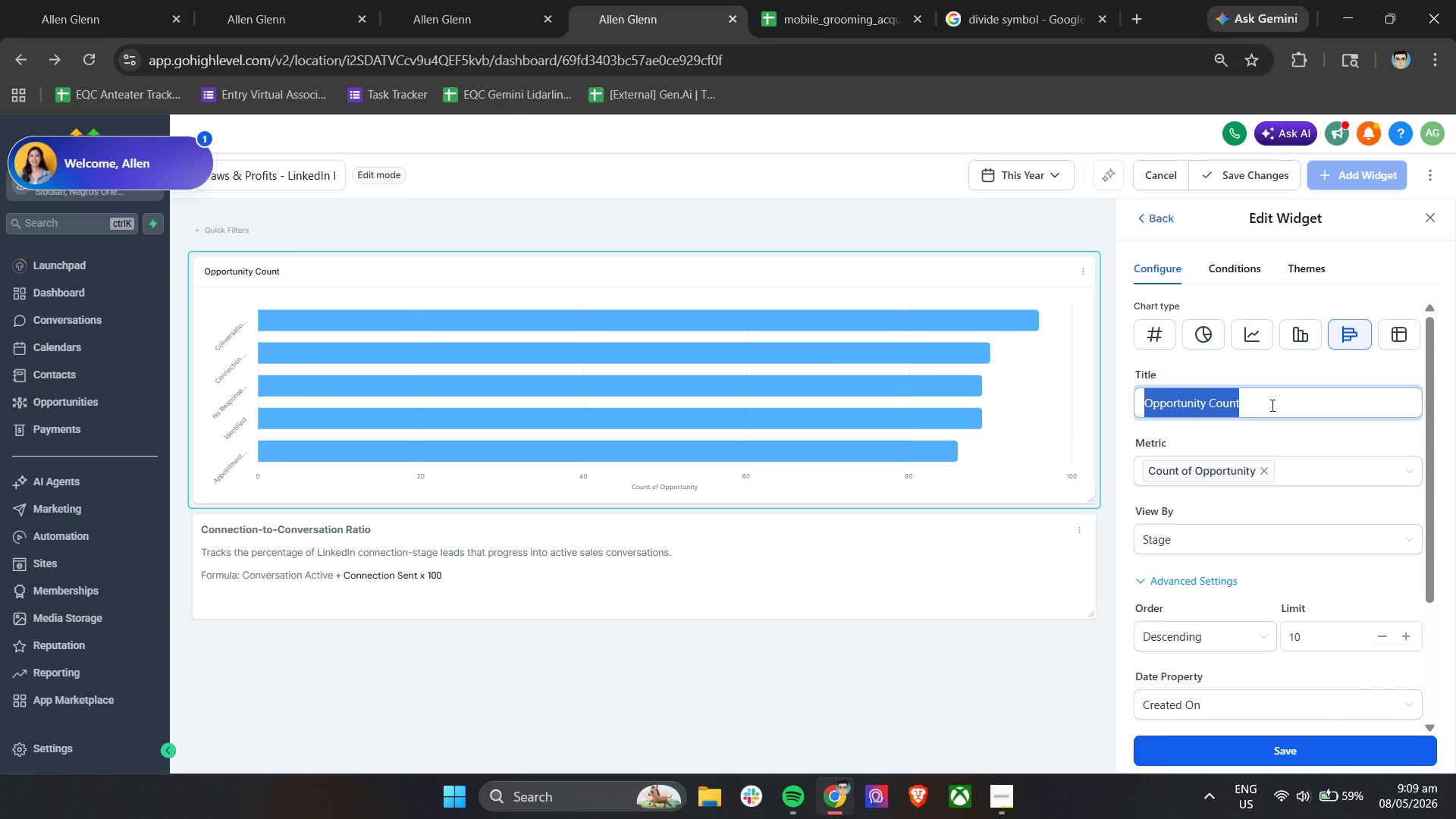 
type(LinkedIN)
key(Backspace)
type(n Pipeline Performance)
 